 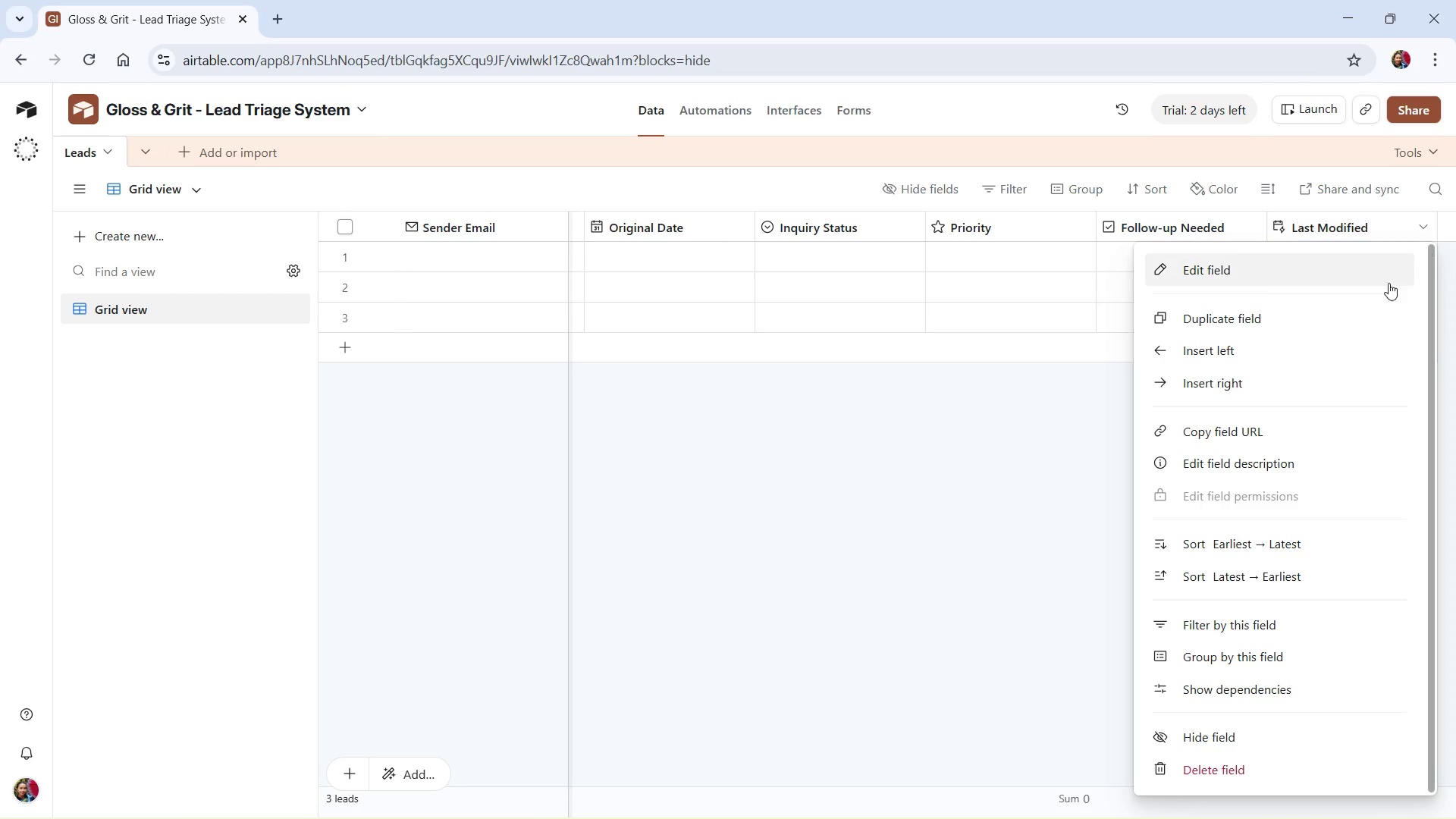 
left_click([1267, 274])
 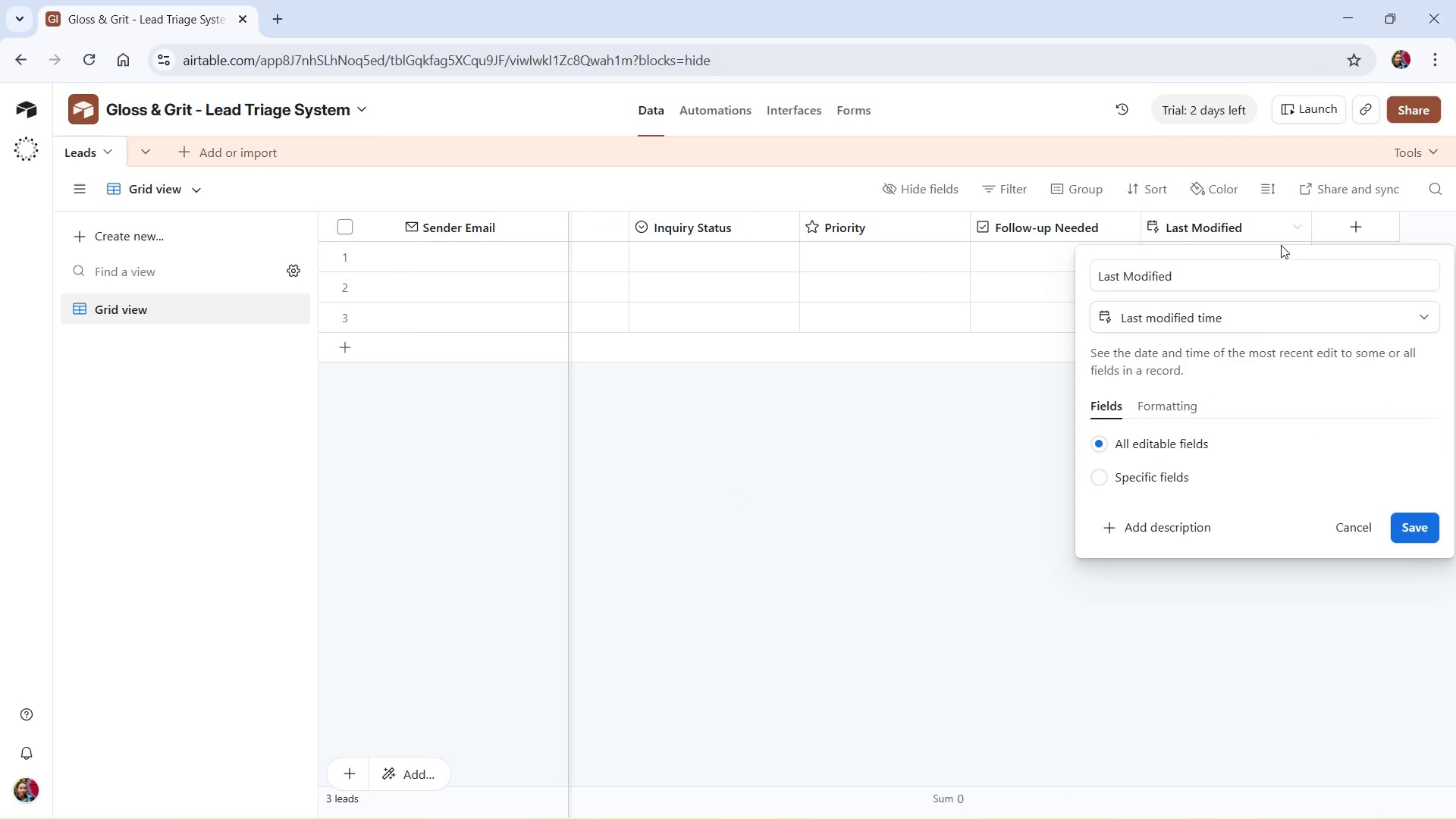 
wait(6.45)
 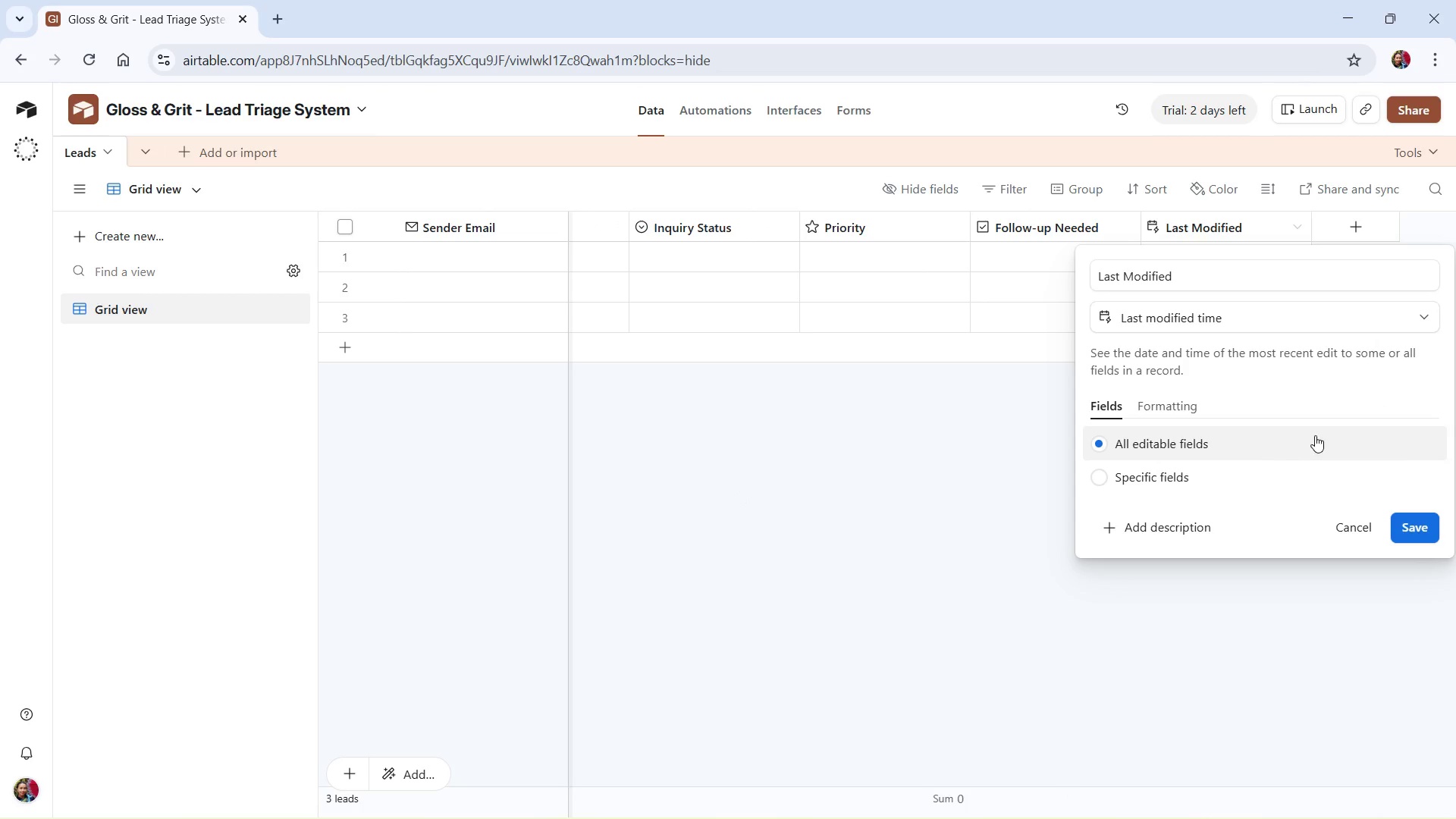 
left_click([1117, 224])
 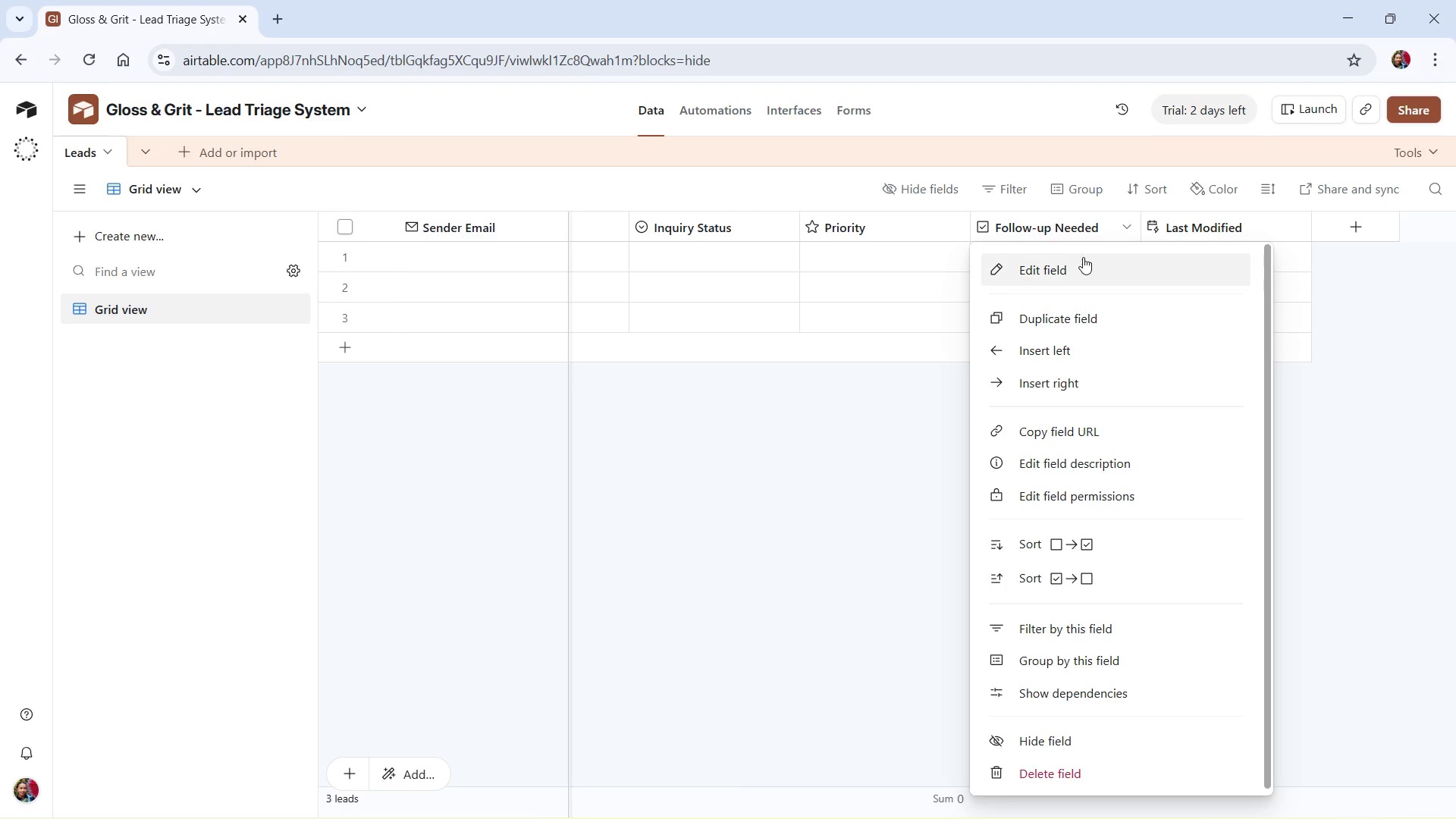 
left_click([1081, 261])
 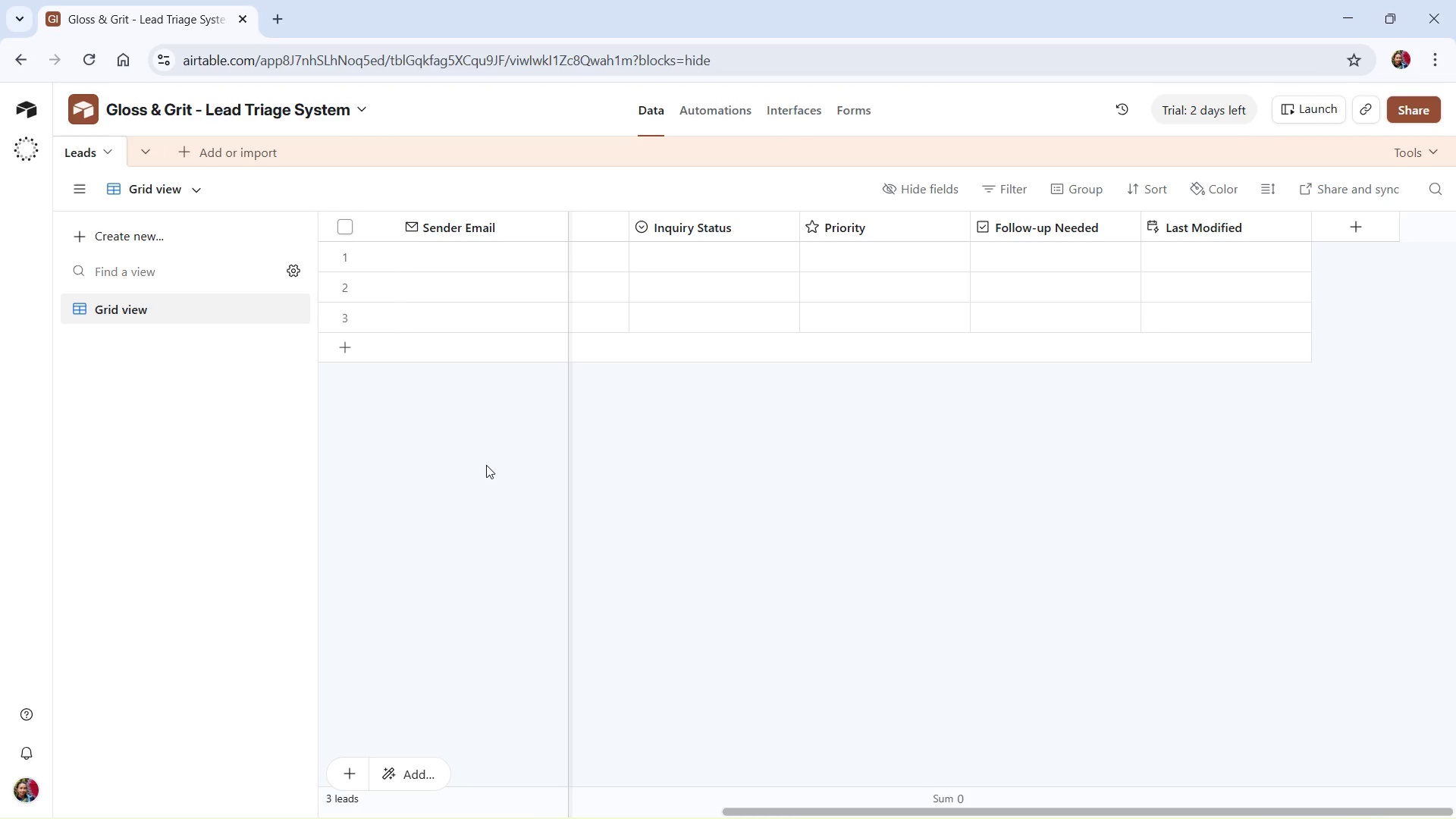 
wait(47.86)
 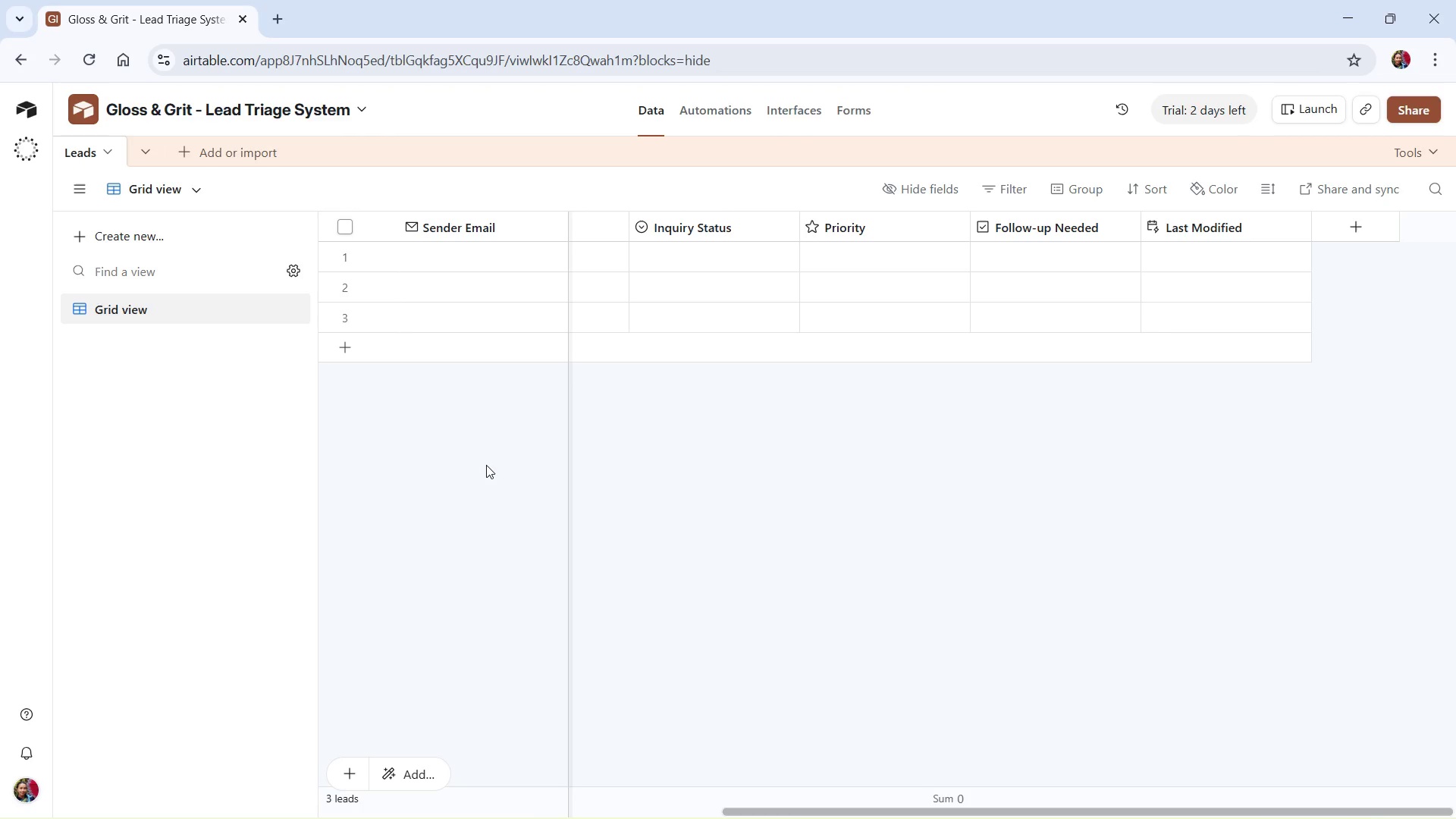 
left_click([261, 152])
 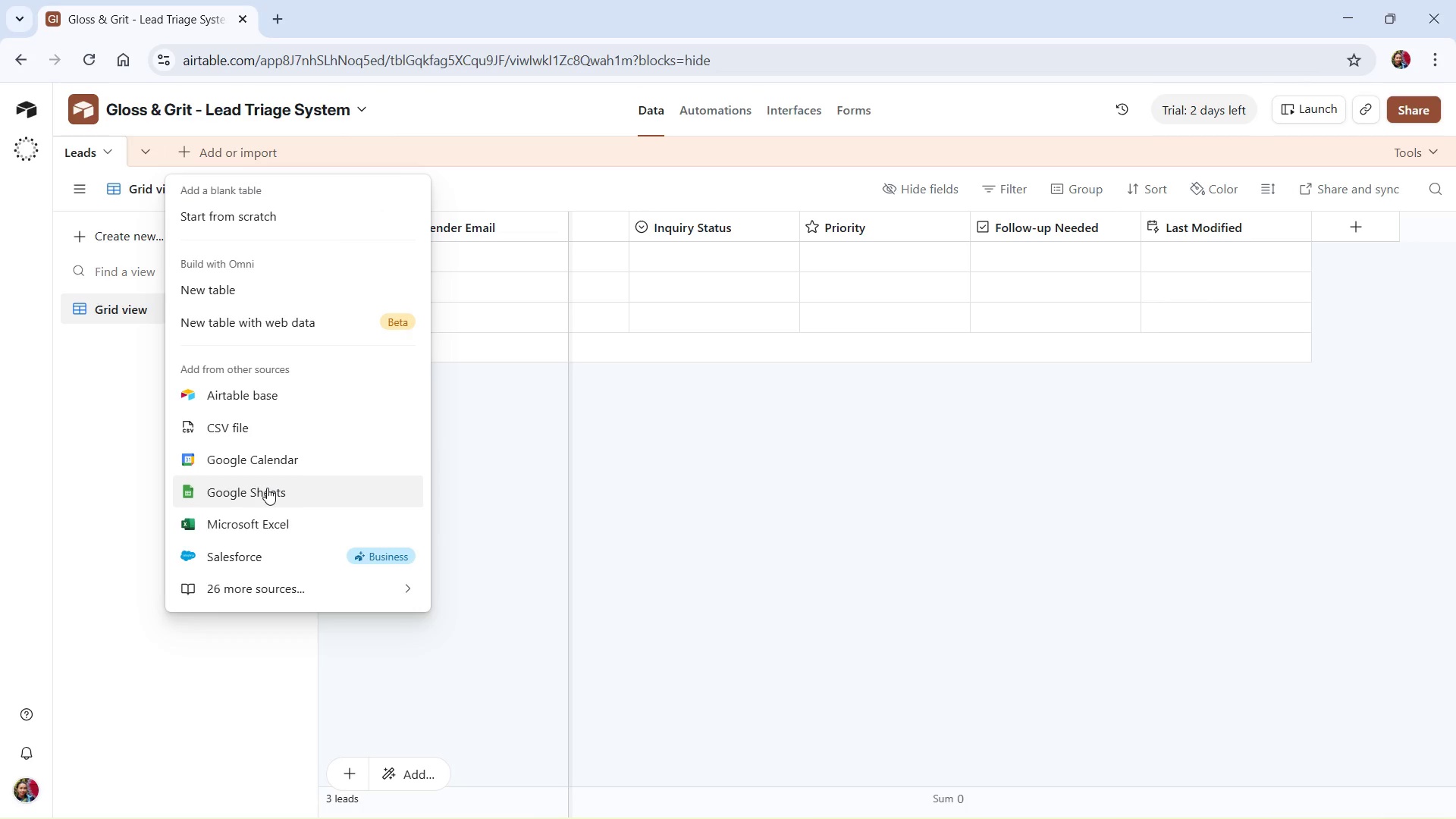 
left_click([261, 428])
 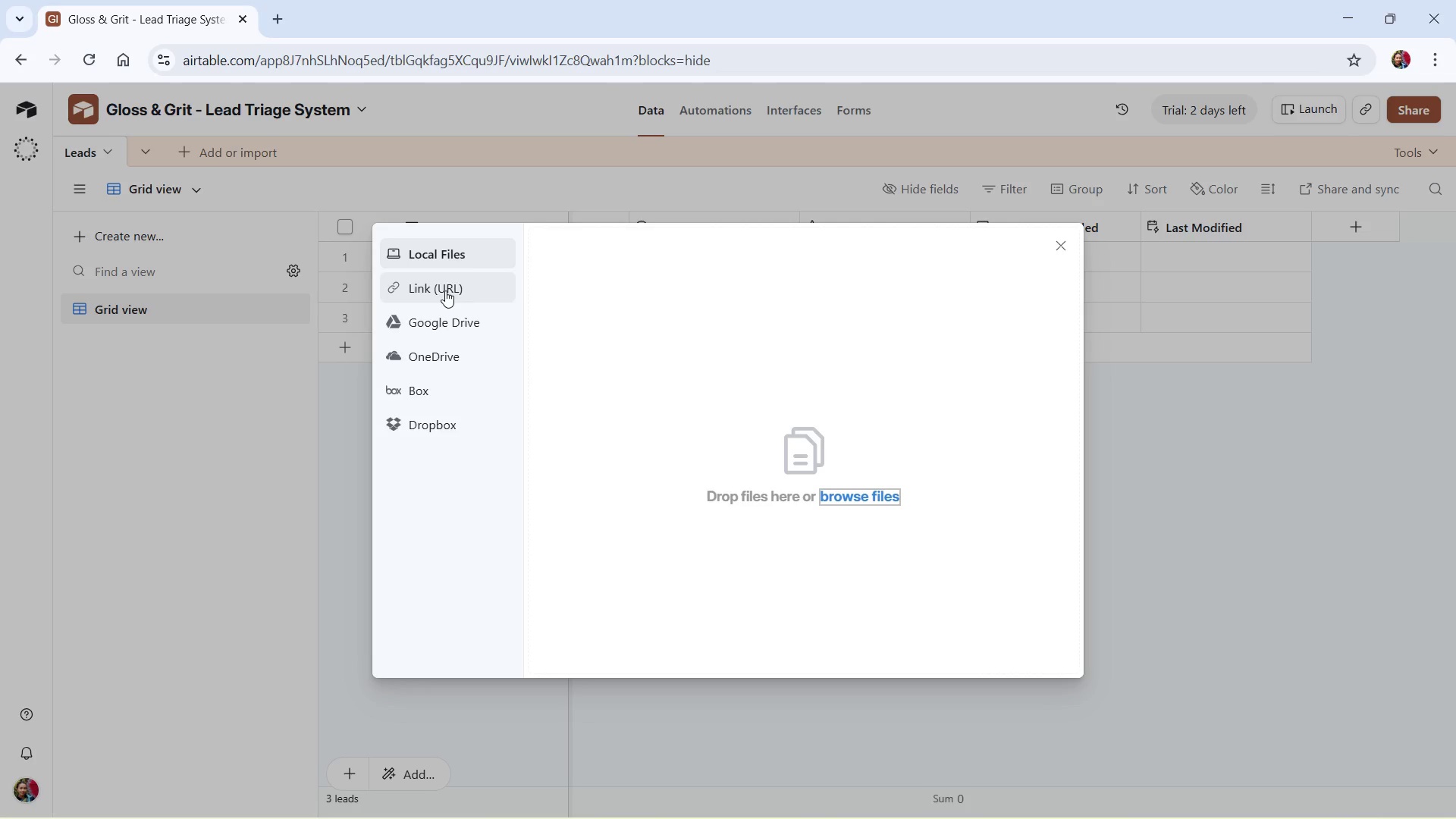 
left_click([880, 502])
 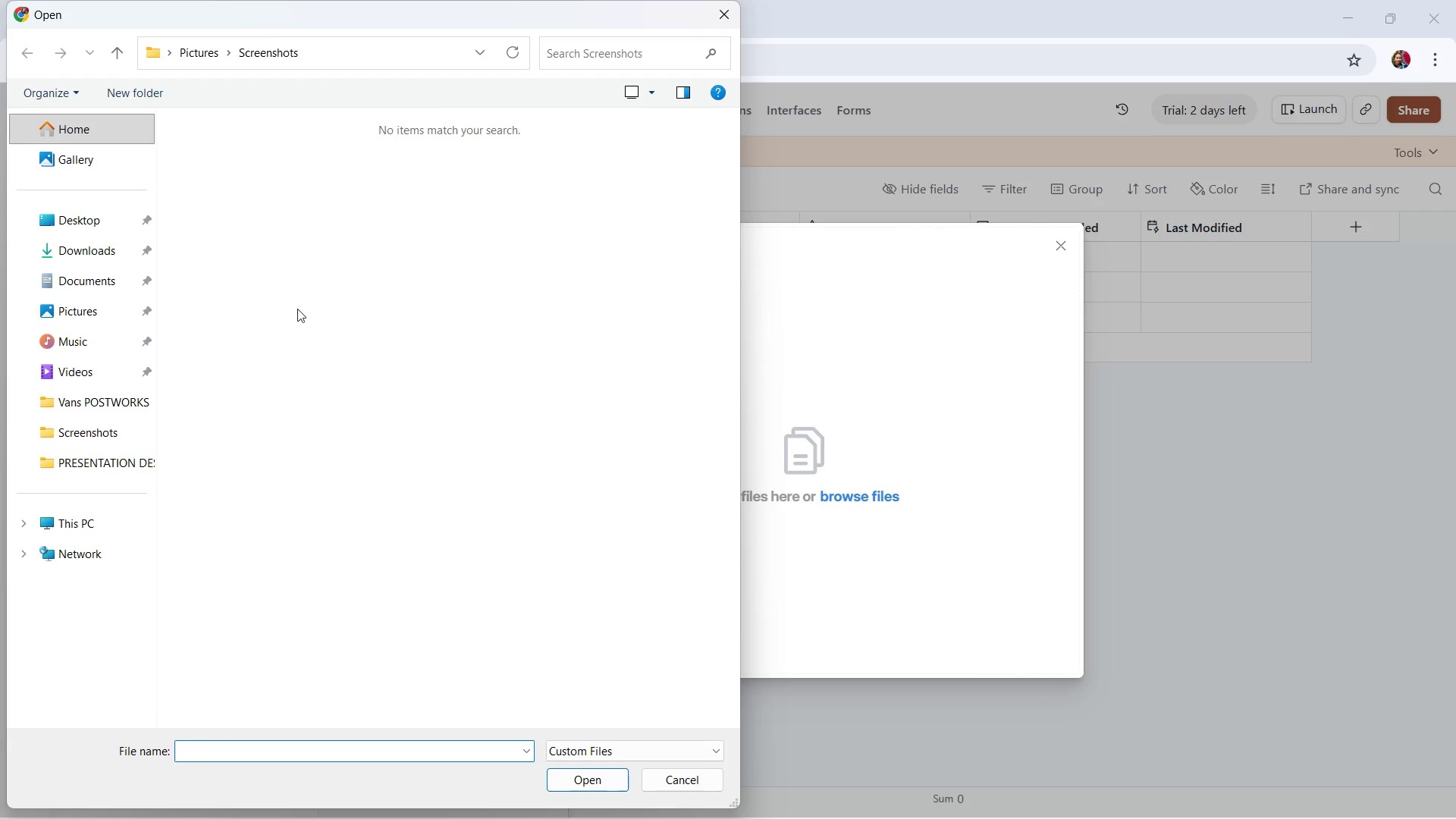 
left_click([108, 254])
 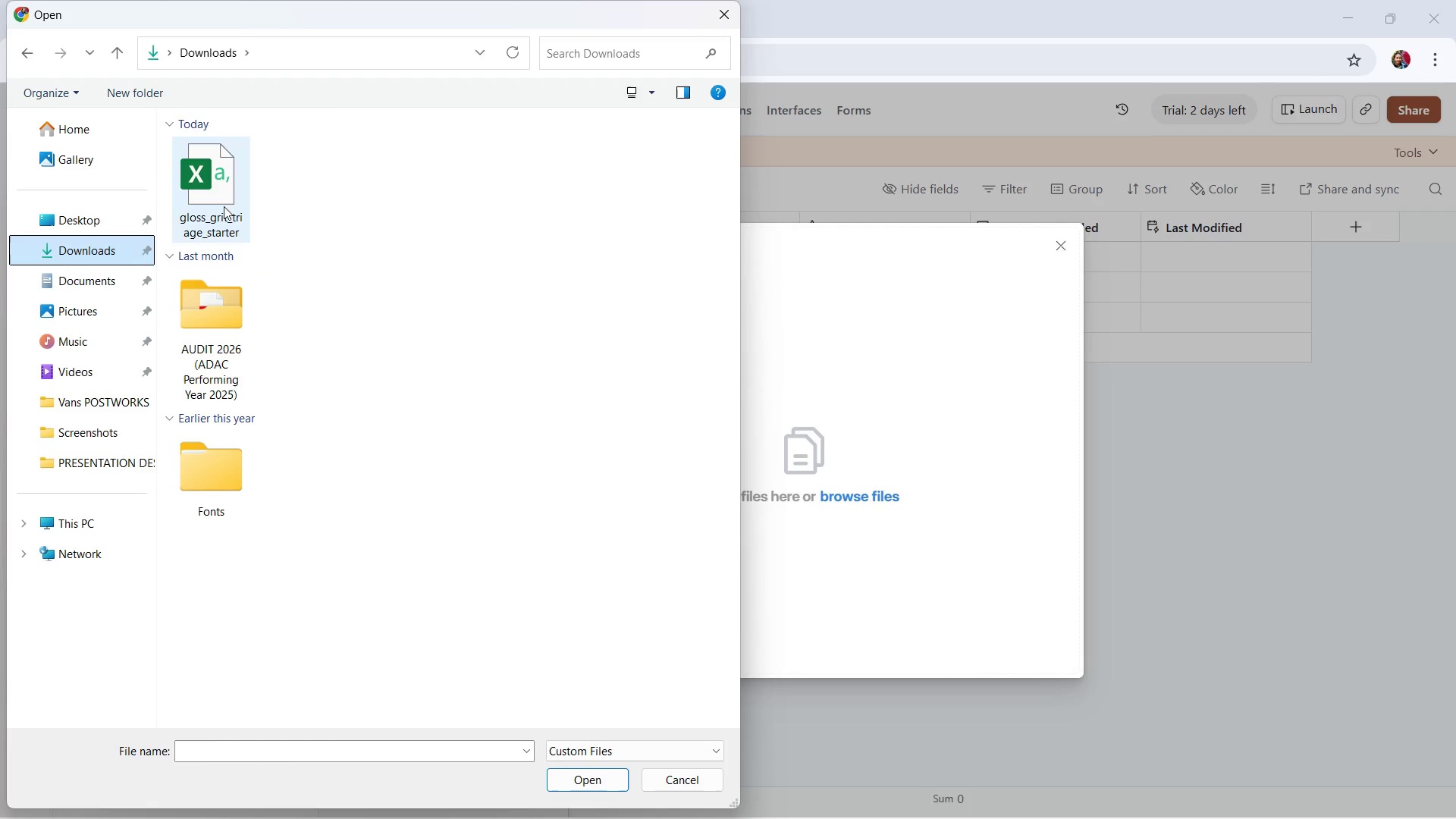 
double_click([222, 200])
 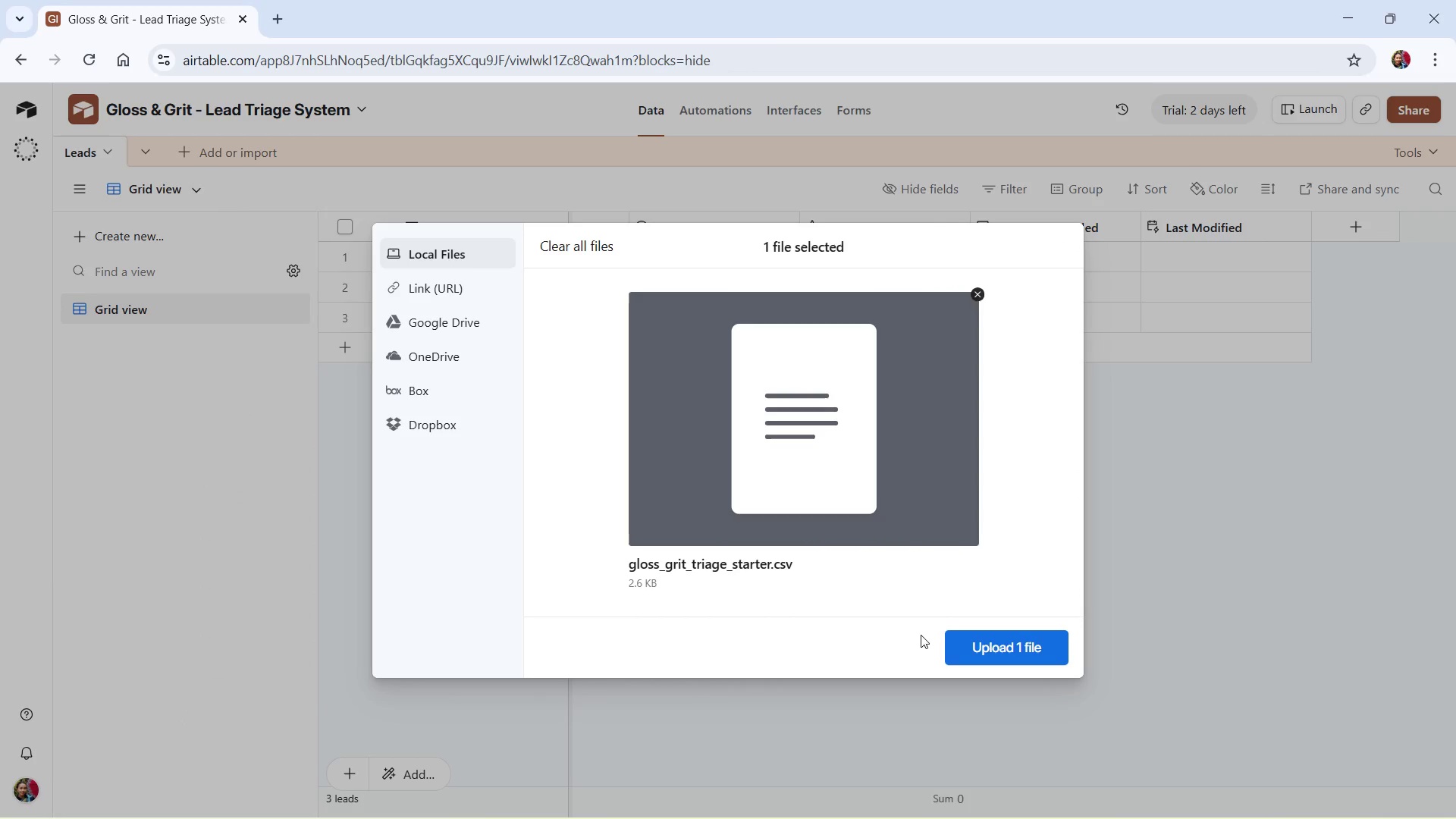 
left_click([974, 639])
 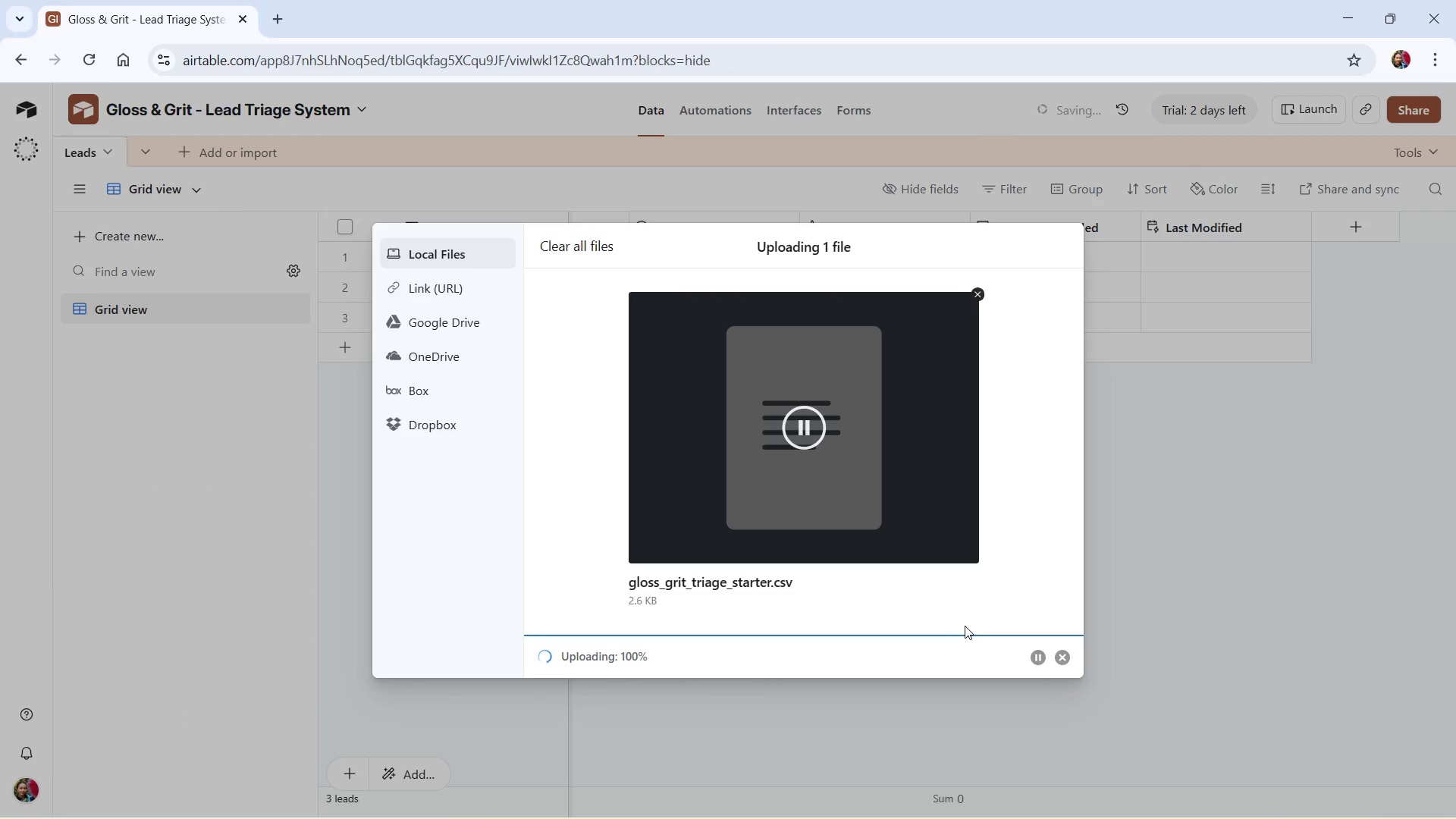 
wait(8.33)
 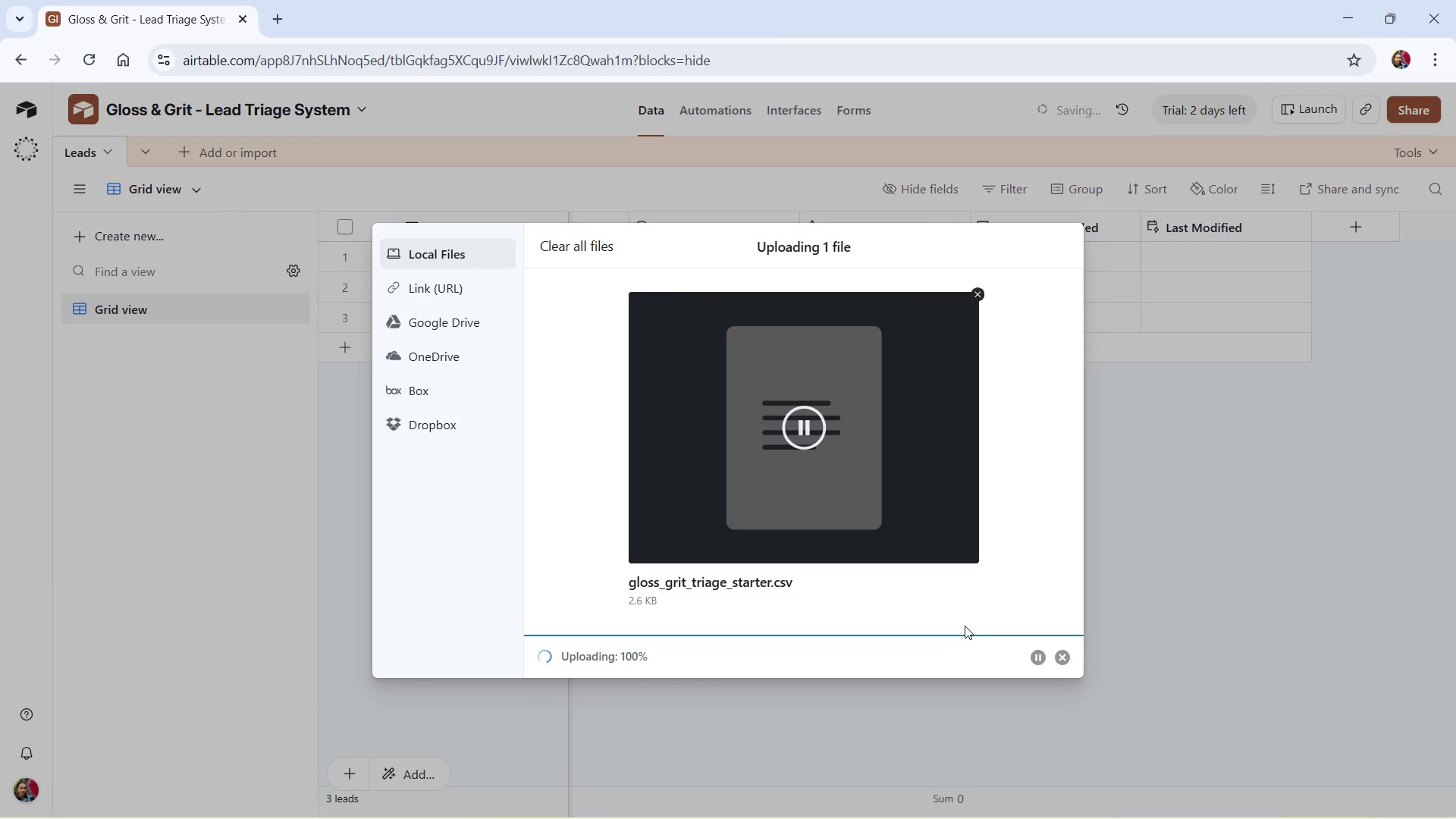 
left_click([892, 453])
 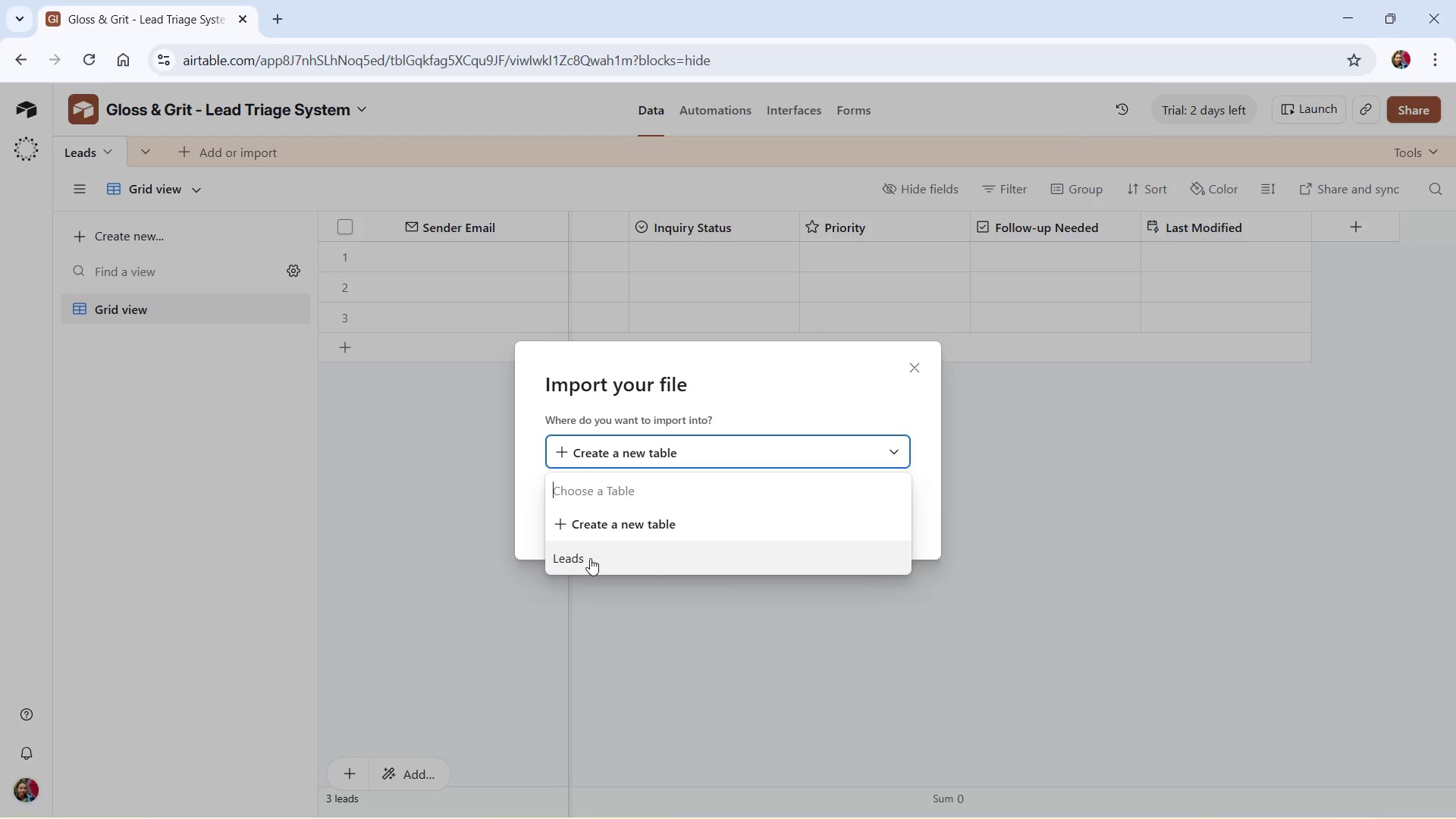 
left_click([590, 558])
 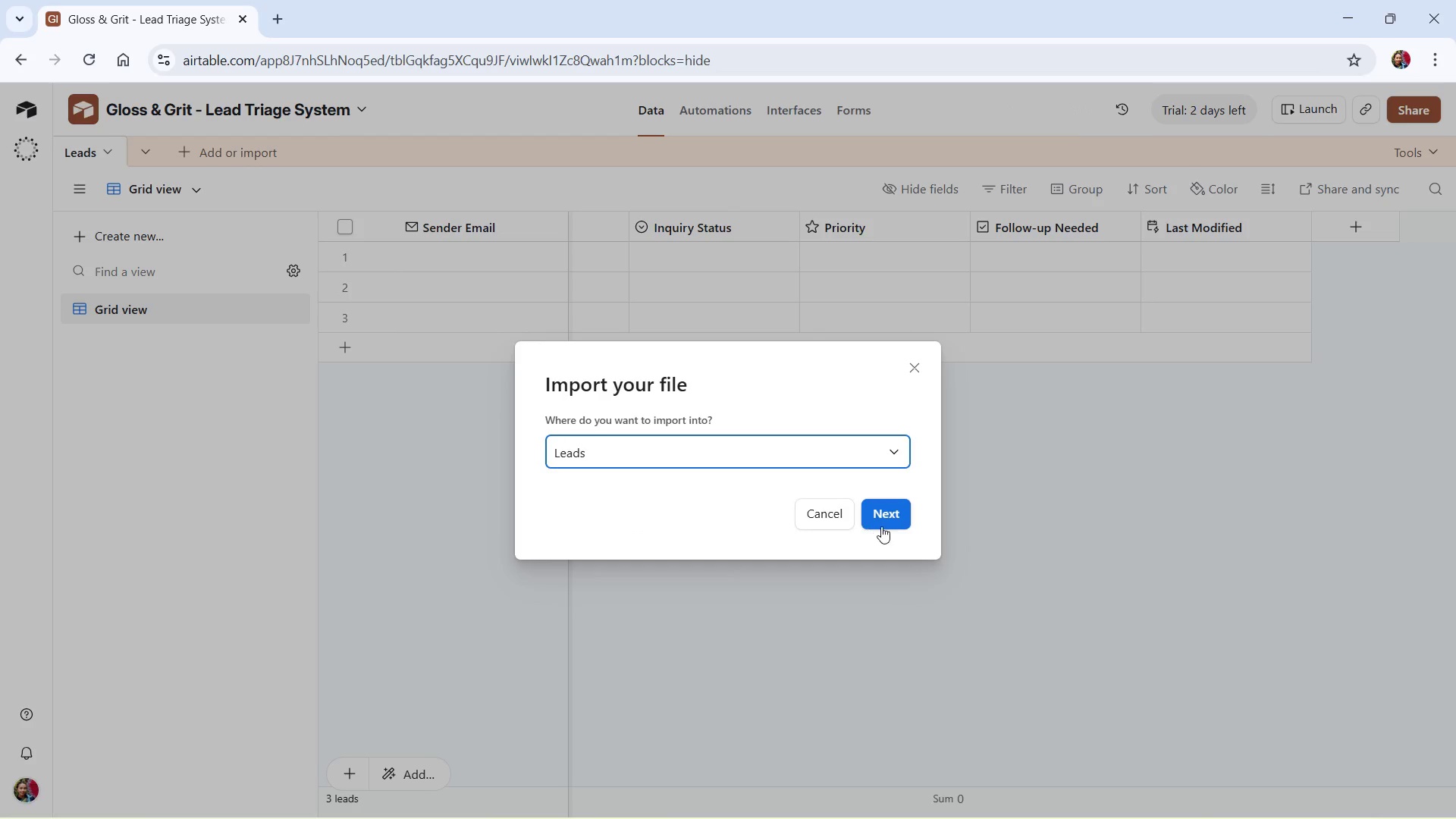 
left_click([886, 515])
 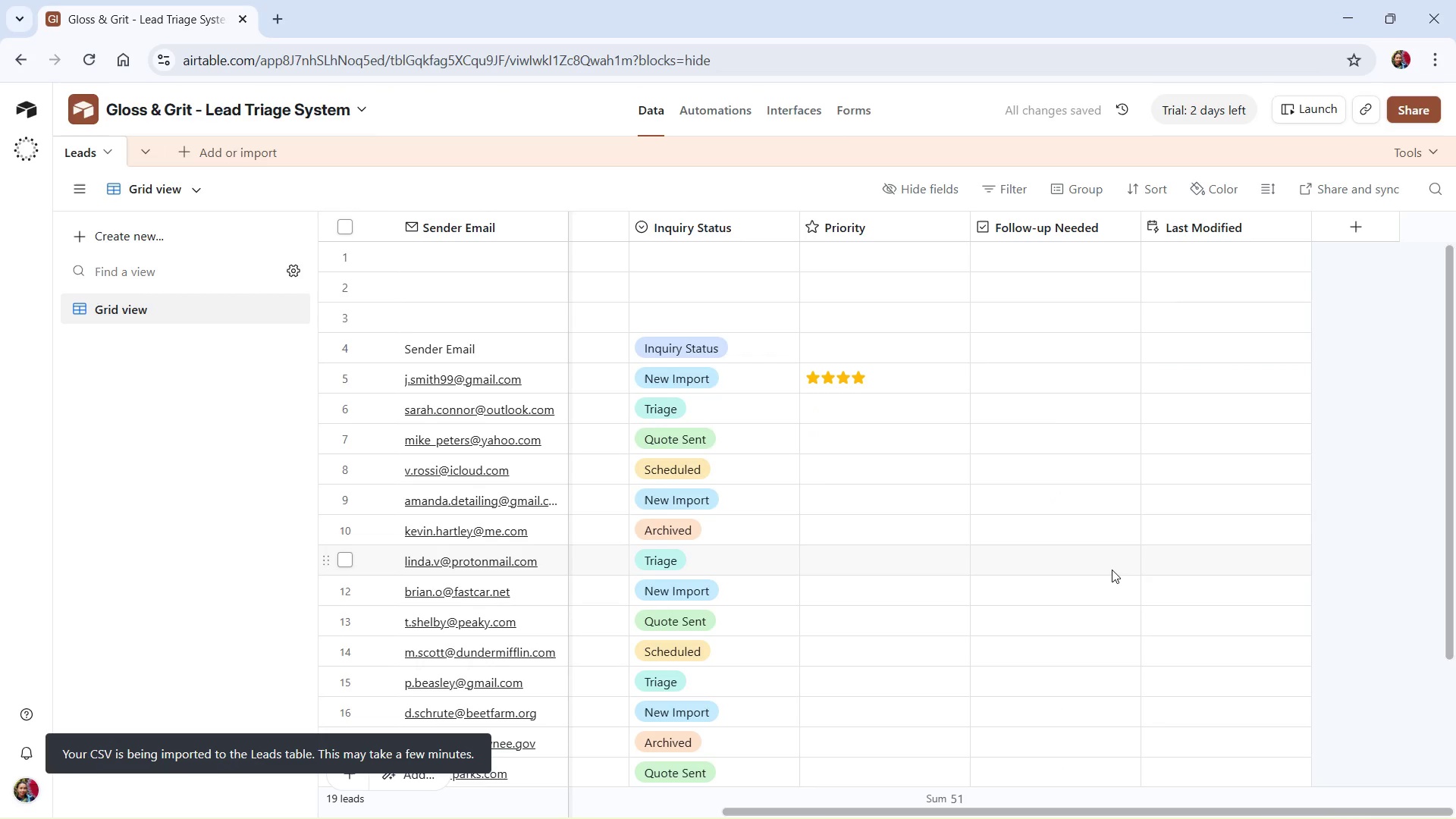 
wait(7.36)
 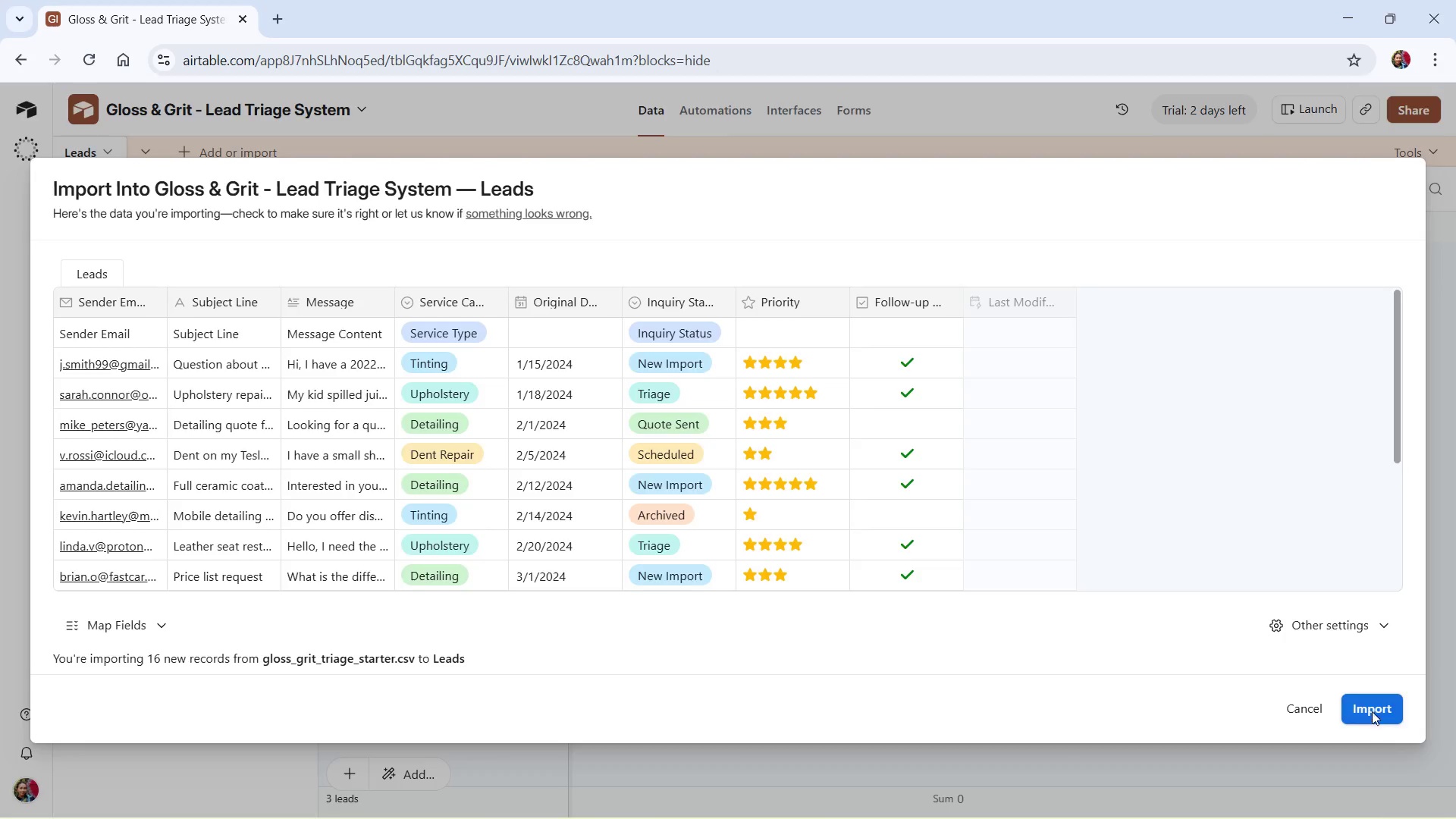 
left_click([344, 256])
 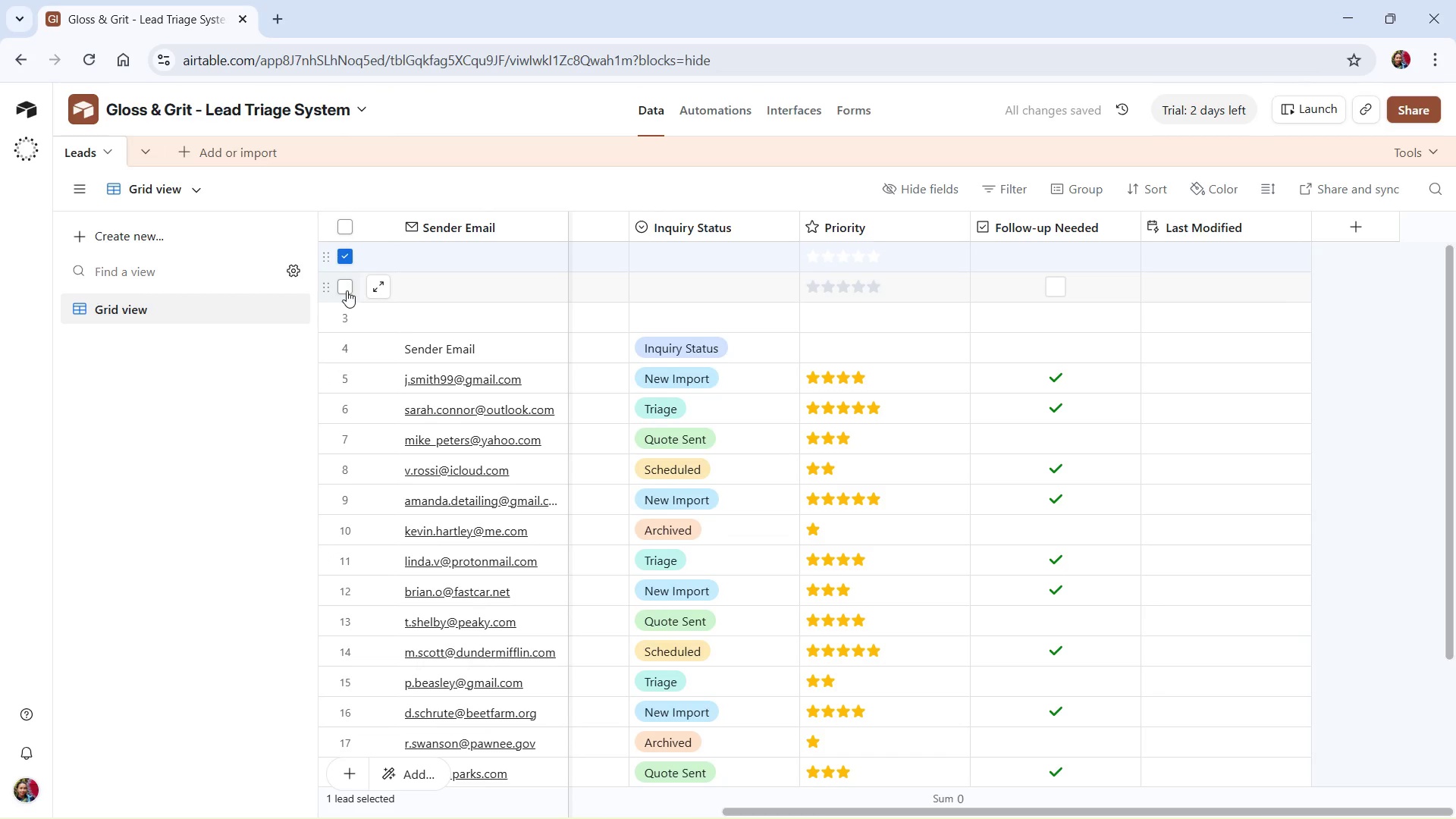 
left_click([347, 290])
 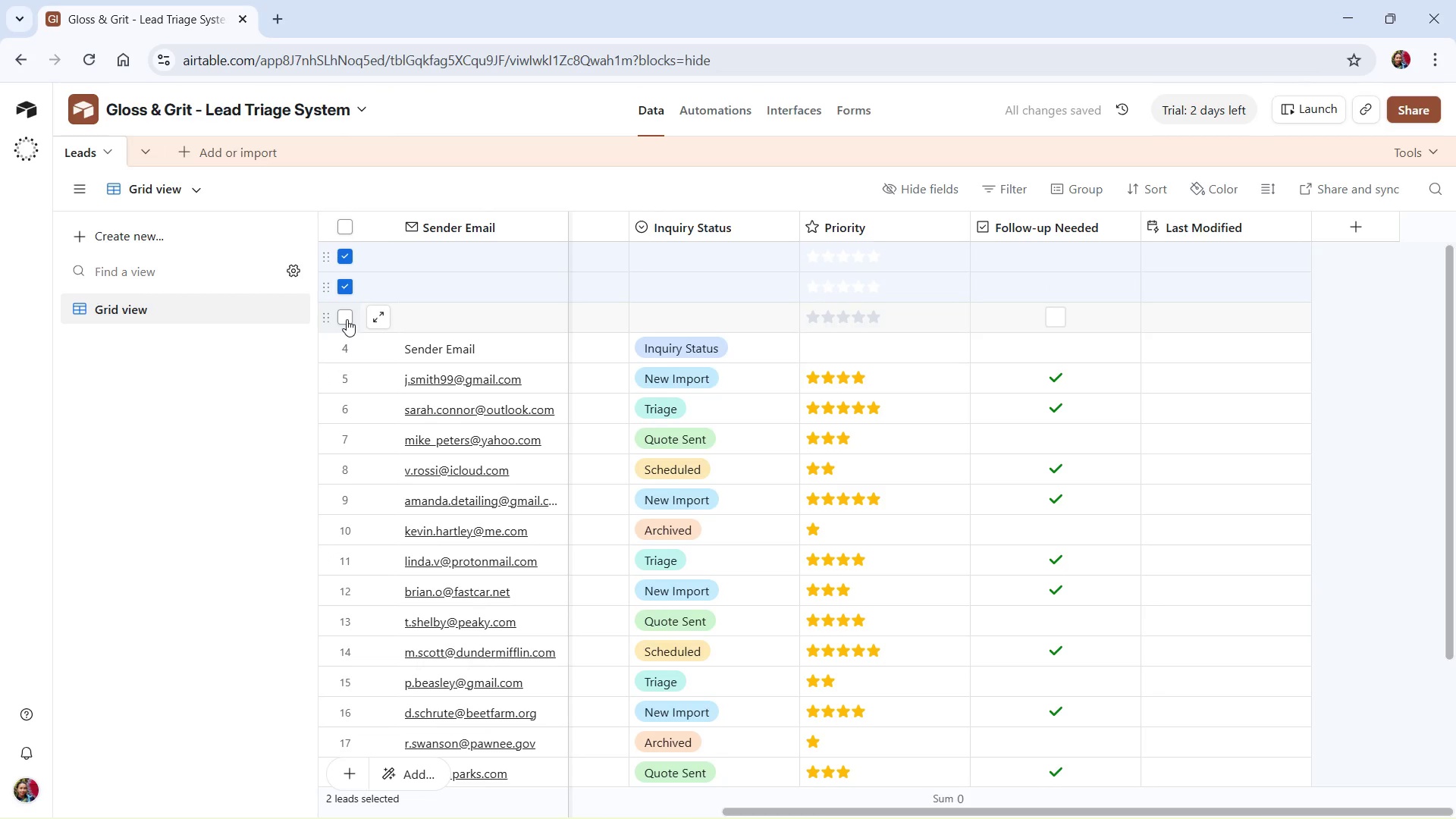 
left_click([347, 319])
 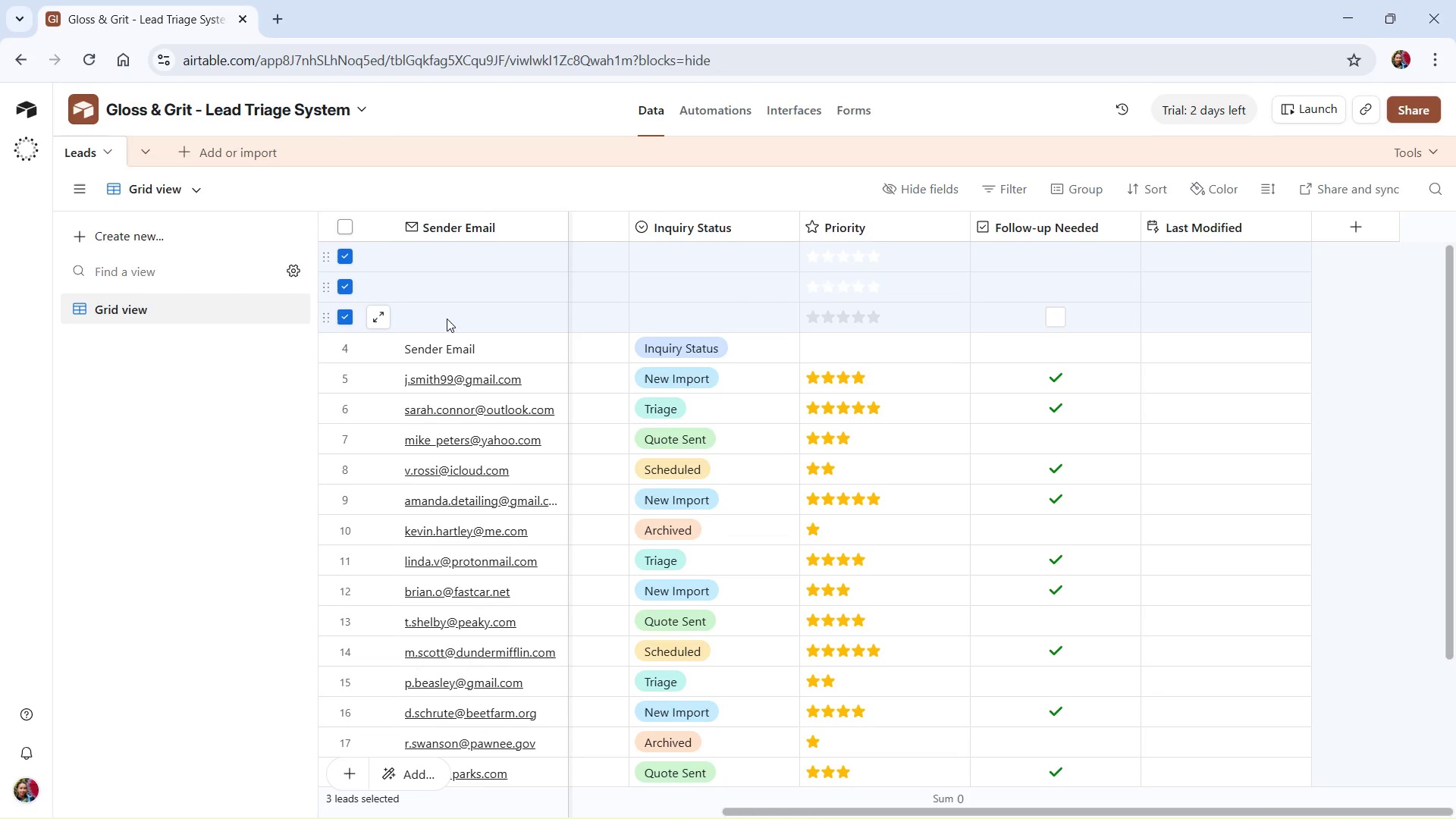 
right_click([447, 318])
 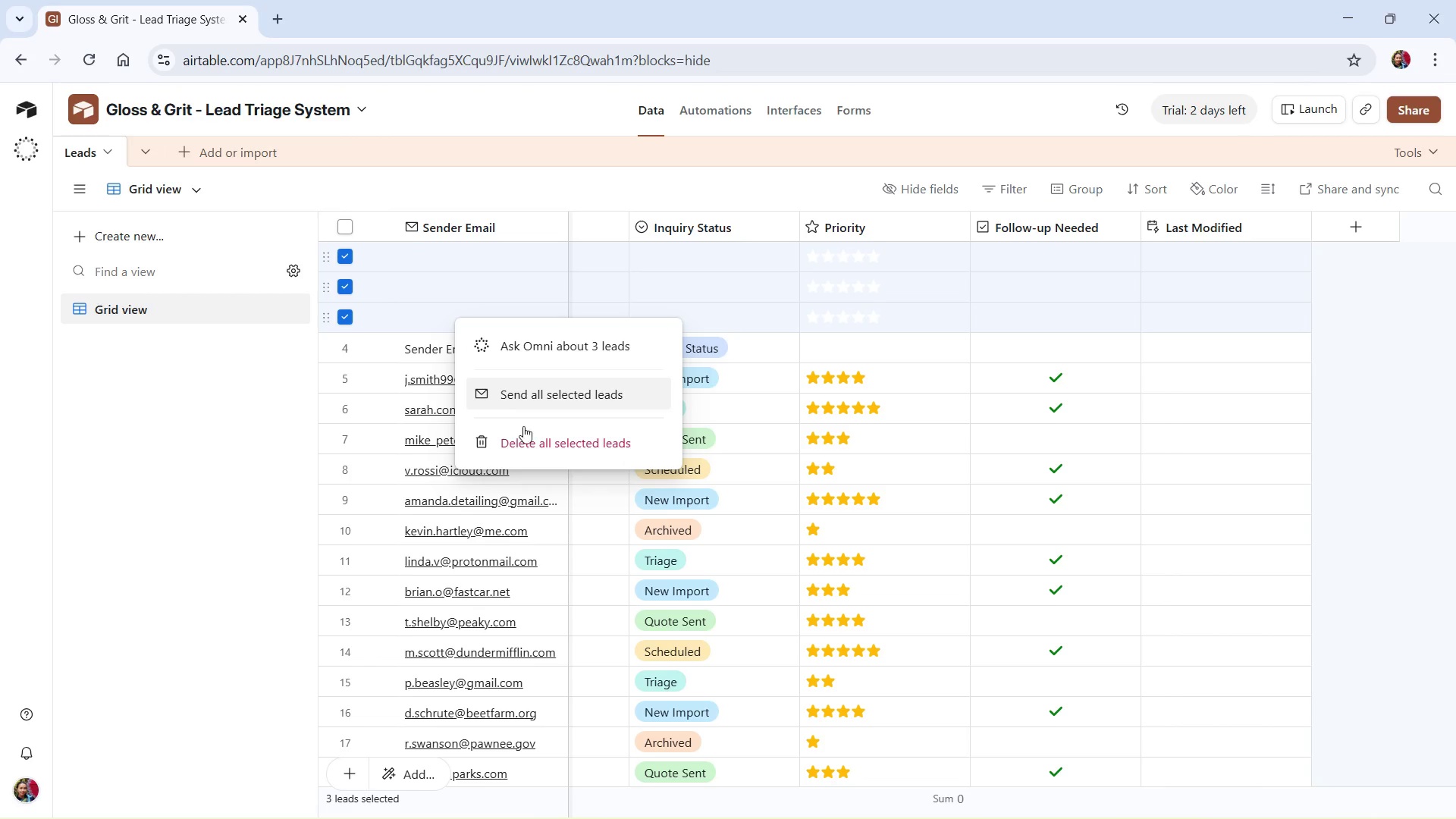 
left_click([535, 441])
 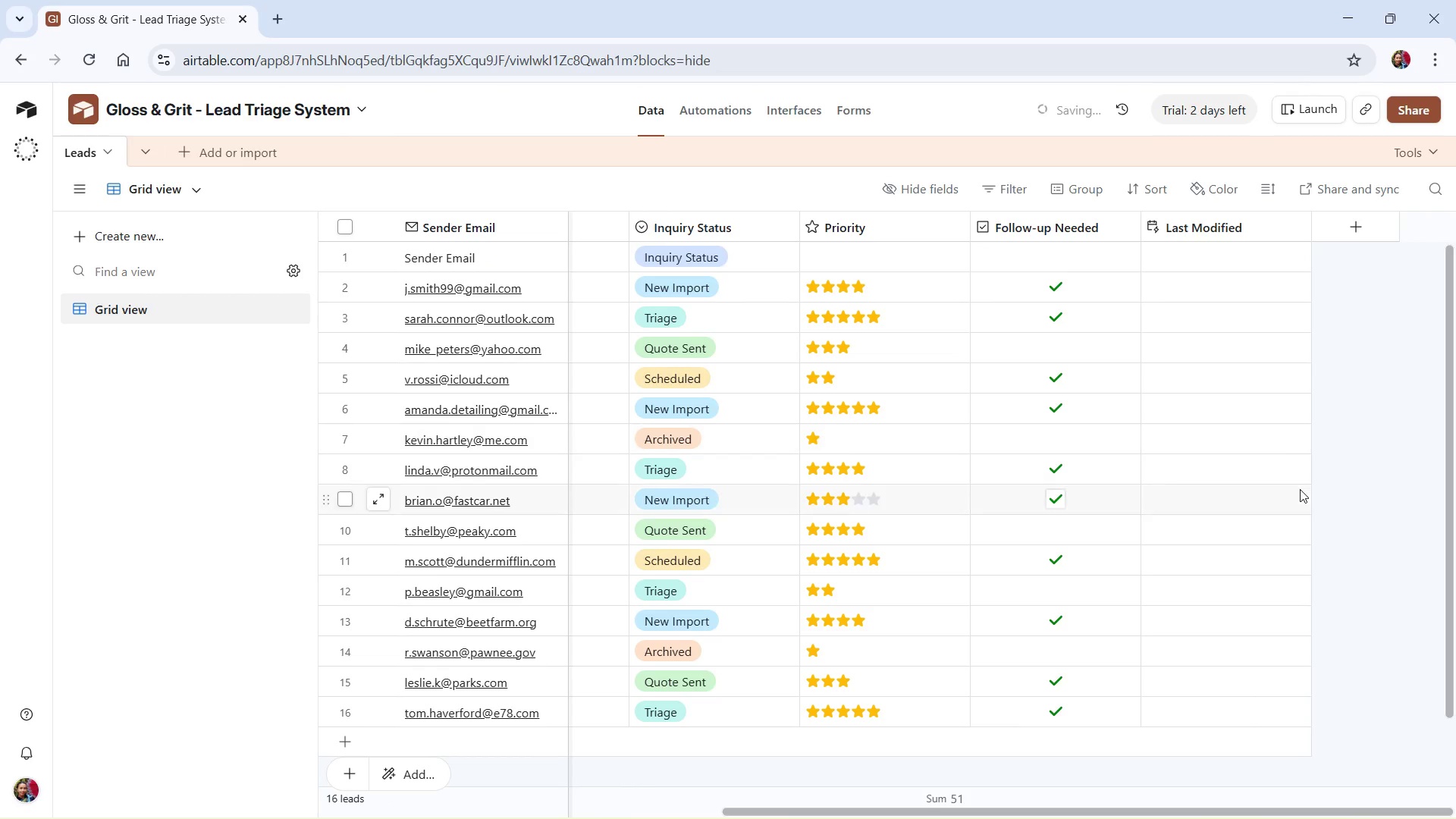 
left_click([1394, 516])
 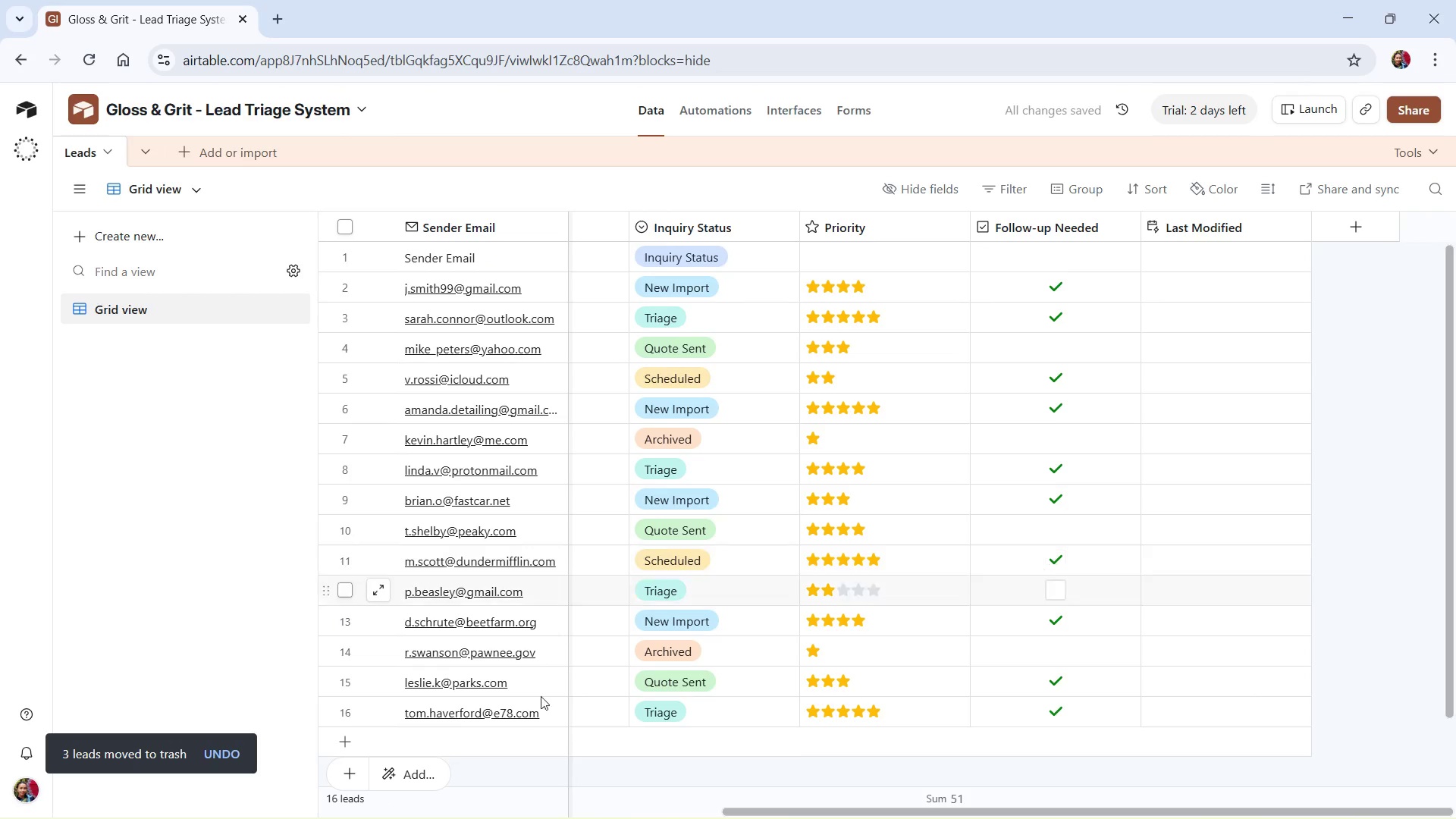 
left_click_drag(start_coordinate=[741, 814], to_coordinate=[296, 814])
 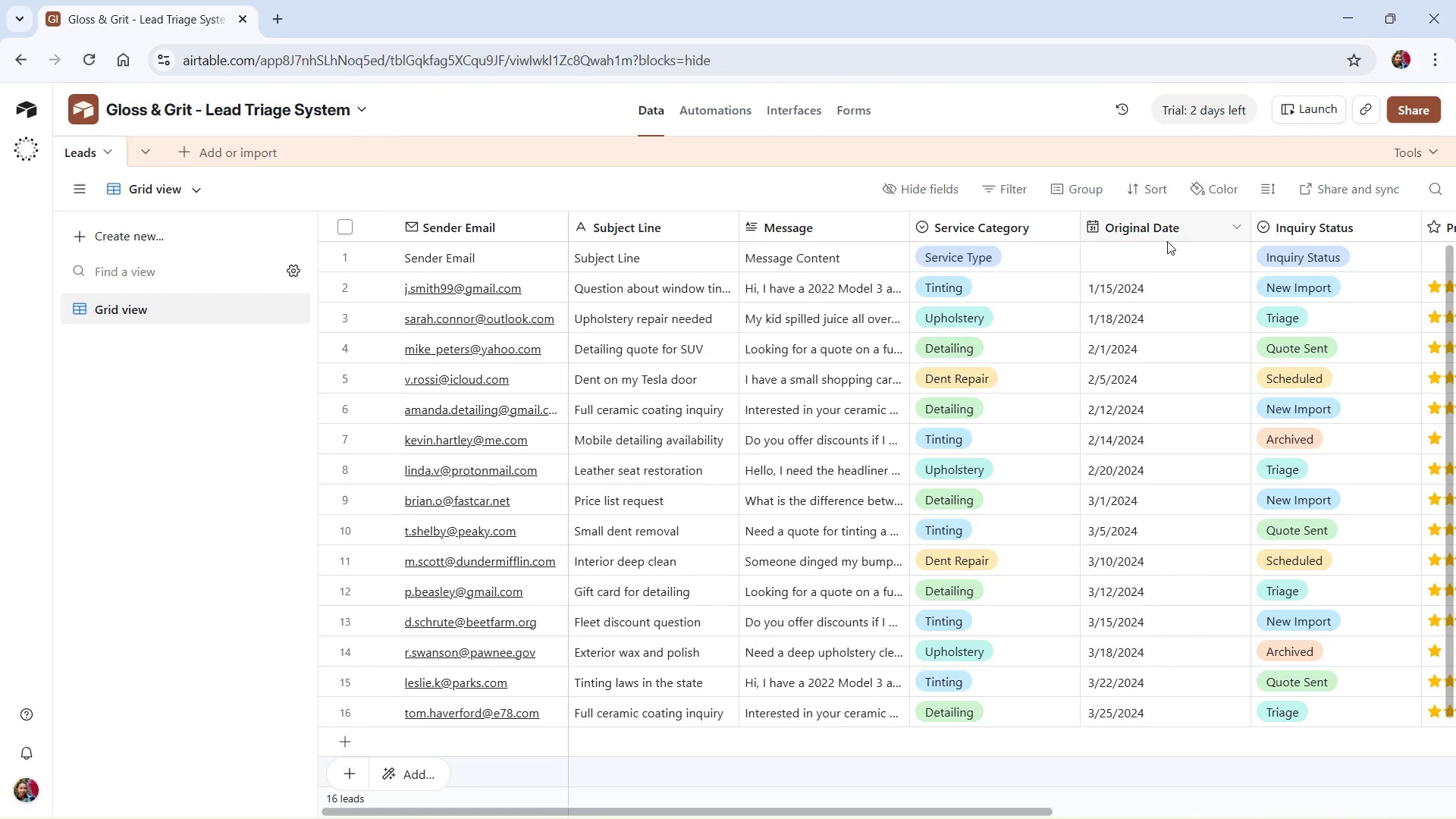 
scroll: coordinate [1183, 453], scroll_direction: down, amount: 2.0
 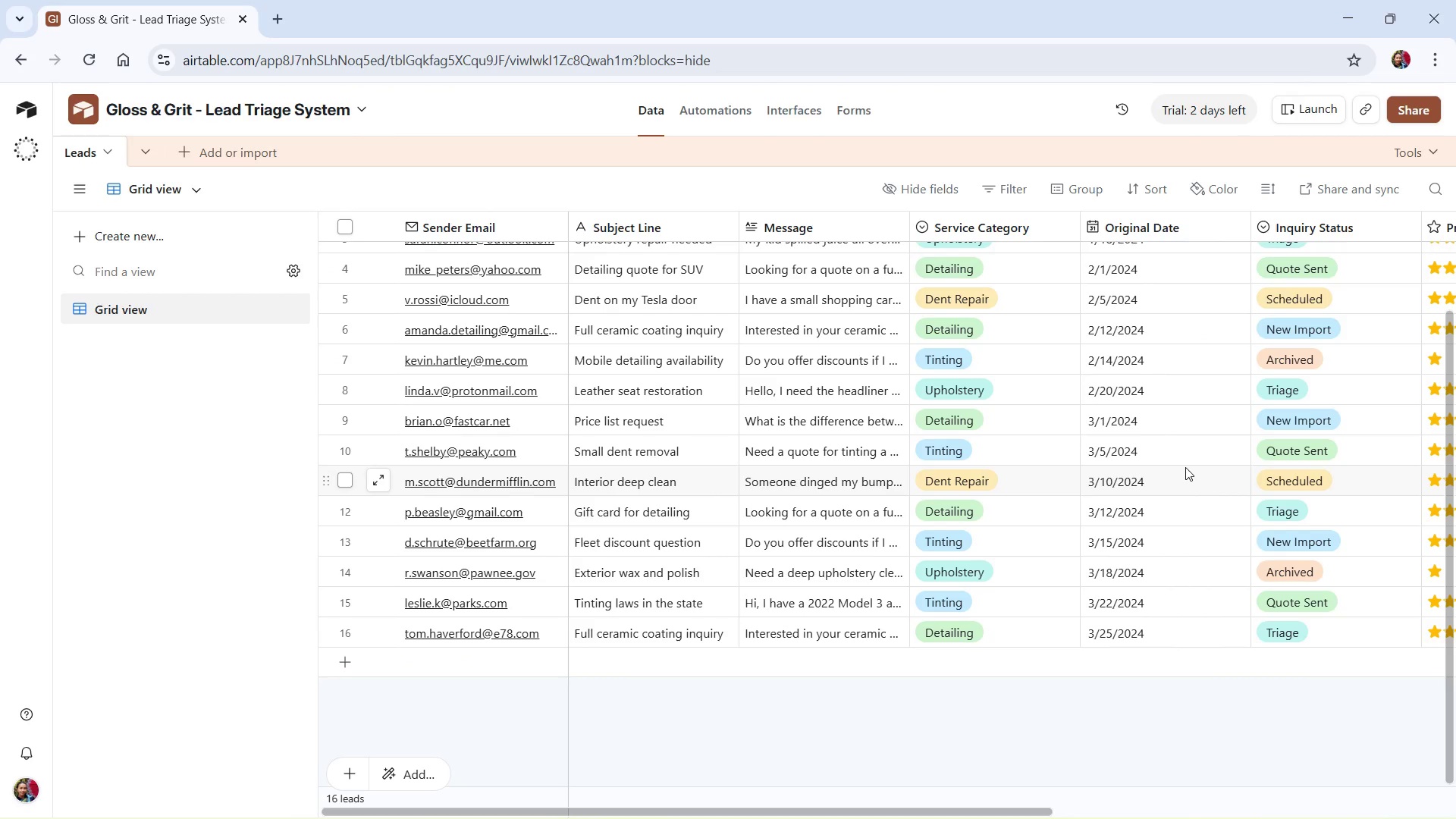 
scroll: coordinate [1185, 467], scroll_direction: up, amount: 1.0
 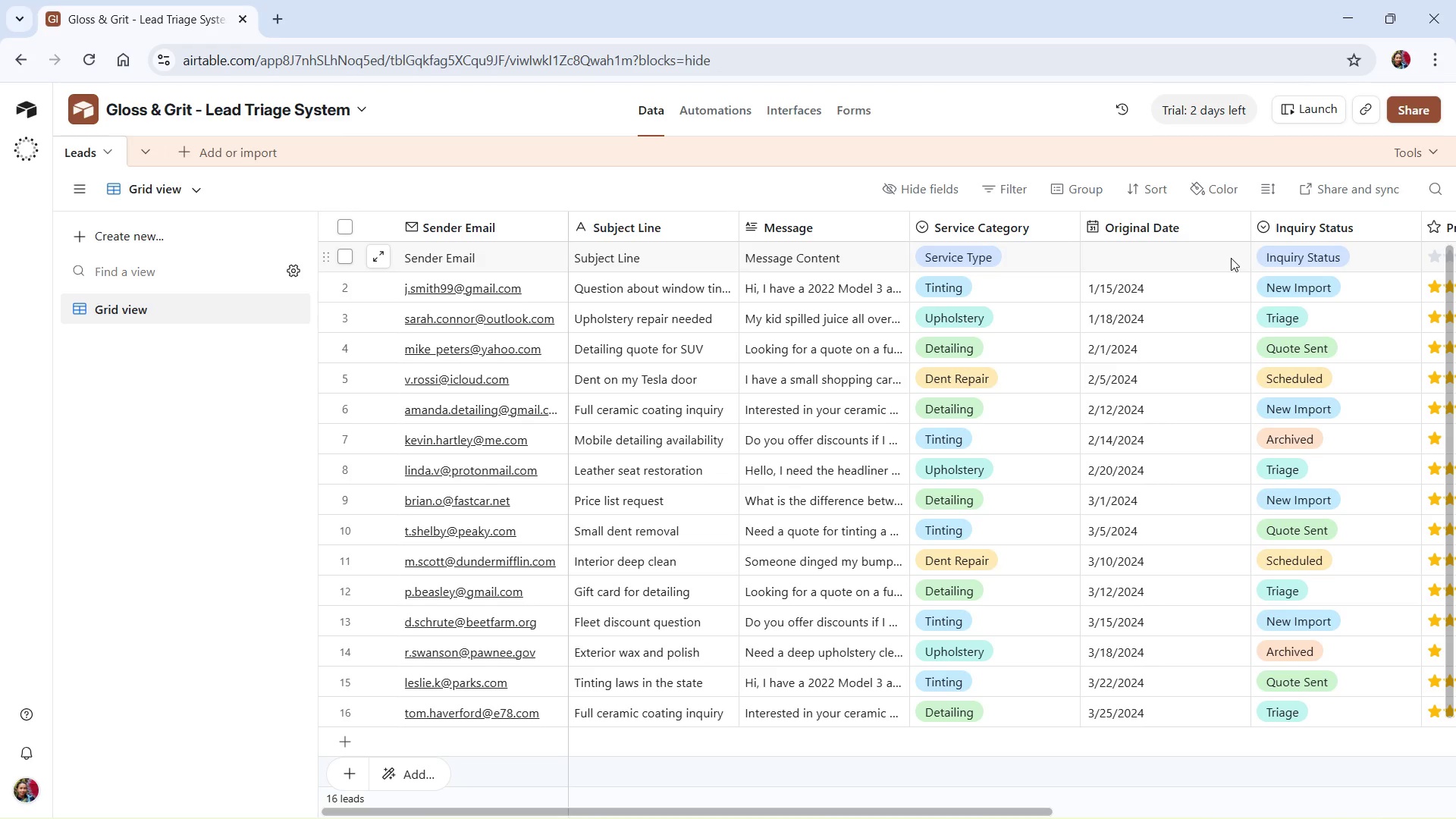 
wait(5.57)
 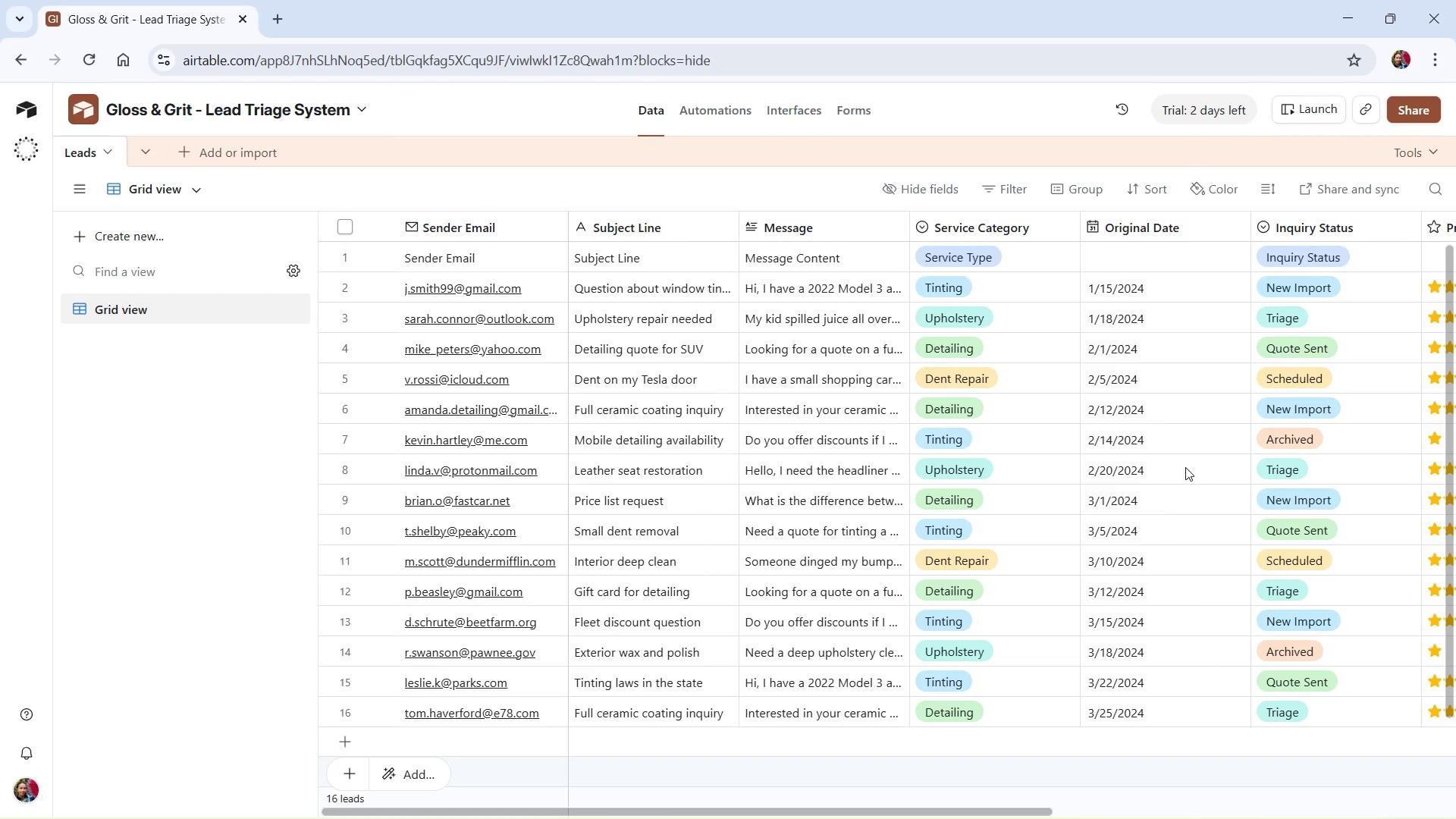 
left_click([1230, 256])
 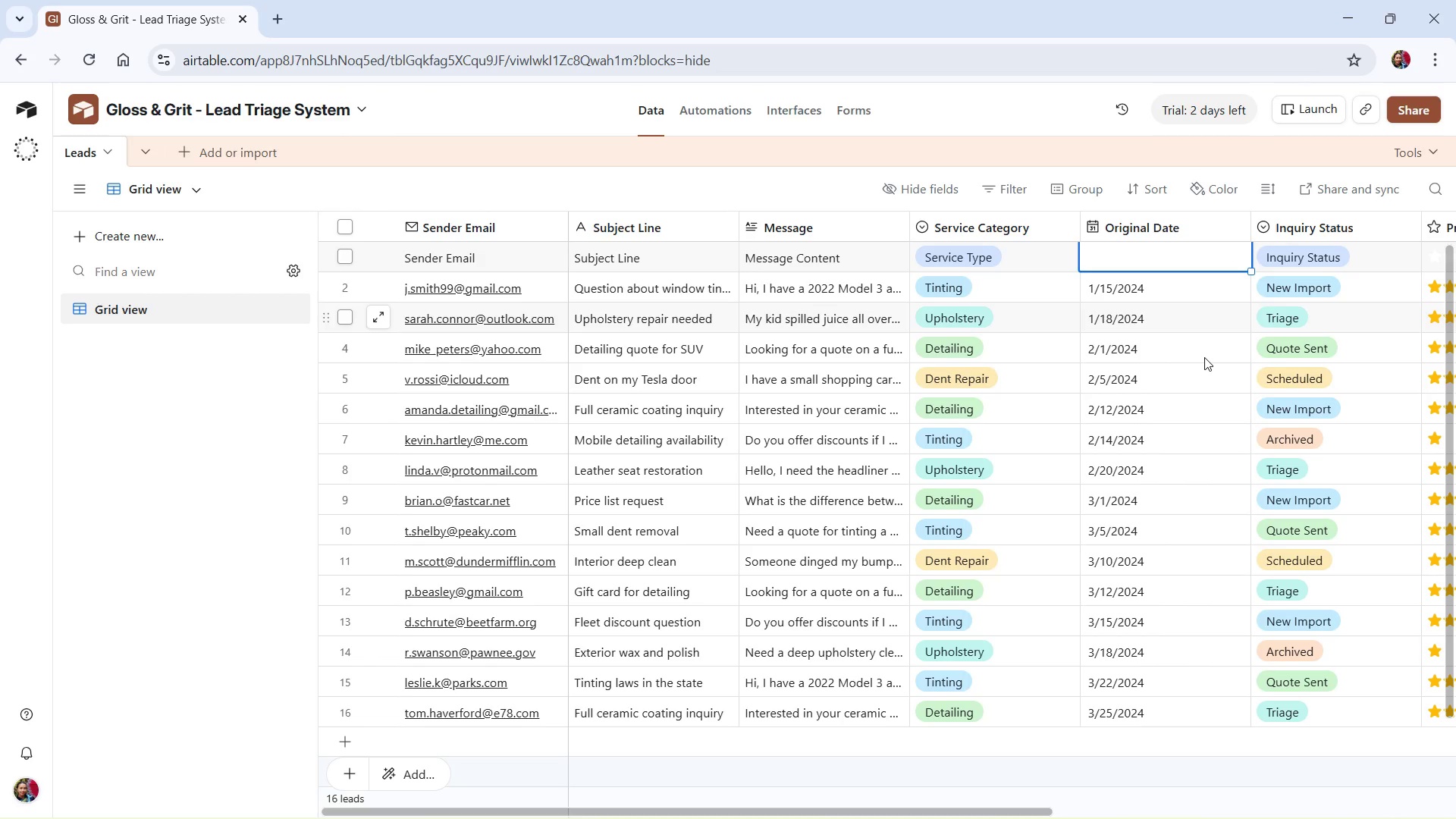 
key(Alt+Tab)
 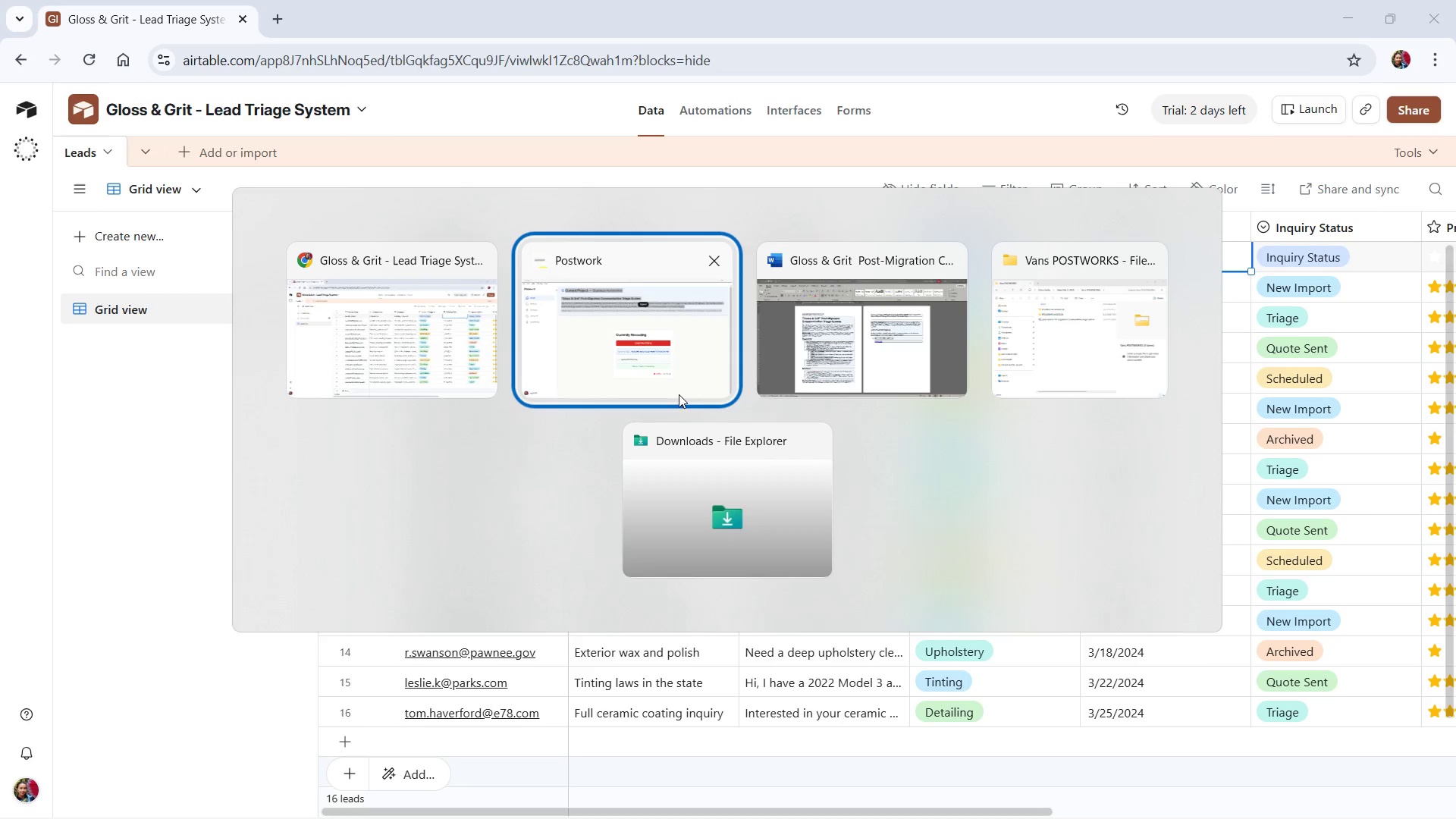 
key(Alt+Tab)
 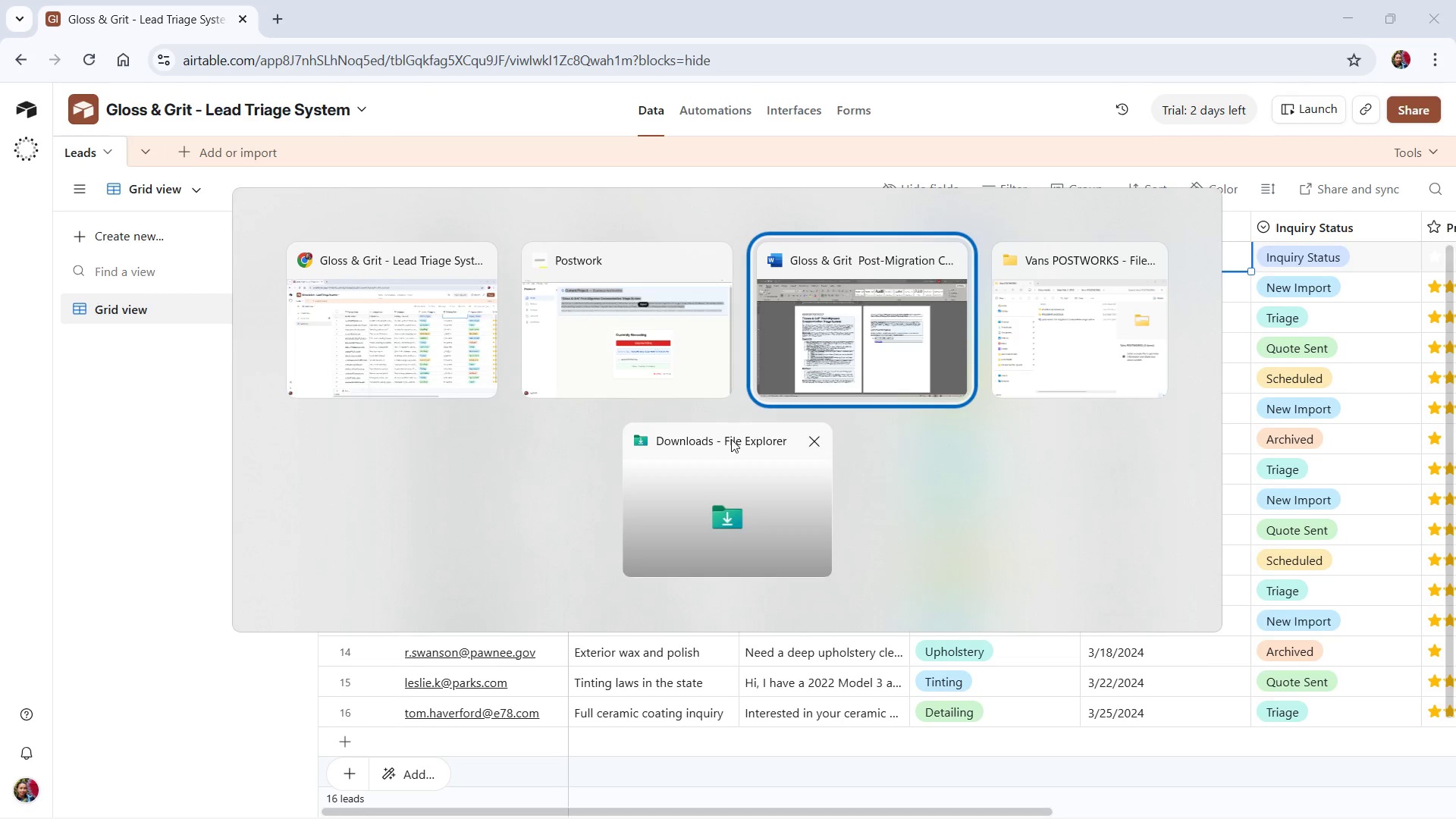 
key(Alt+Tab)
 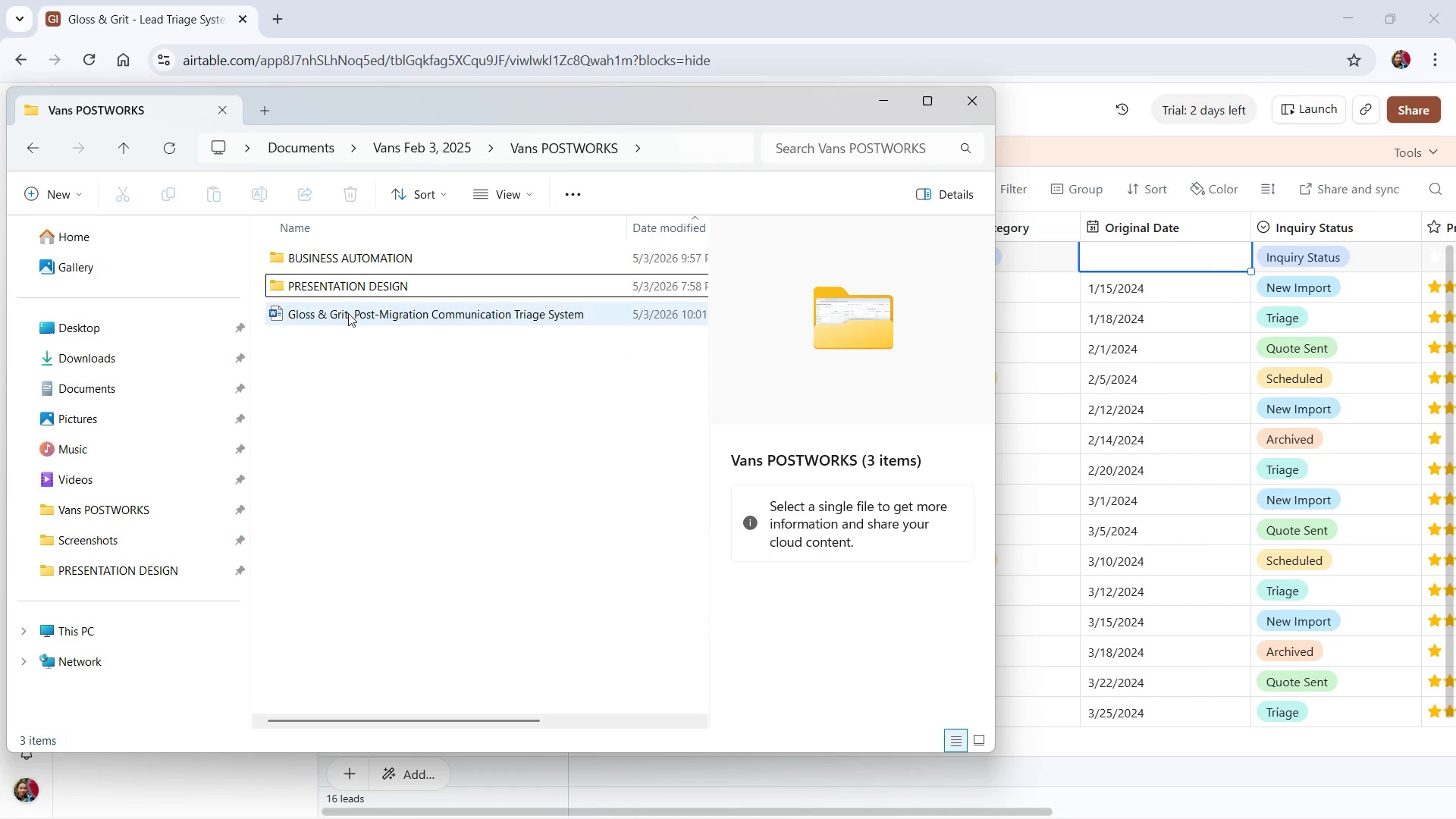 
left_click([350, 312])
 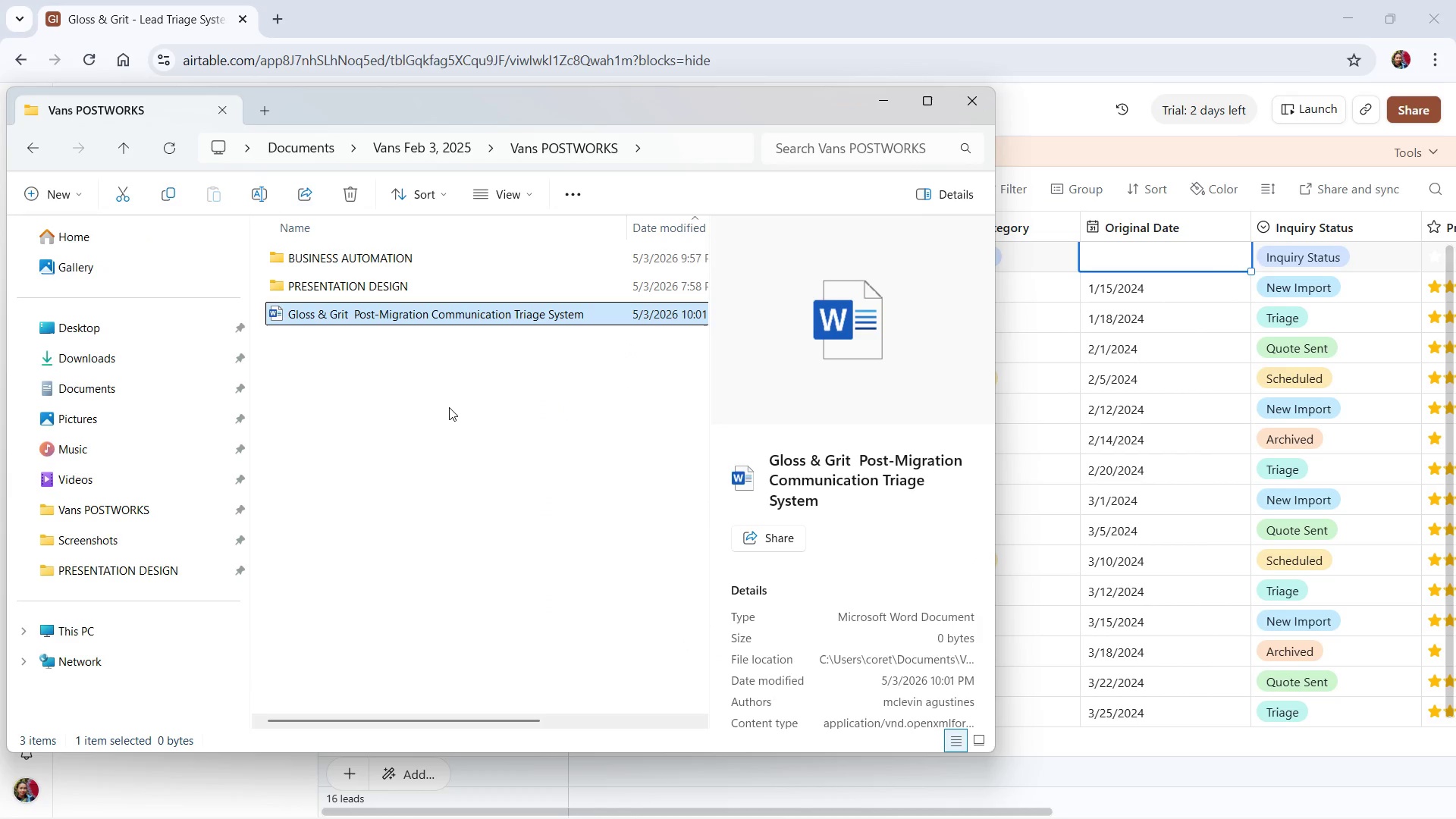 
key(Alt+Tab)
 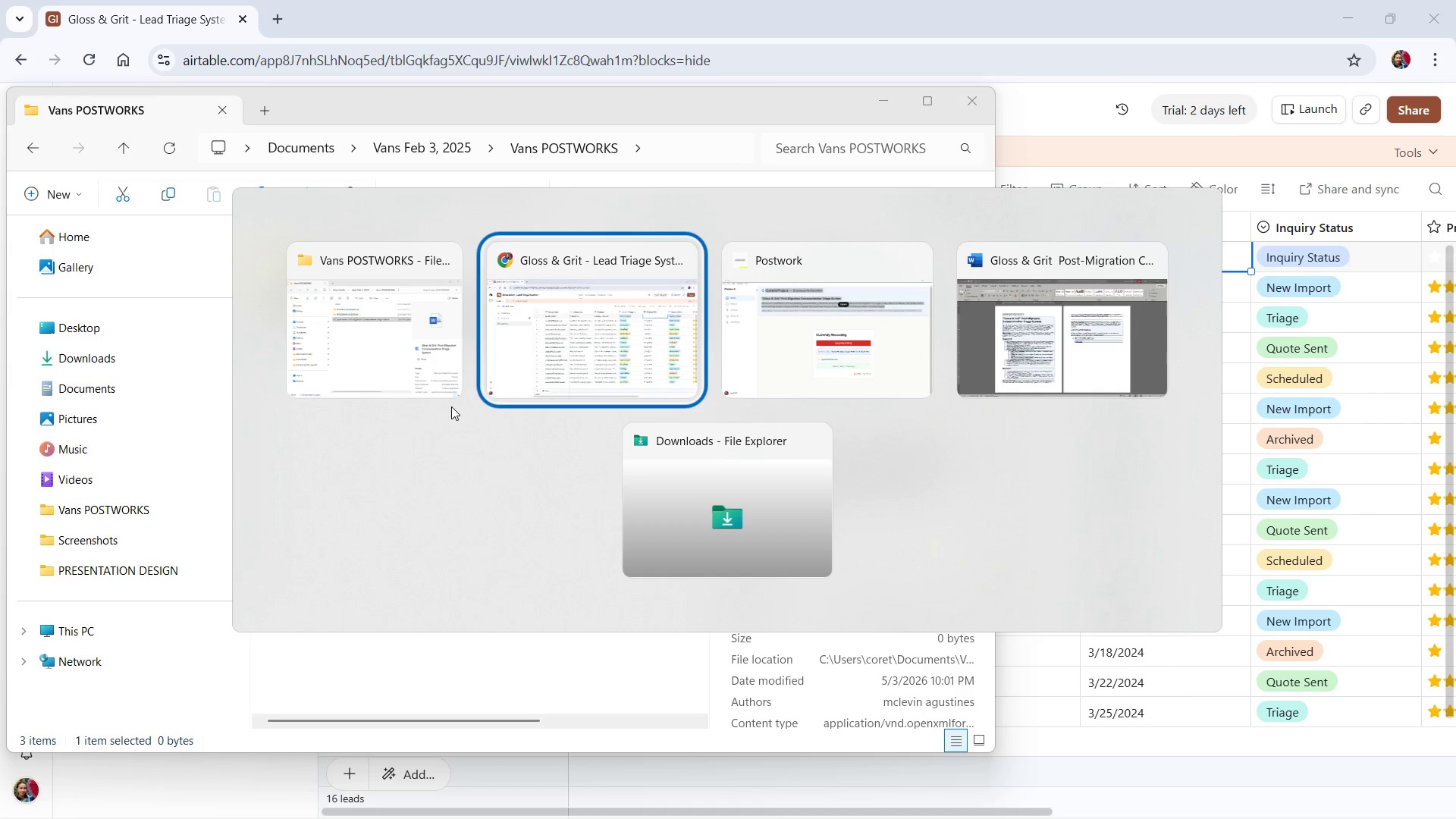 
key(Alt+Tab)
 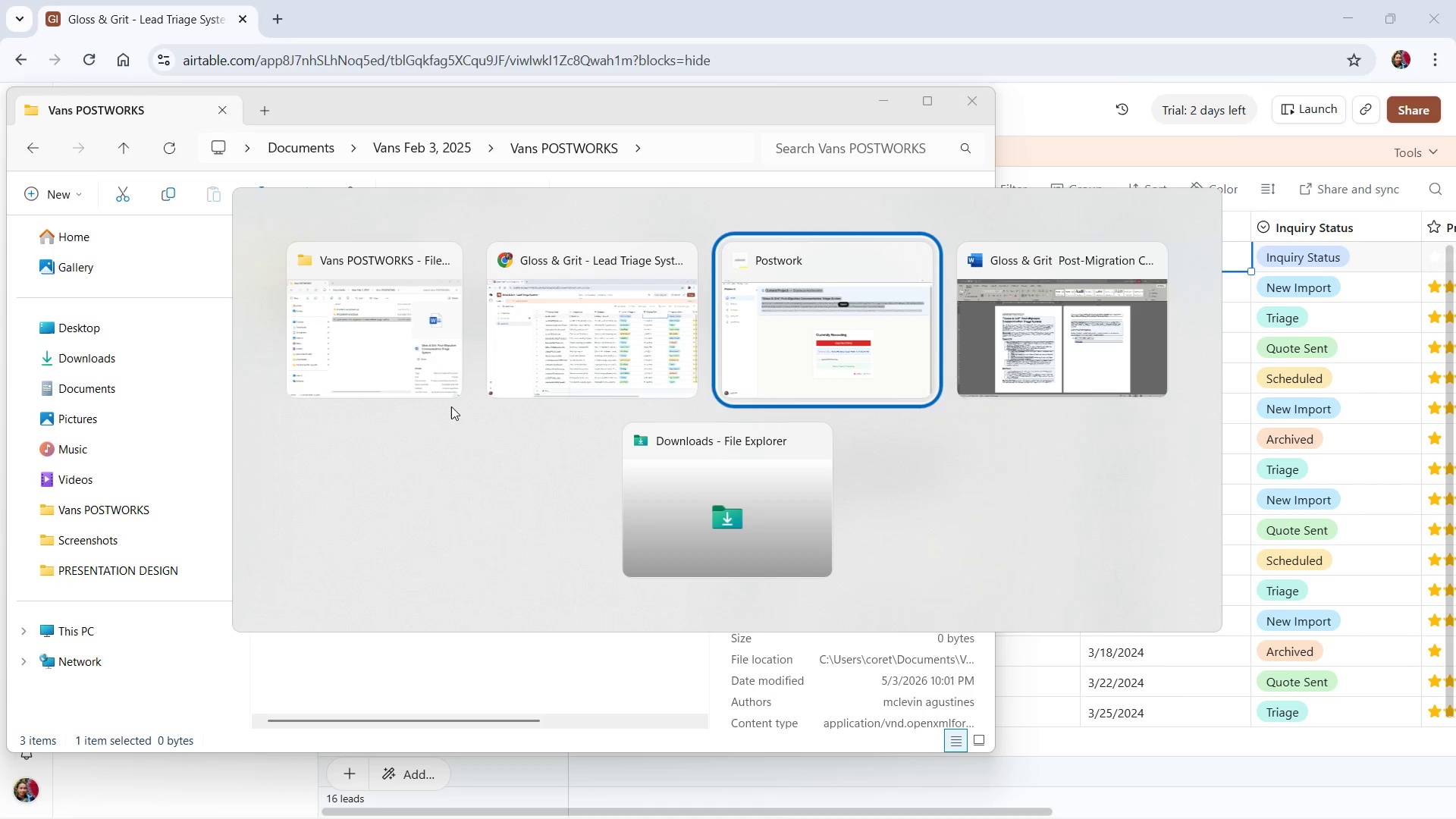 
key(Alt+Tab)
 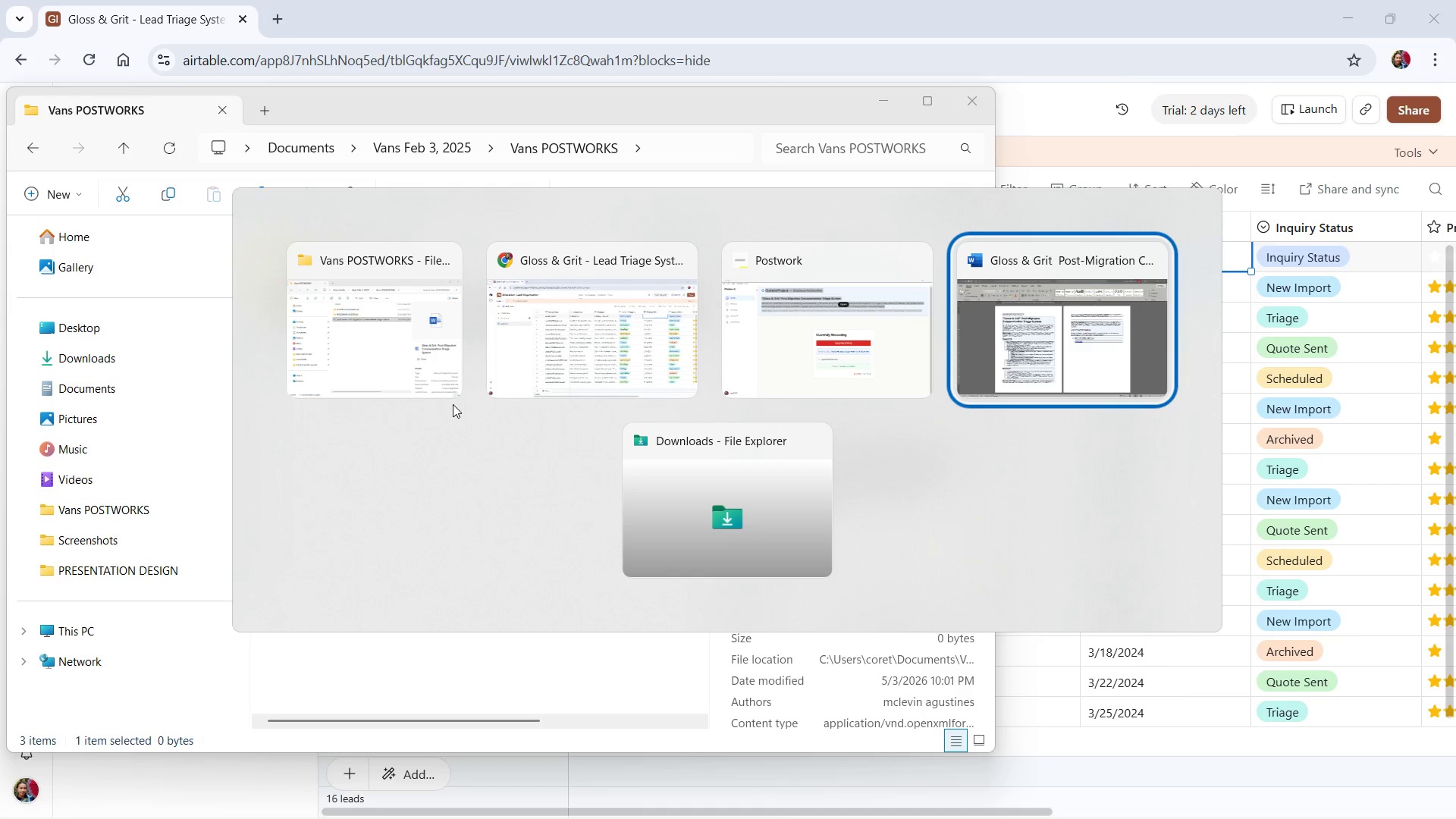 
key(Alt+Tab)
 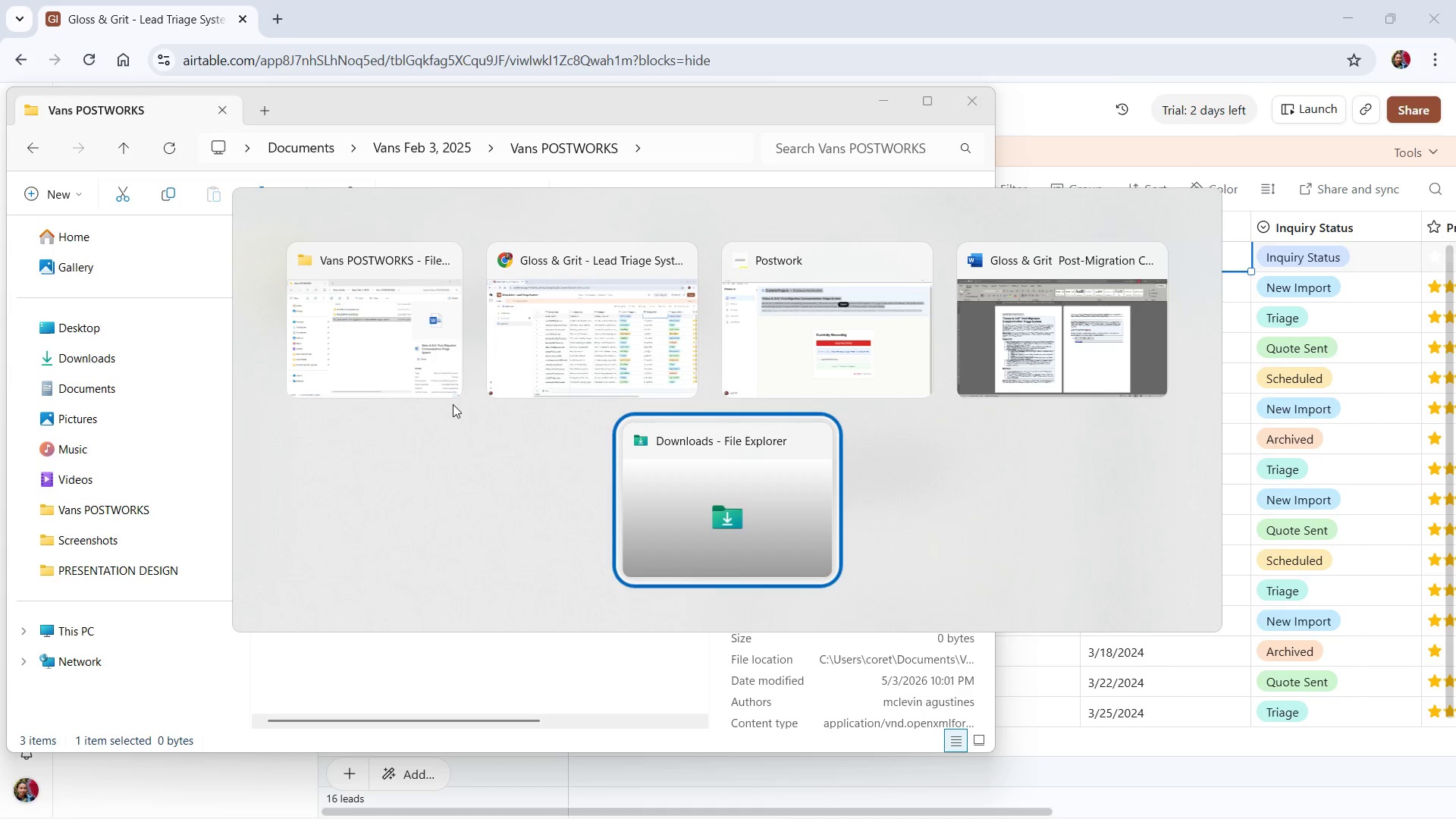 
key(Alt+Tab)
 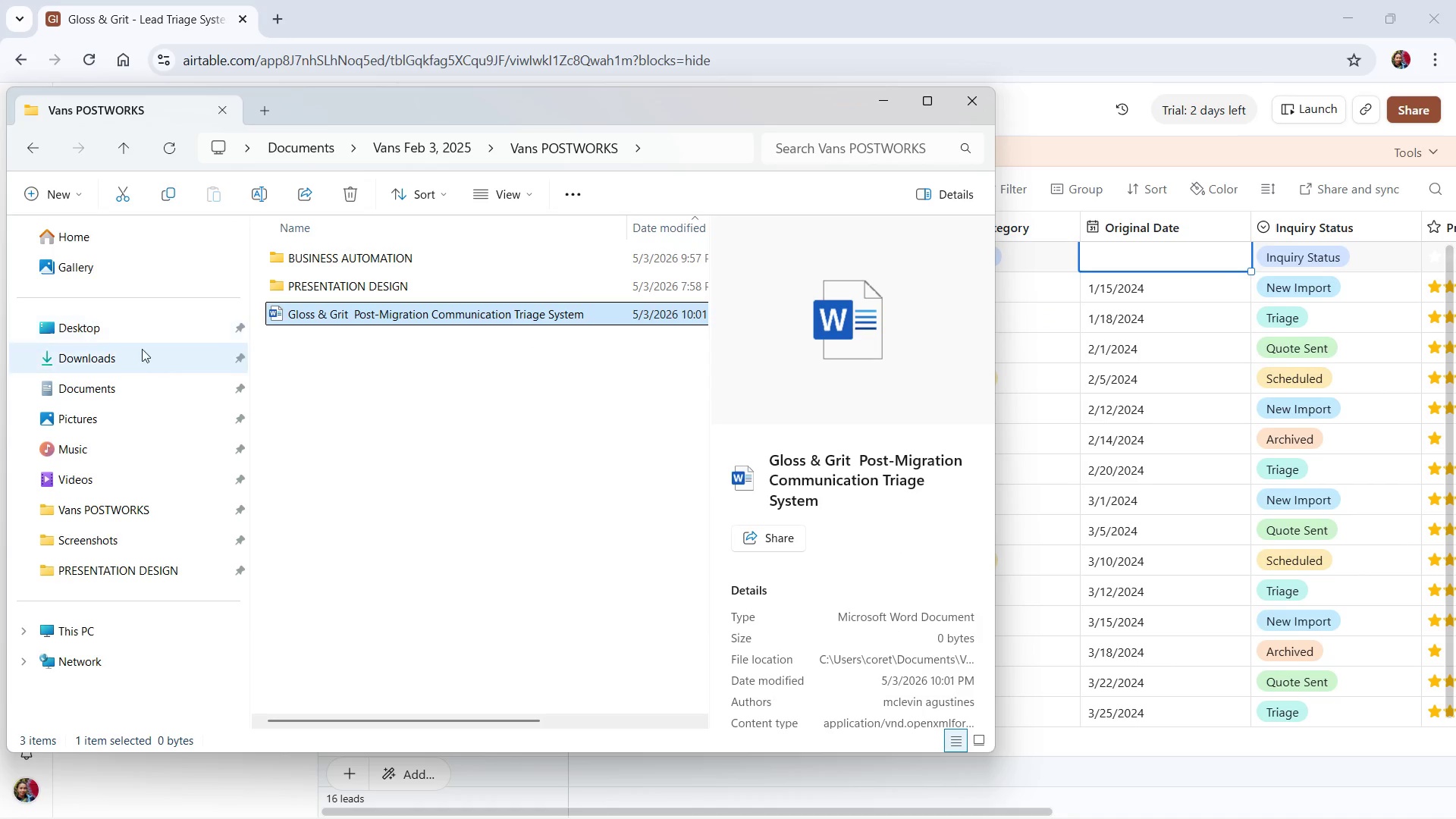 
left_click([125, 354])
 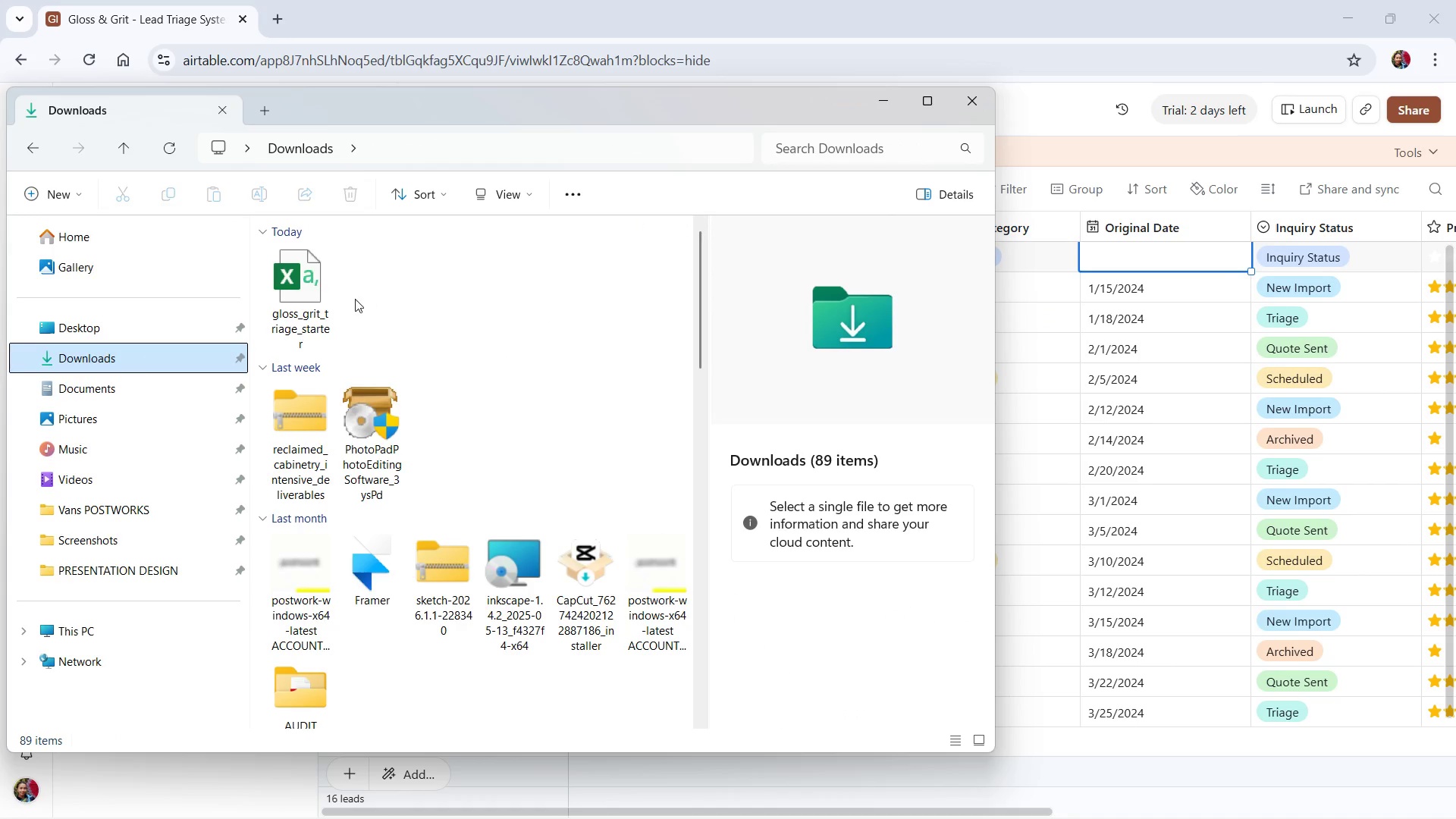 
left_click([325, 303])
 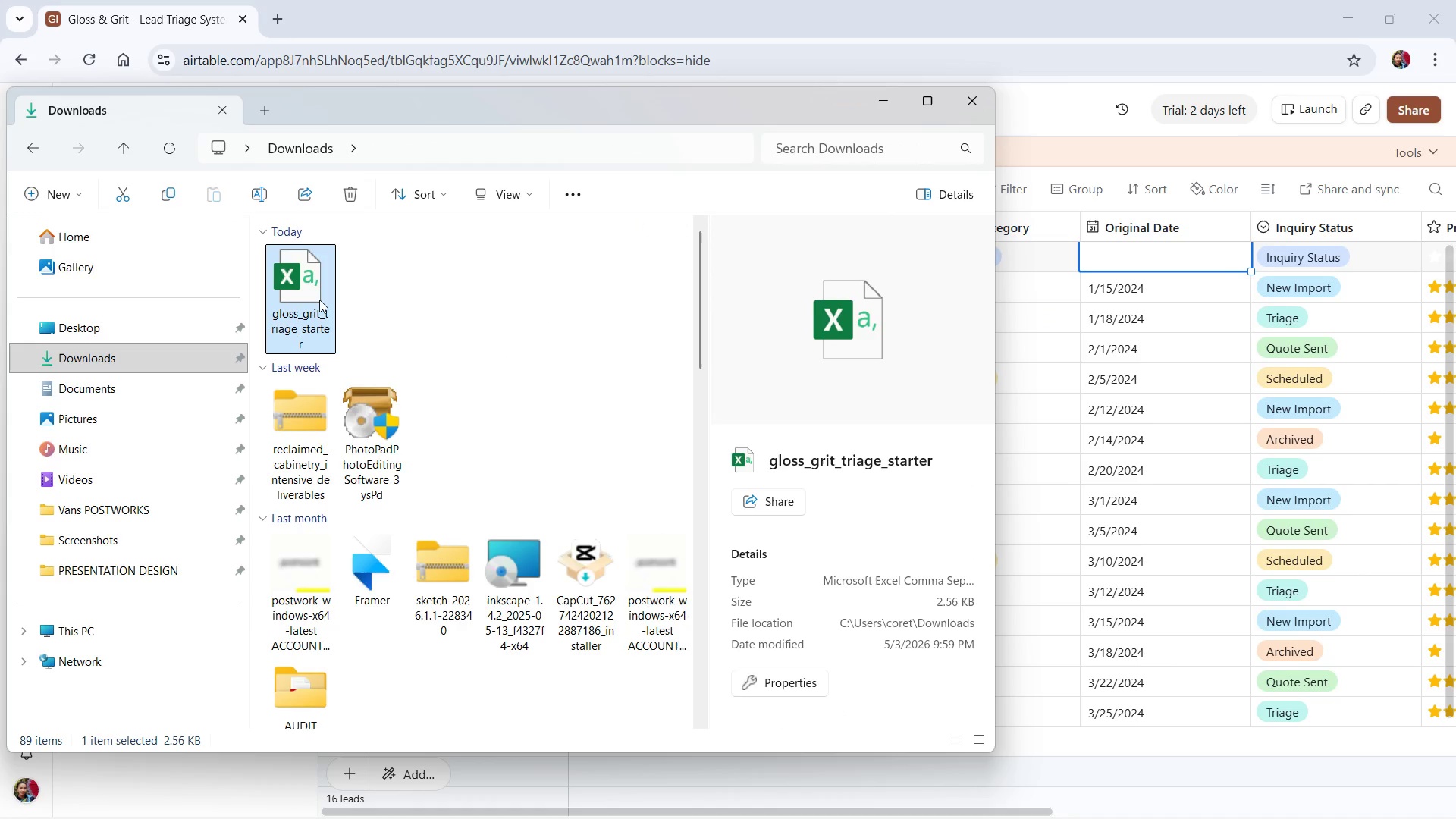 
double_click([319, 300])
 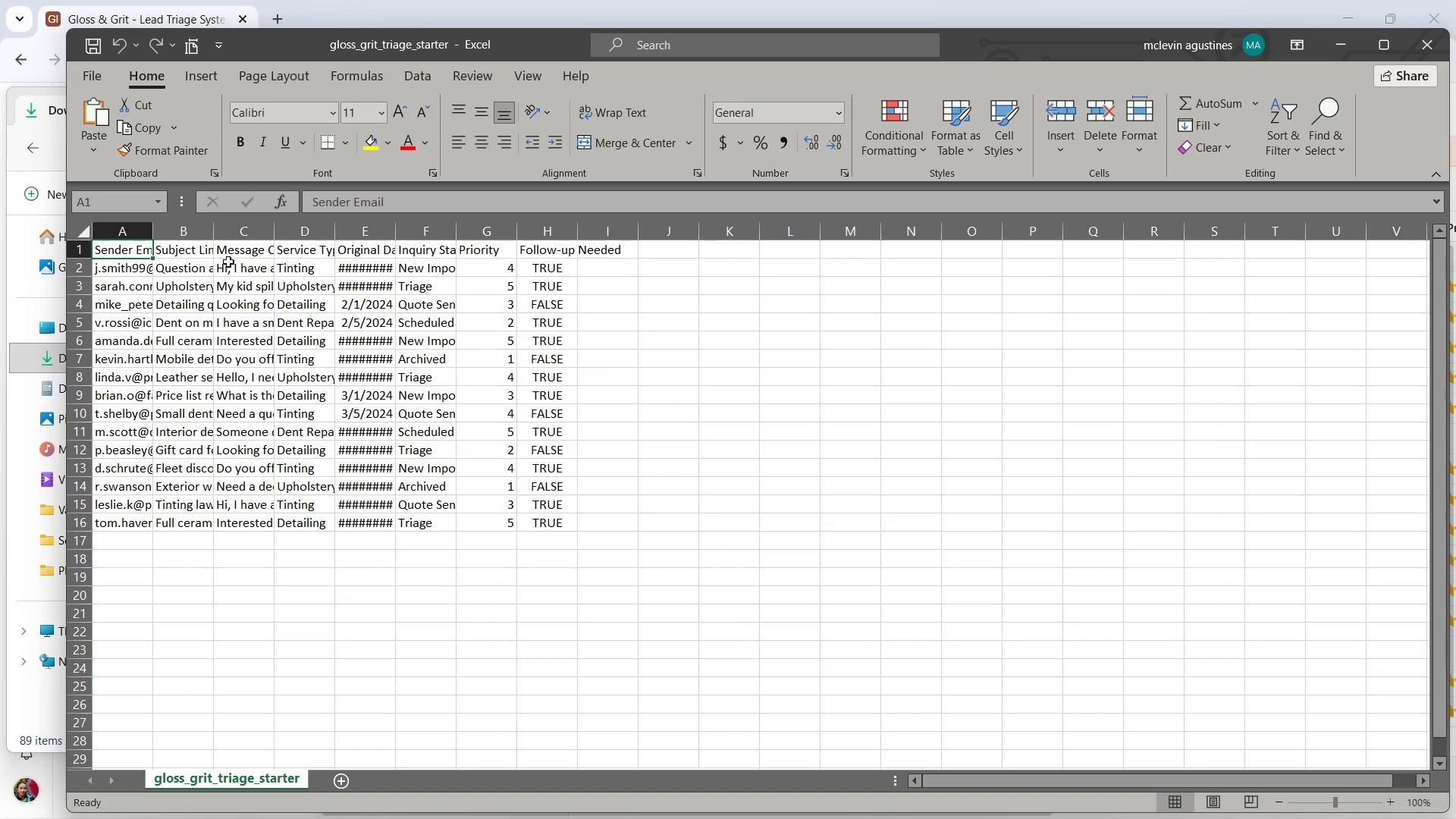 
left_click_drag(start_coordinate=[143, 234], to_coordinate=[548, 230])
 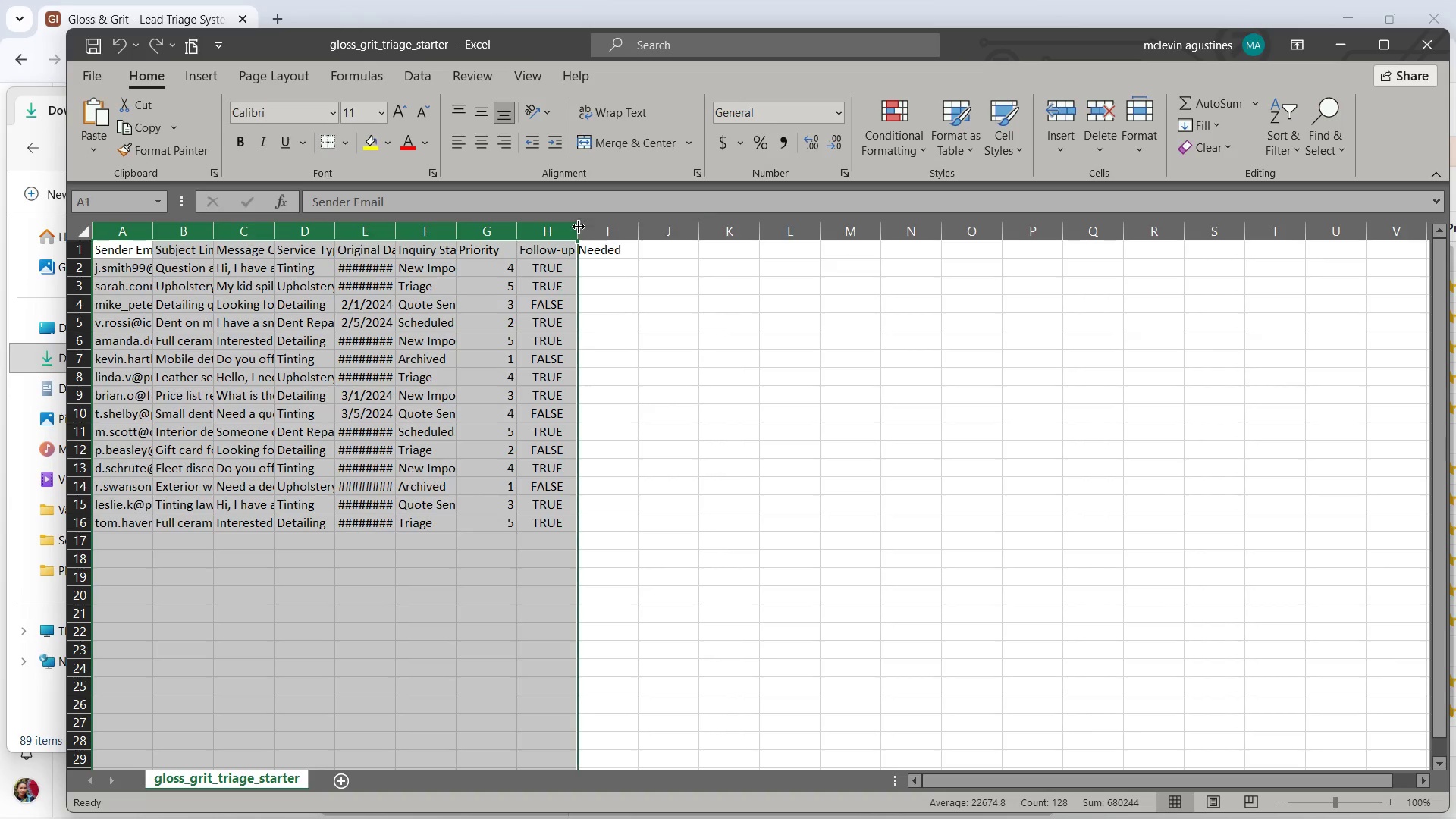 
double_click([579, 227])
 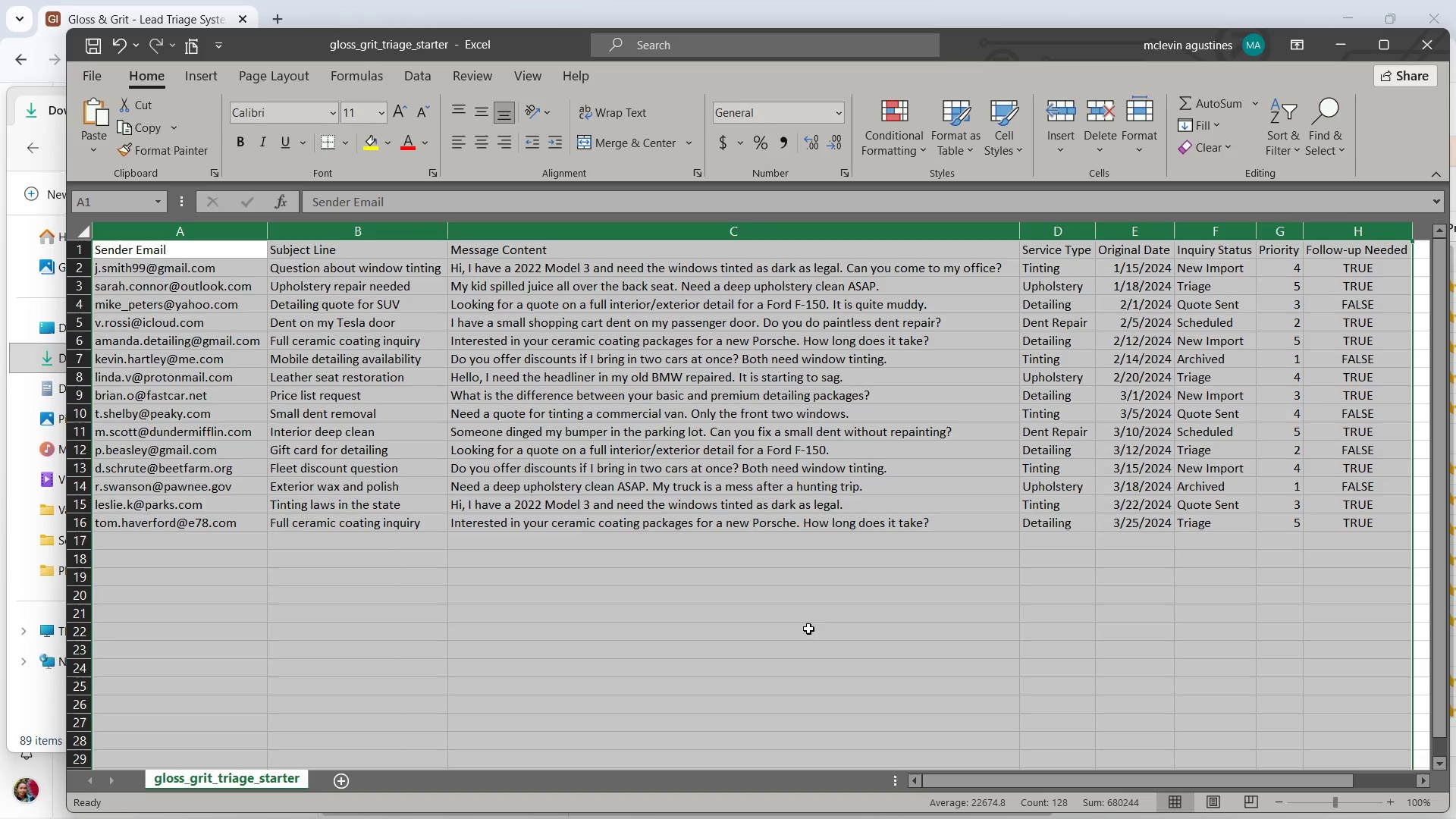 
left_click([827, 607])
 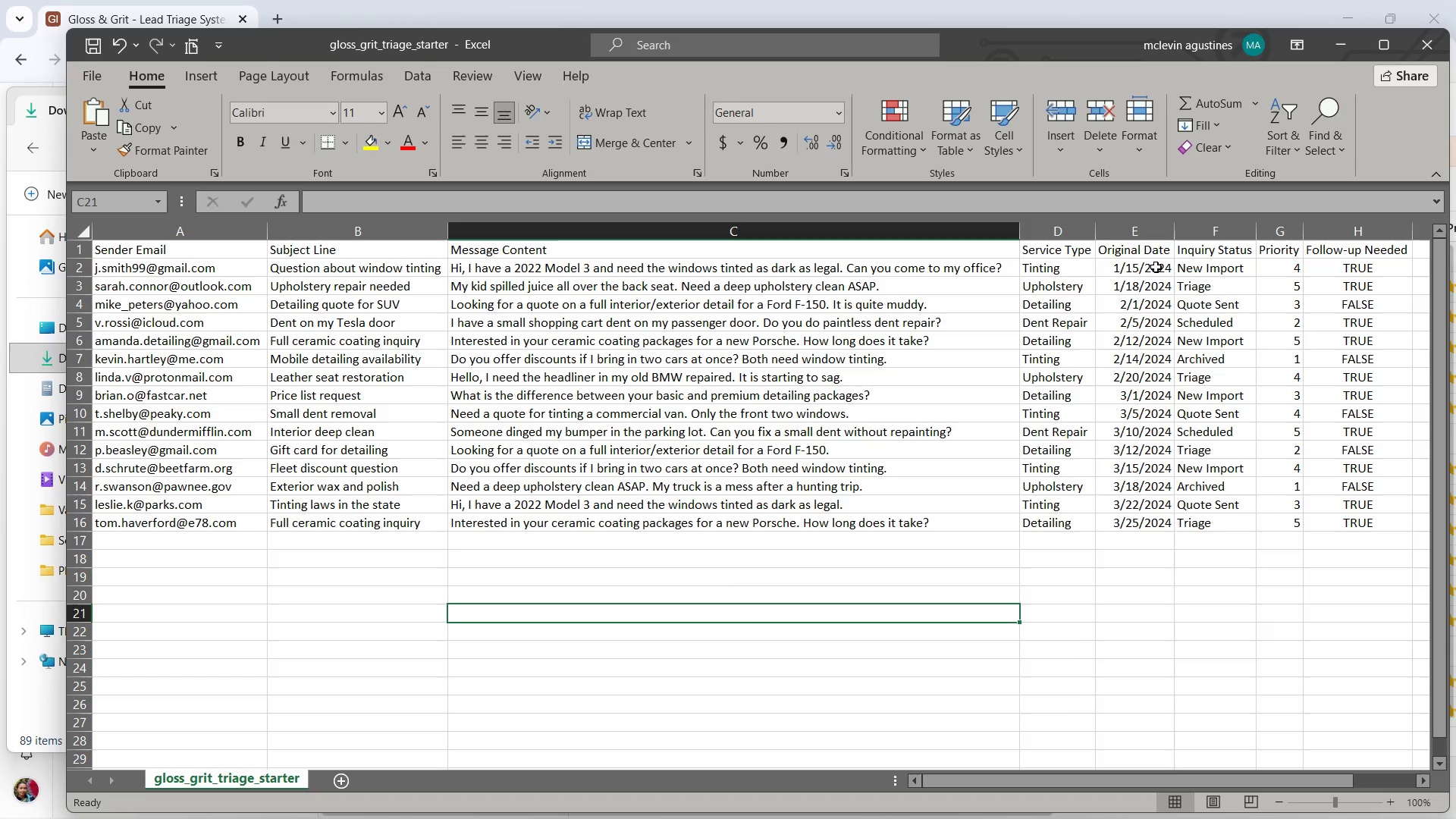 
left_click([1156, 267])
 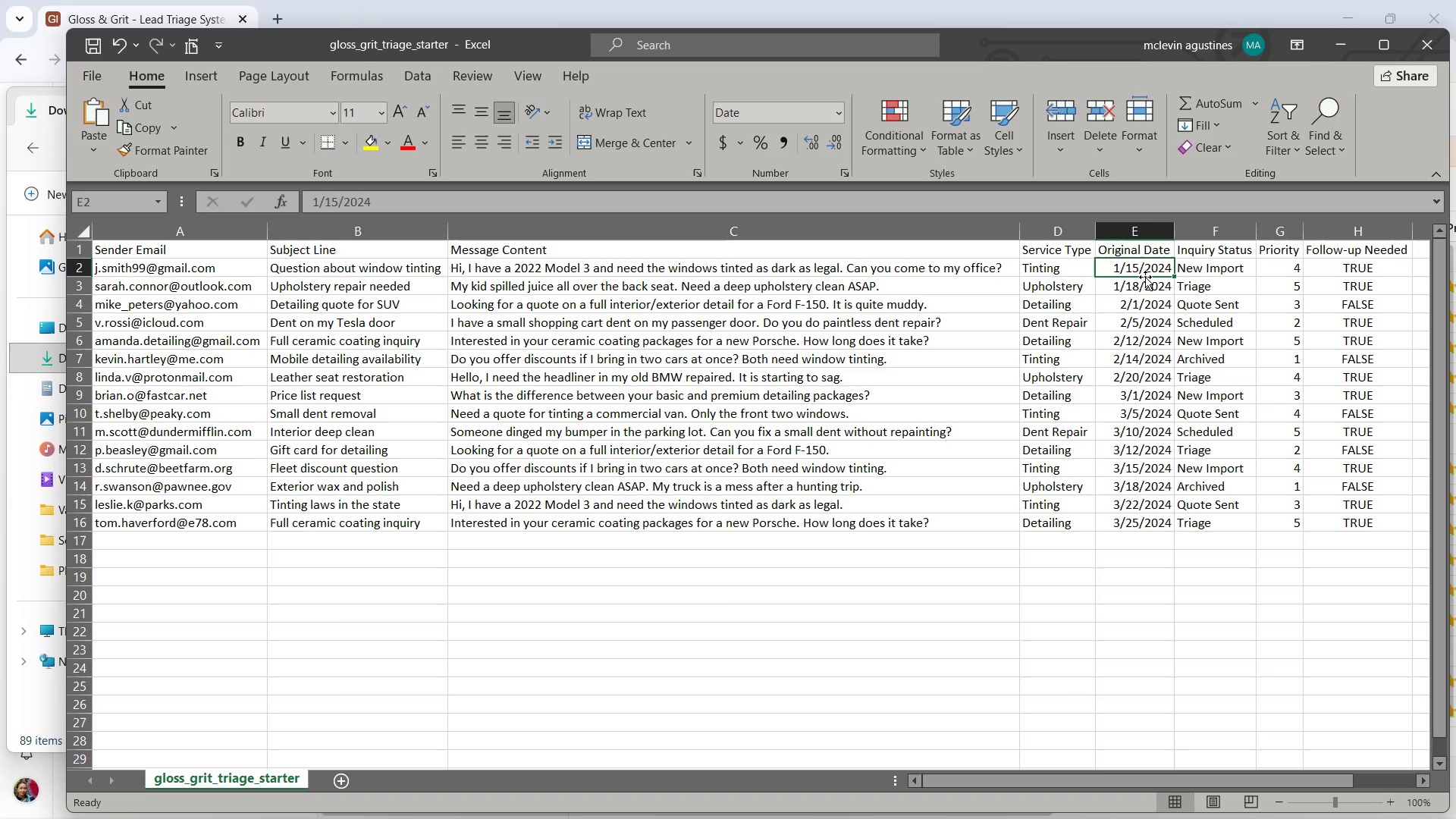 
key(Alt+AltLeft)
 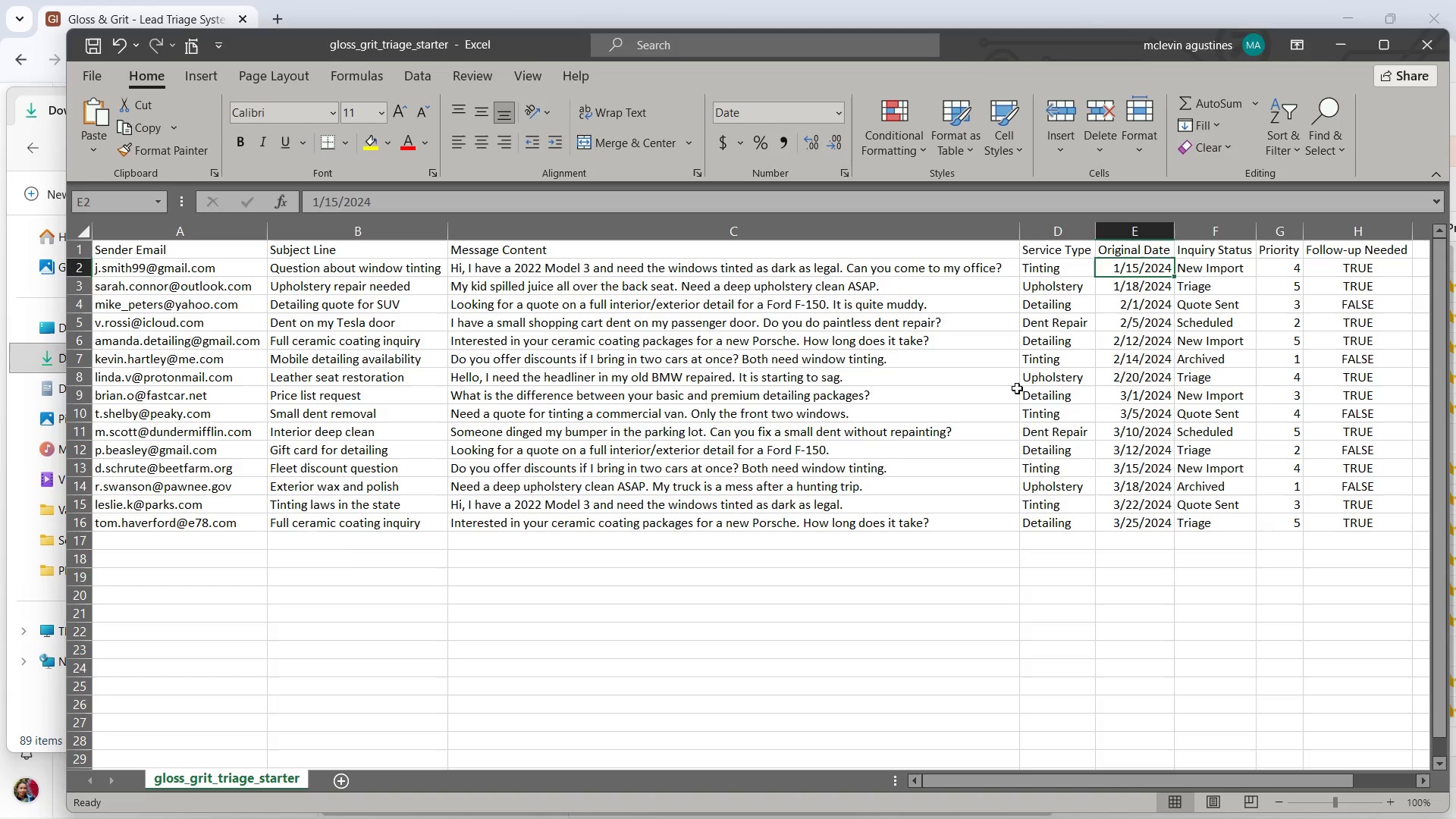 
key(Alt+Tab)
 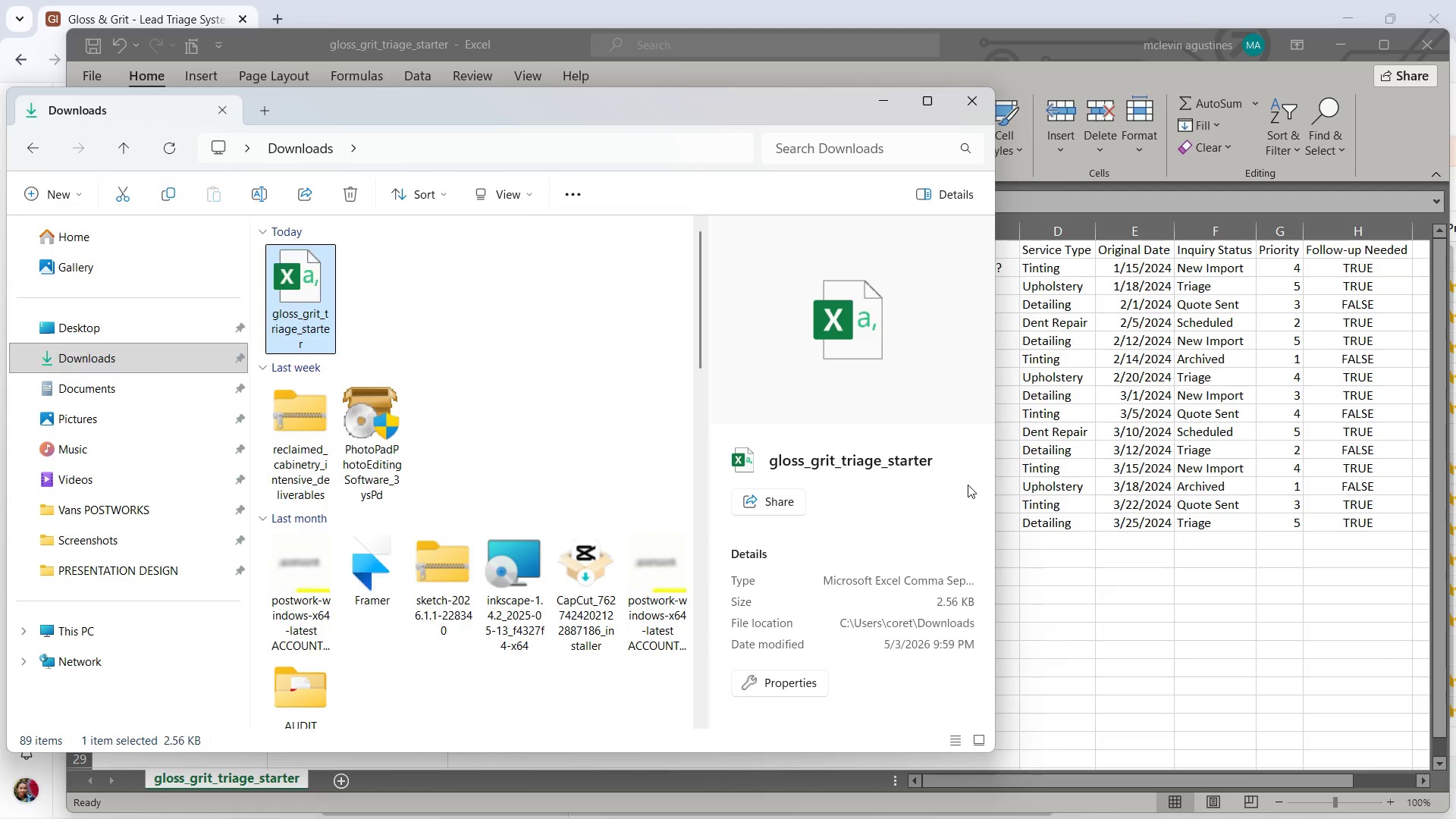 
key(Alt+AltLeft)
 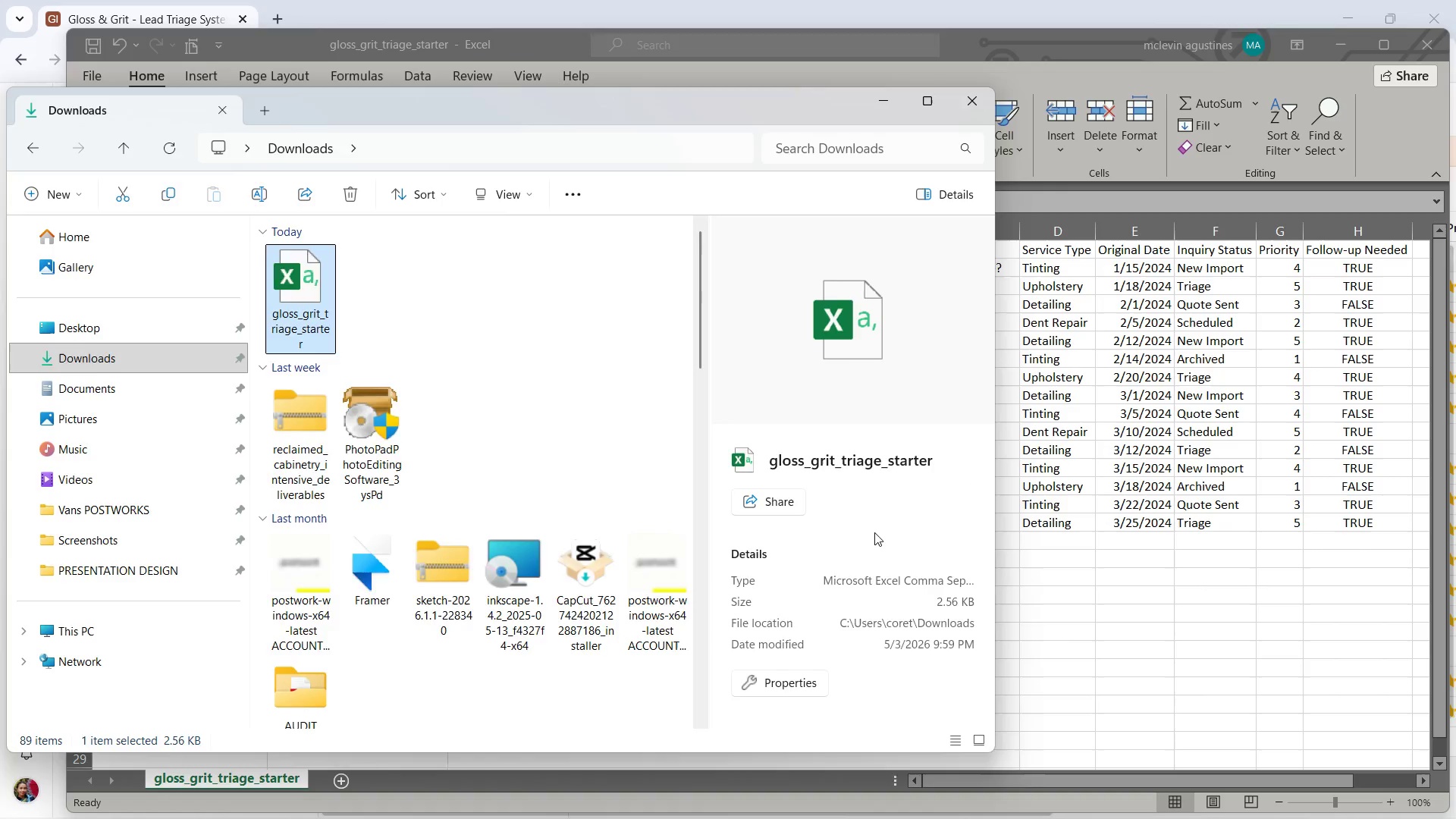 
key(Alt+Tab)
 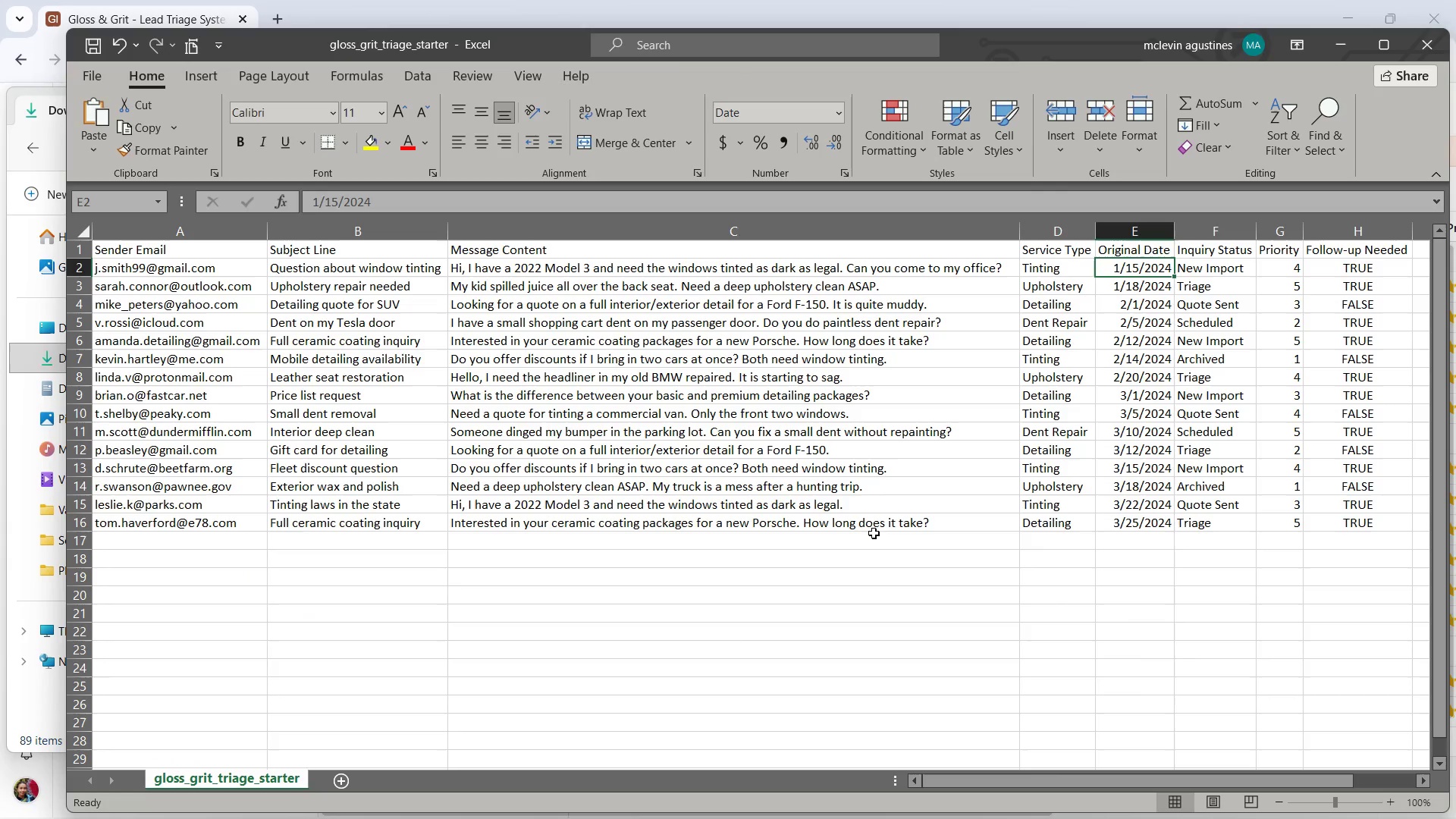 
key(Alt+Tab)
 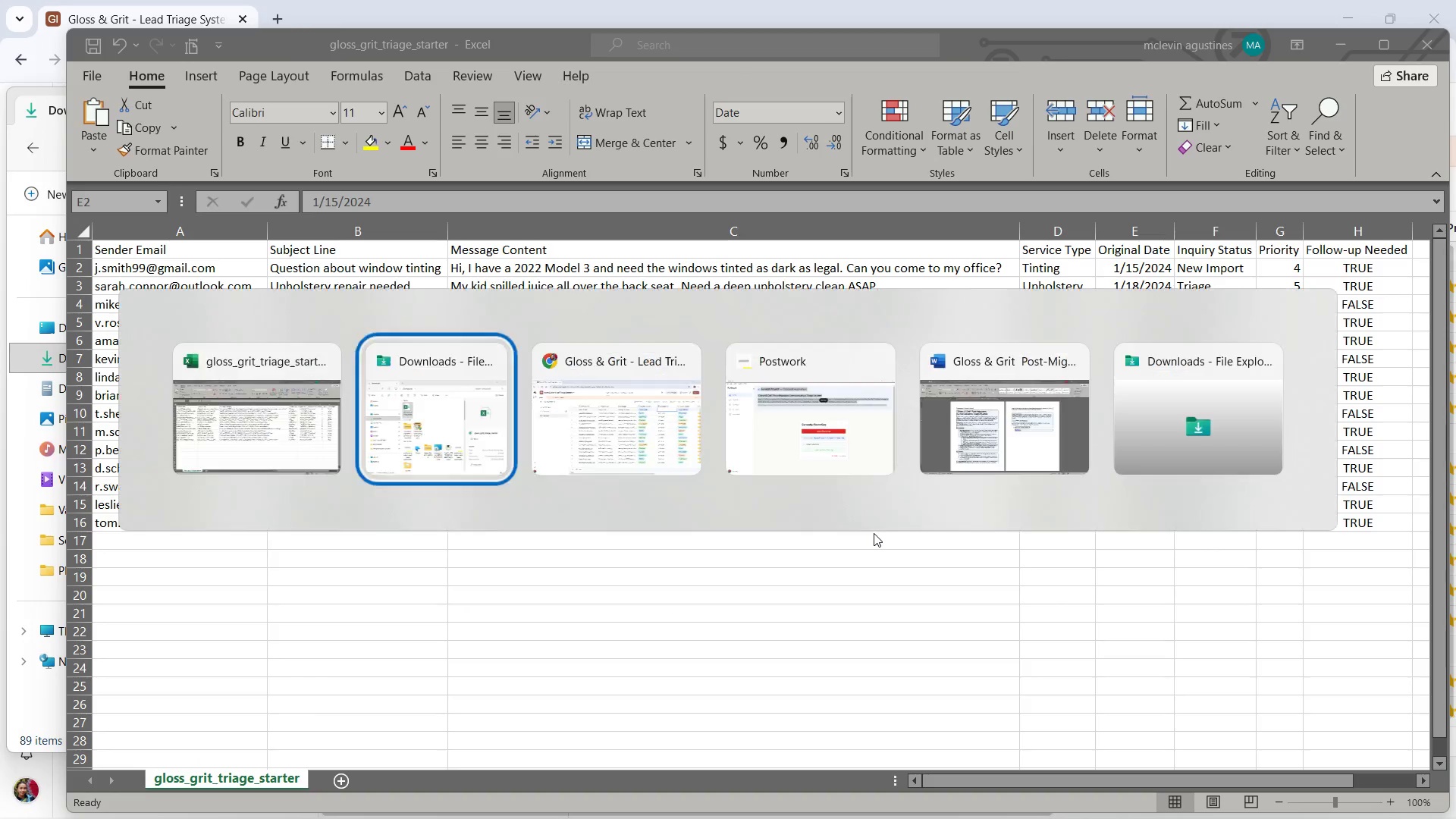 
key(Alt+Tab)
 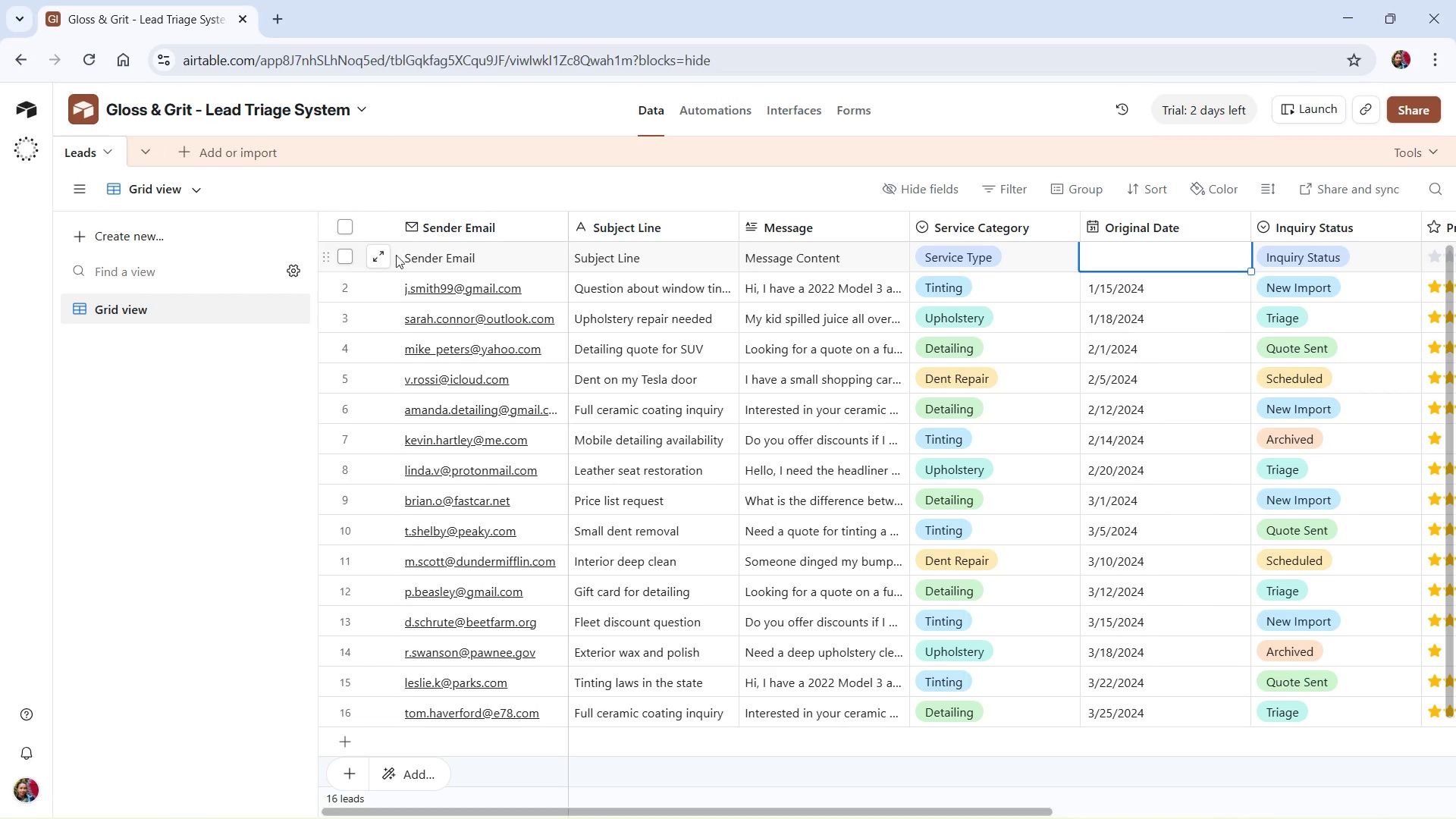 
left_click([342, 254])
 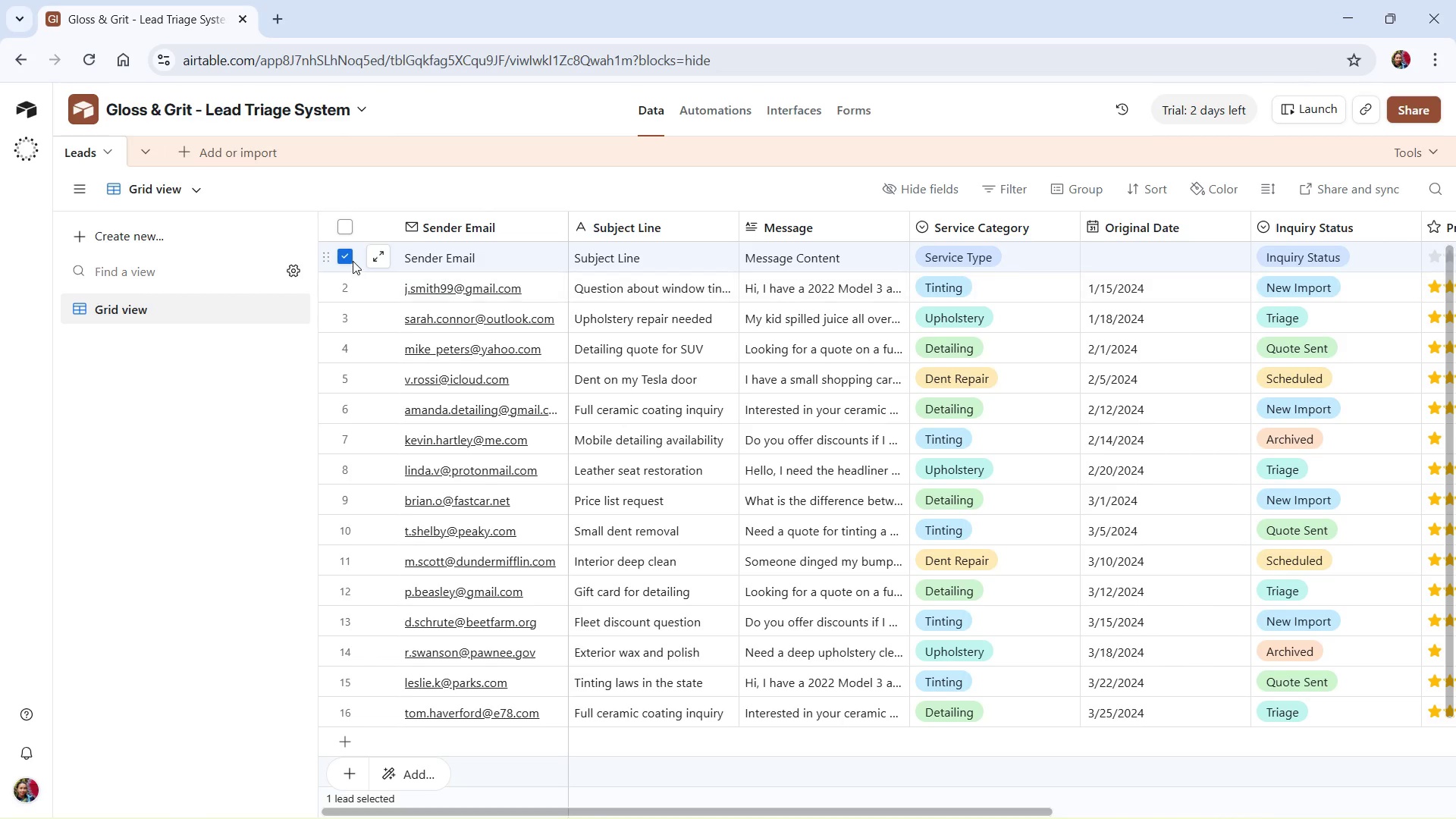 
right_click([349, 255])
 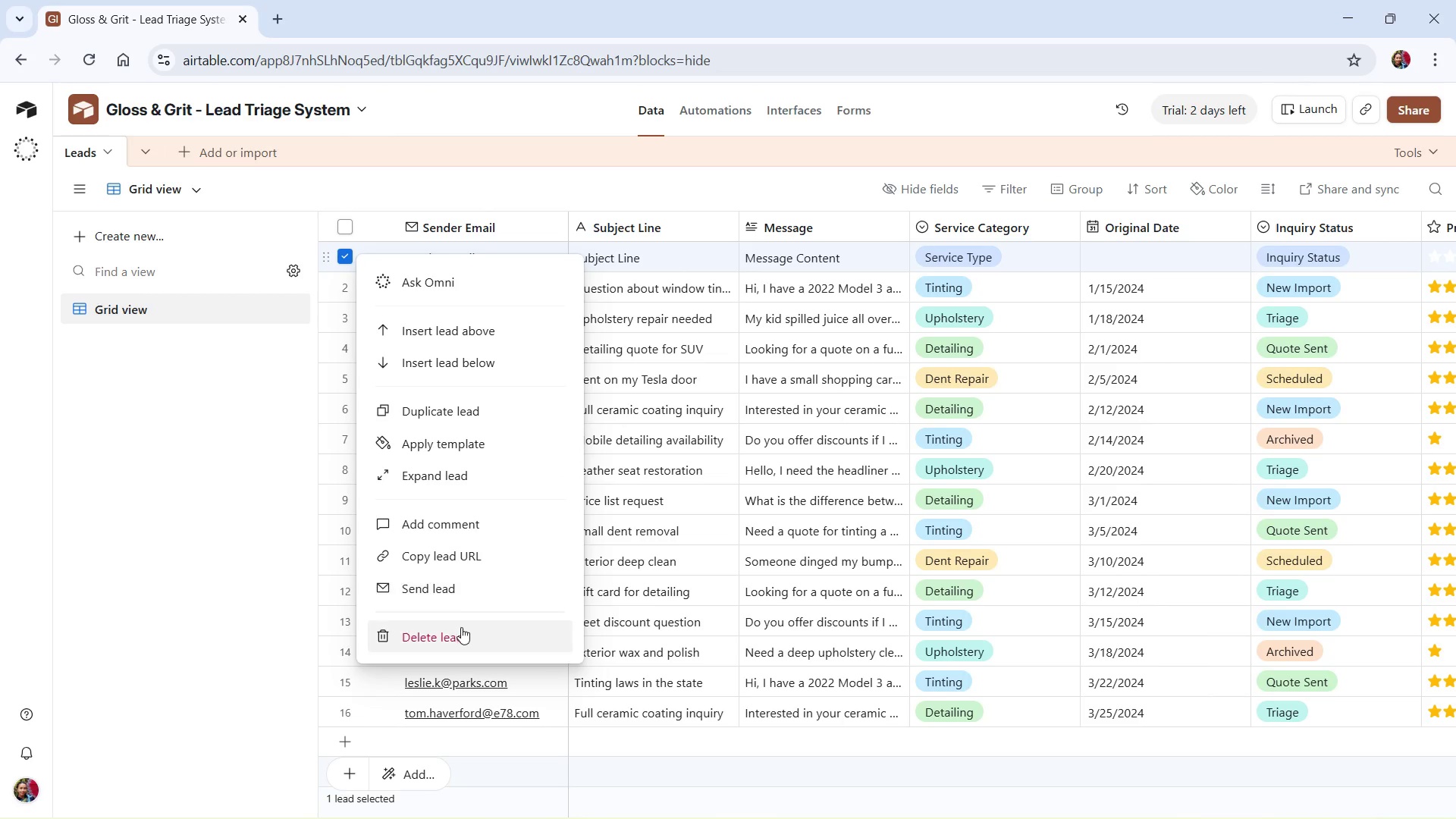 
left_click([463, 629])
 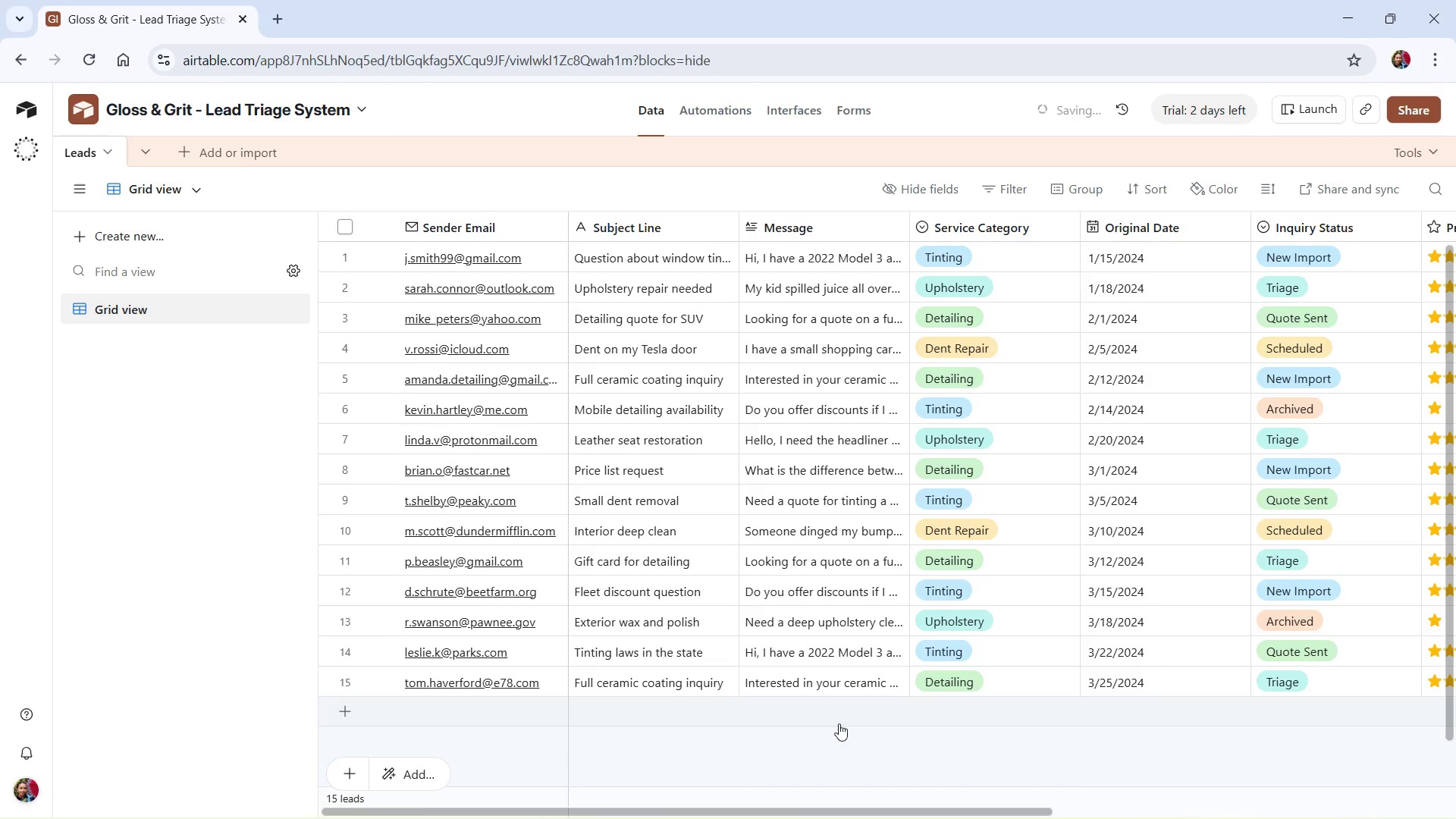 
left_click([742, 757])
 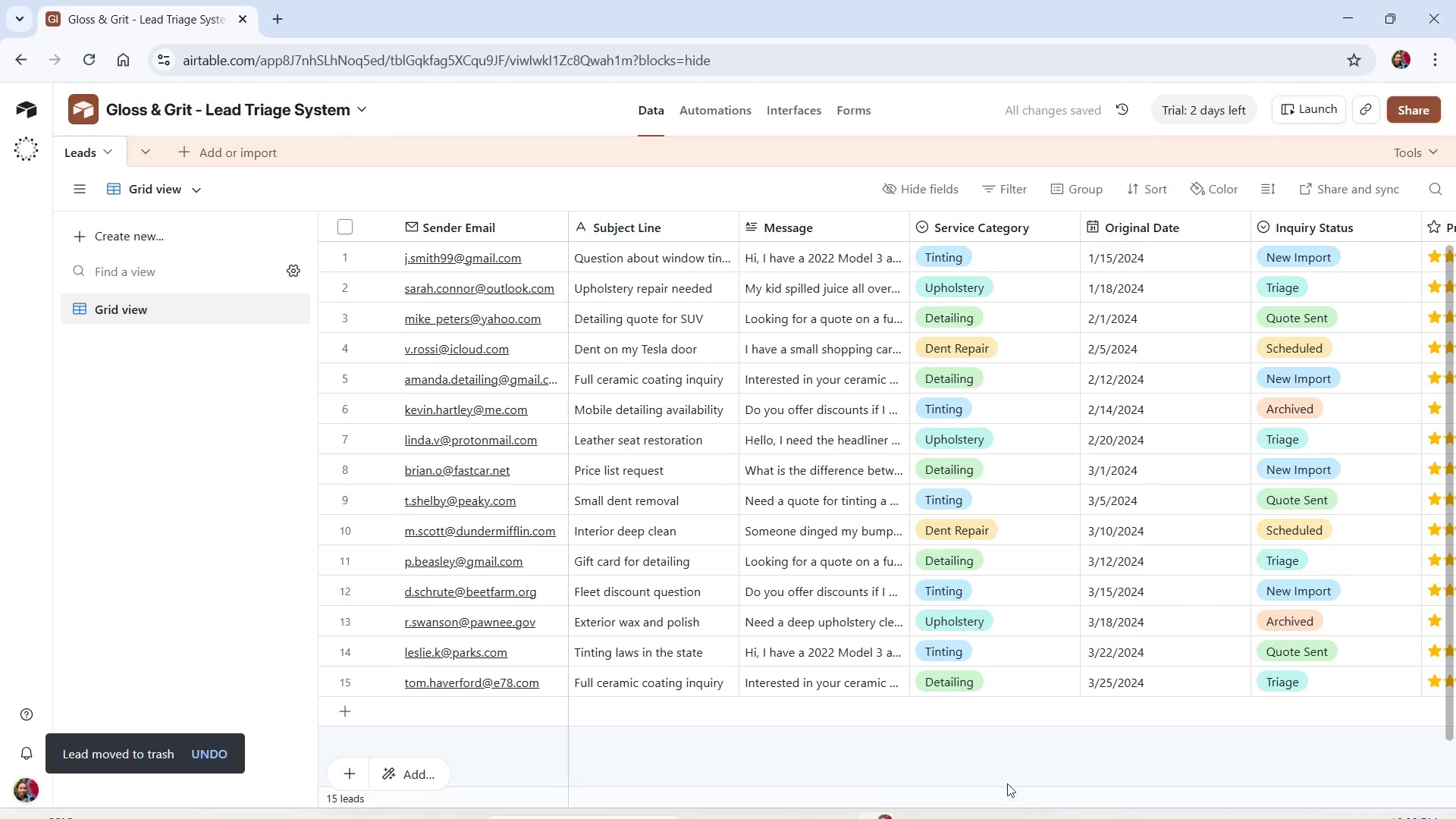 
left_click_drag(start_coordinate=[1011, 813], to_coordinate=[856, 806])
 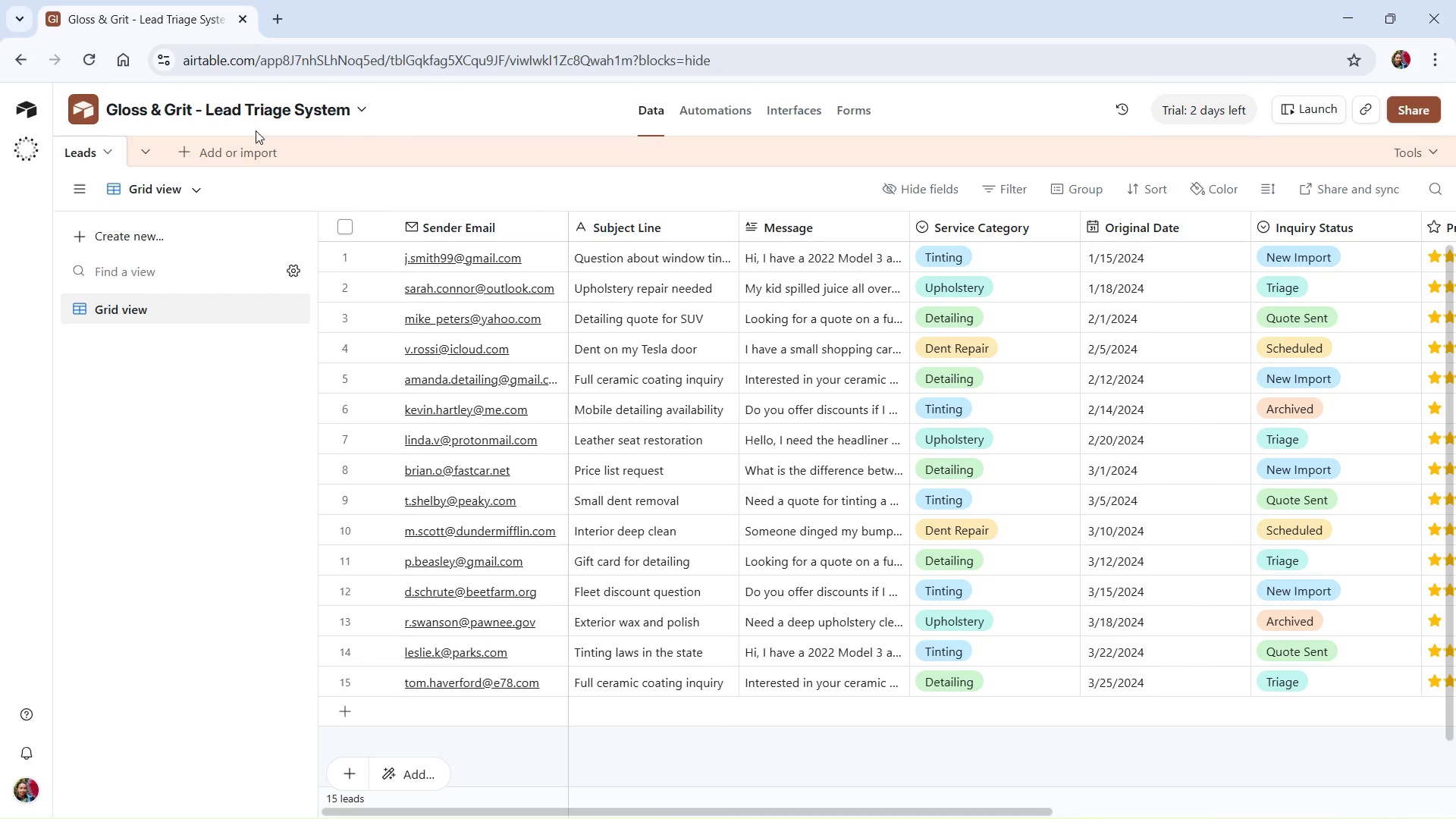 
wait(16.41)
 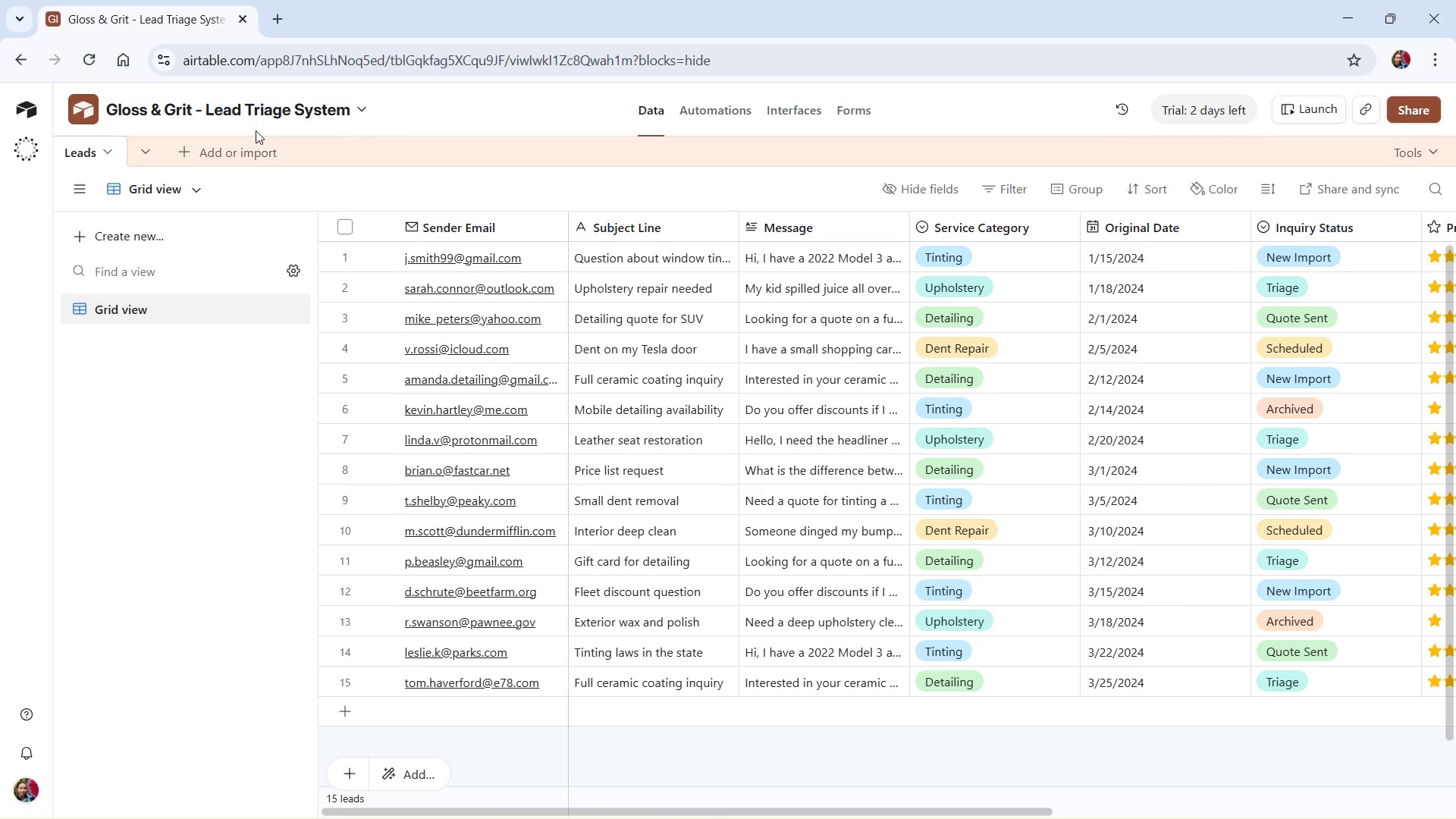 
left_click([1068, 228])
 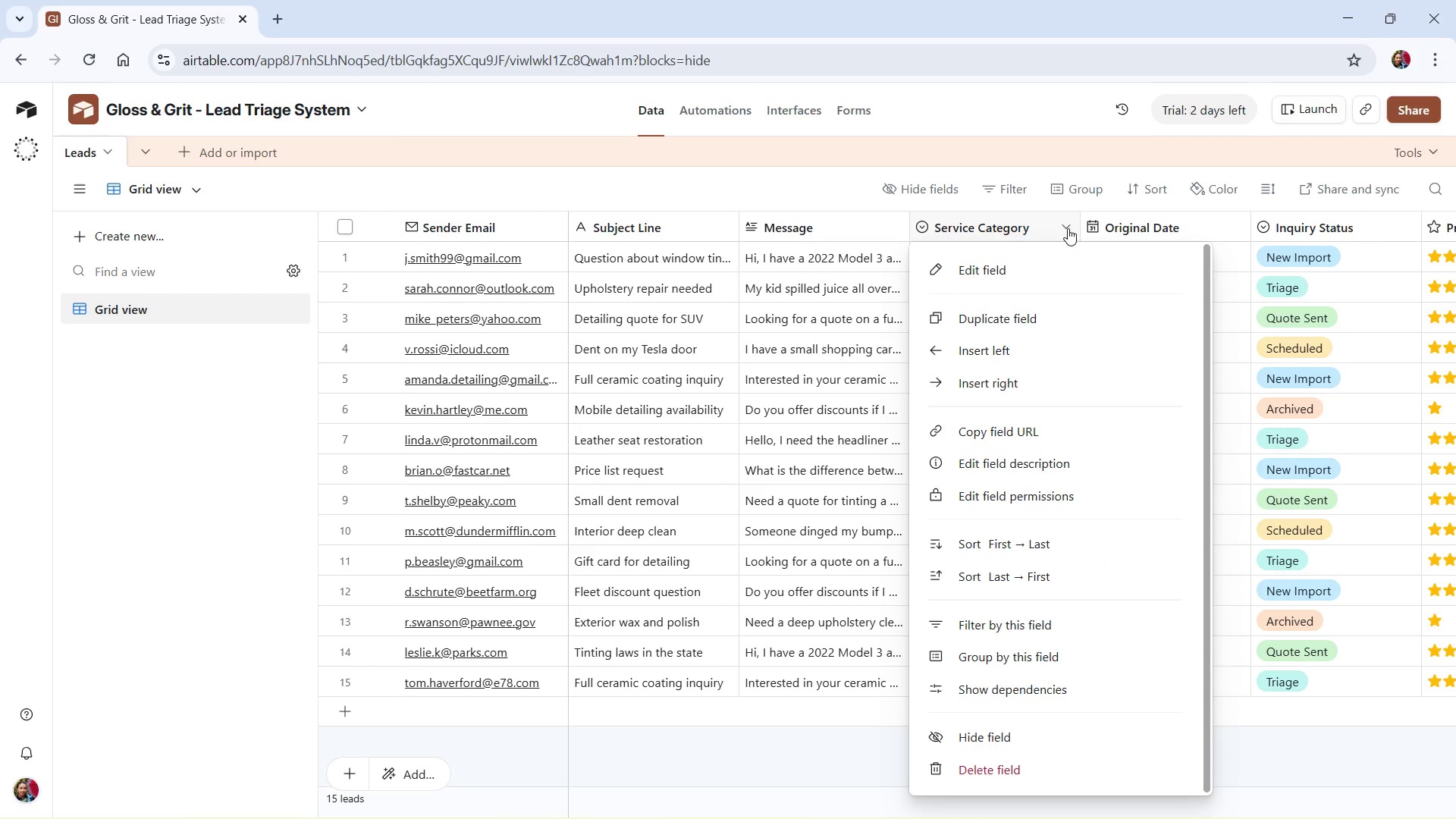 
wait(9.34)
 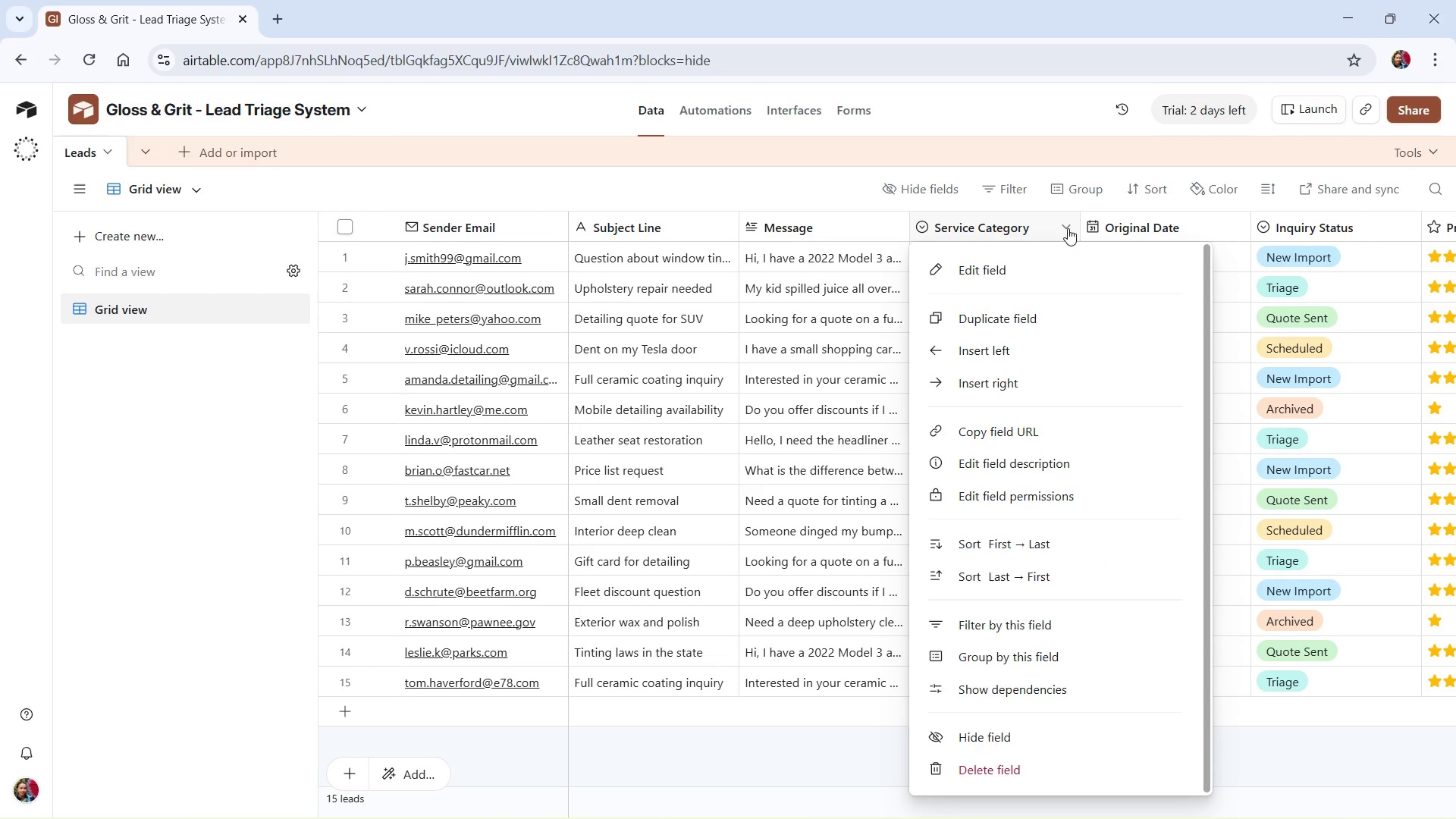 
left_click([1068, 228])
 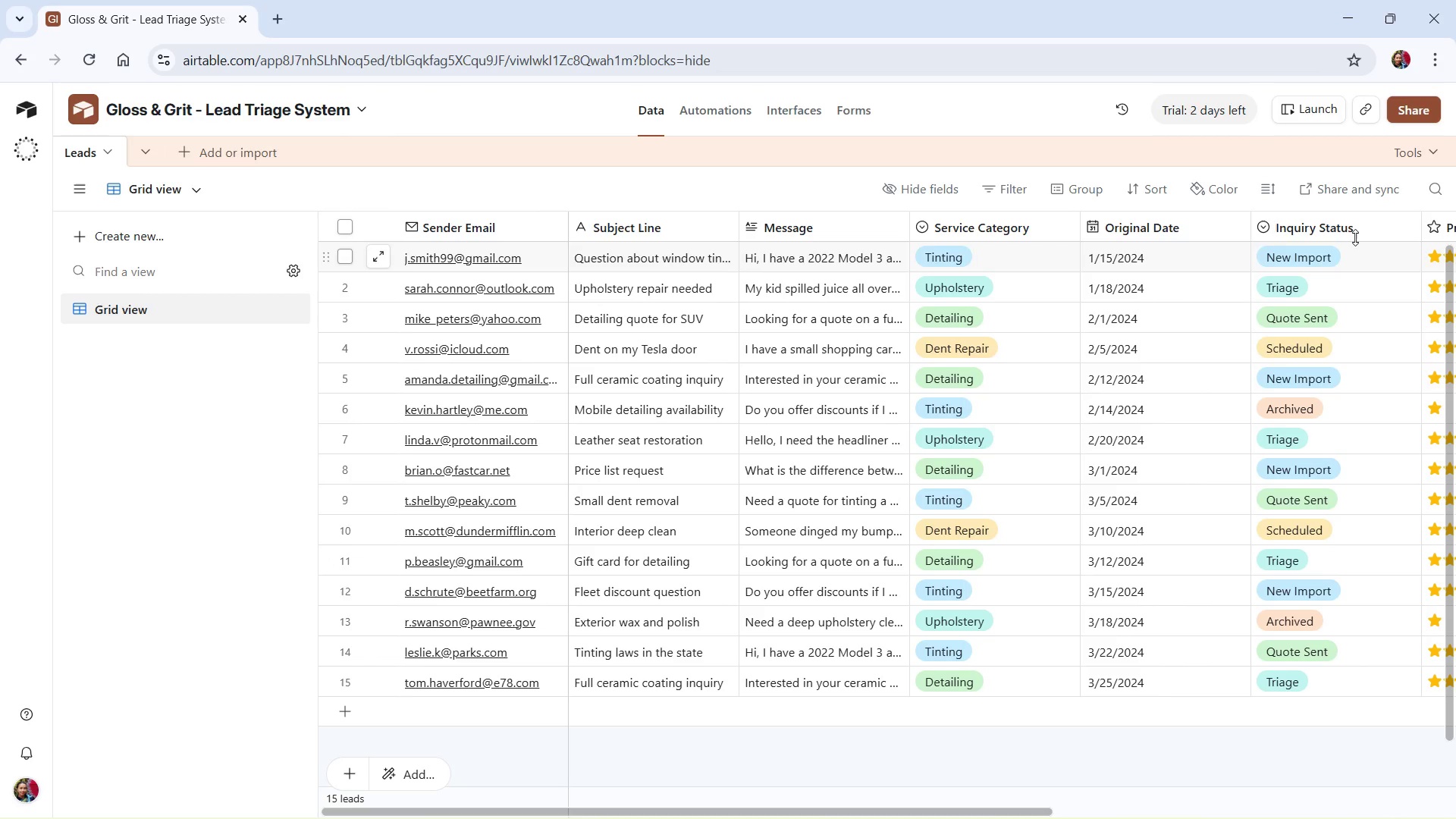 
wait(5.38)
 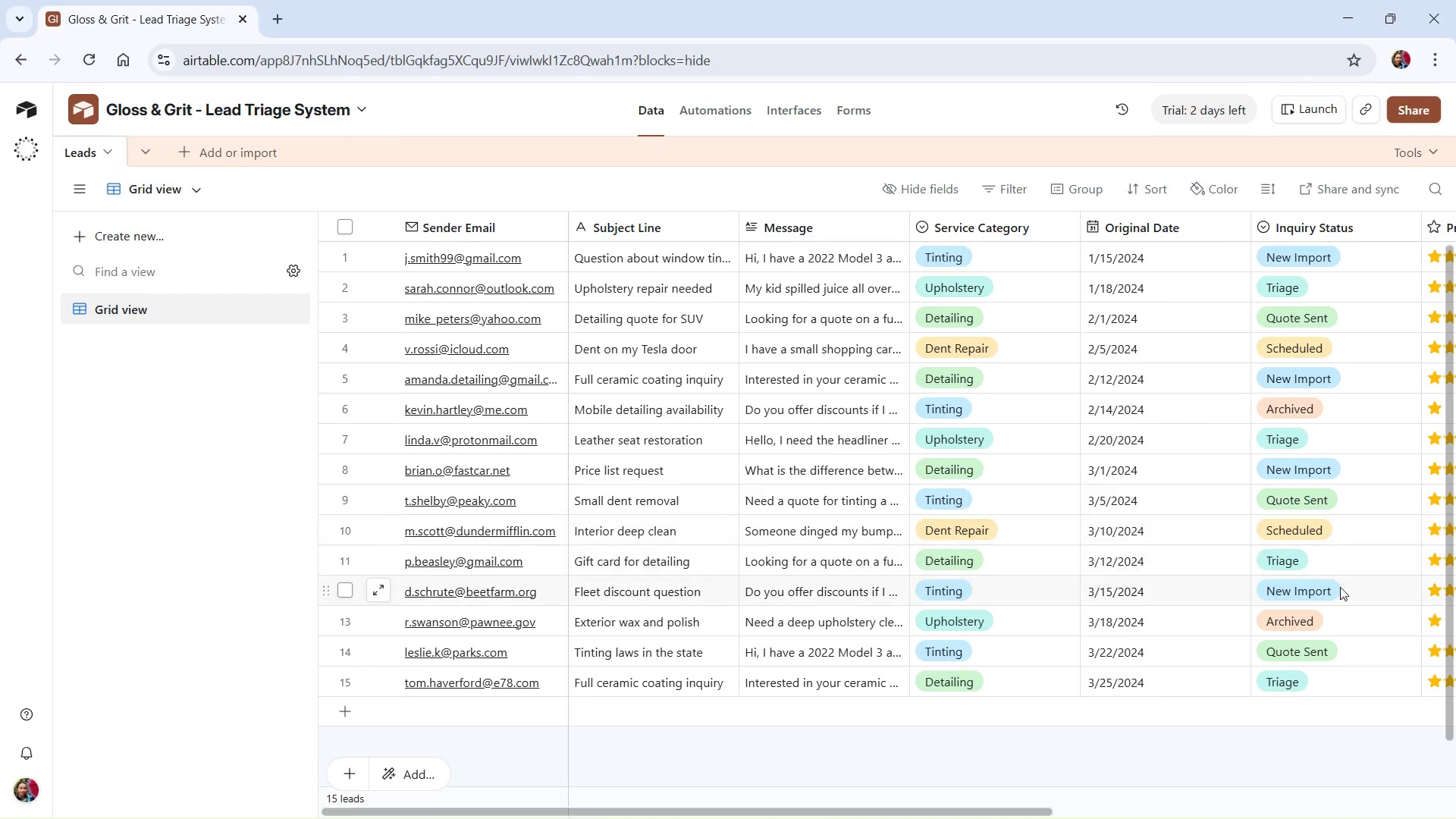 
left_click_drag(start_coordinate=[1026, 815], to_coordinate=[1303, 811])
 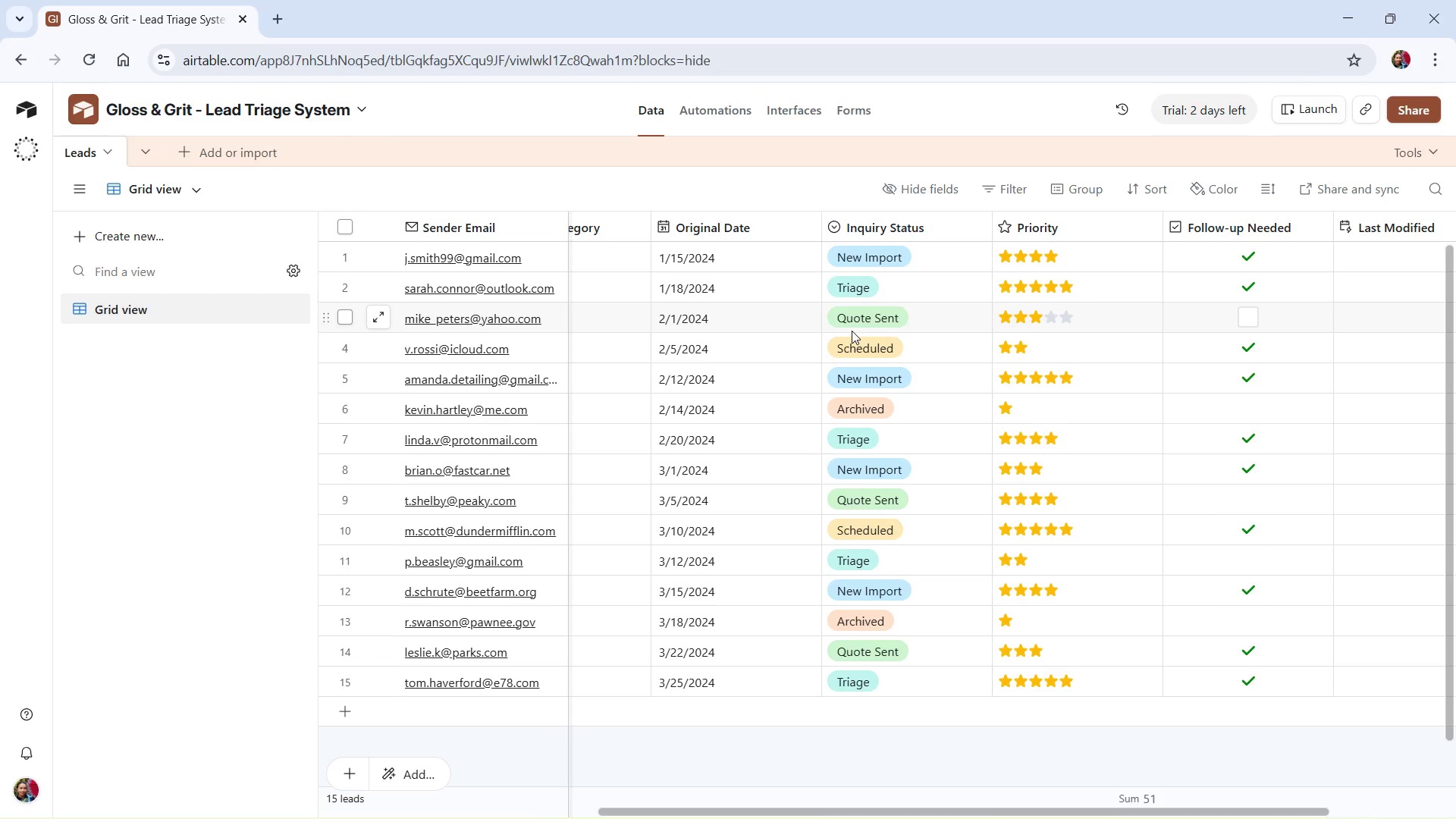 
wait(29.64)
 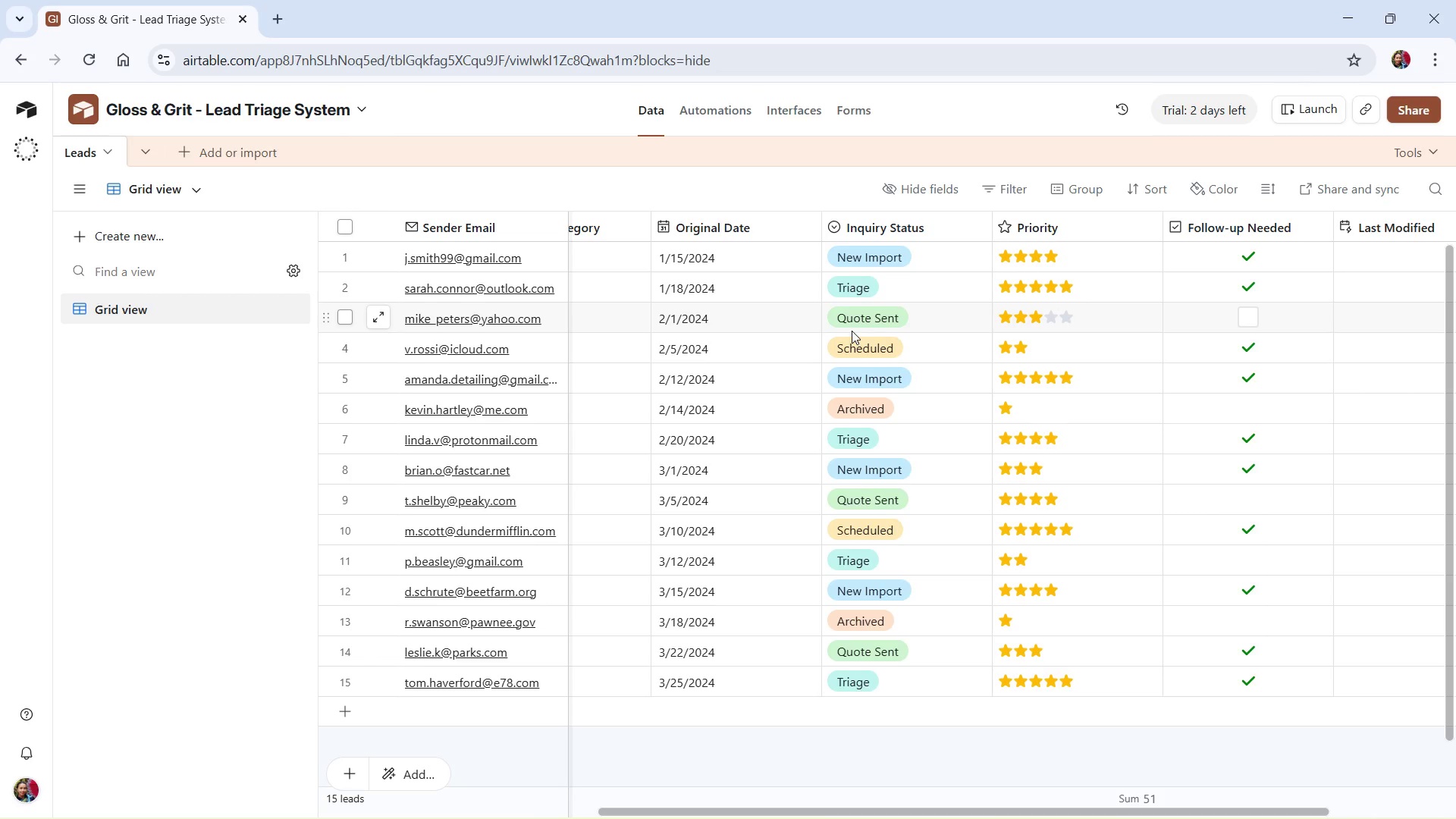 
left_click([979, 225])
 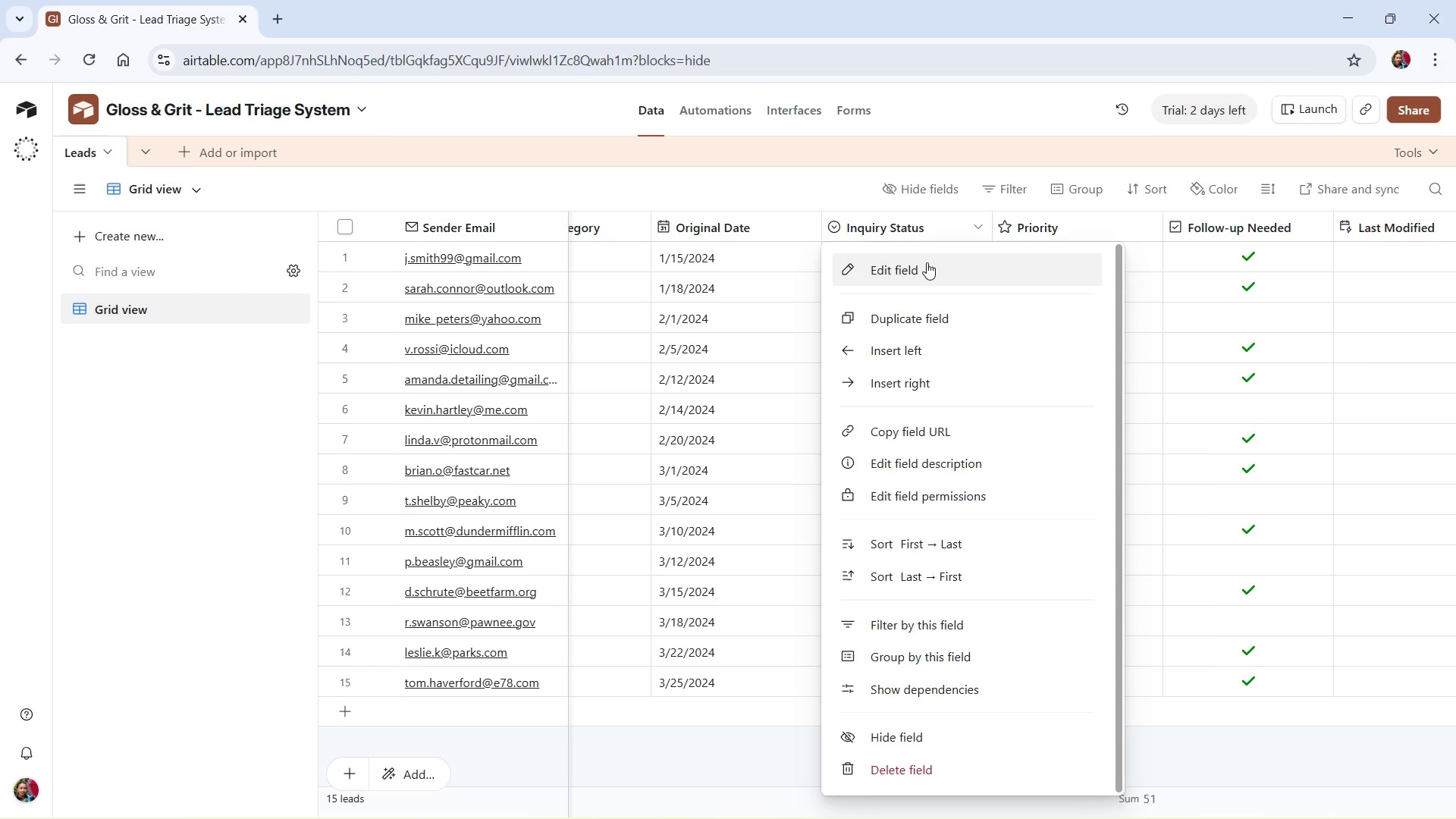 
wait(10.14)
 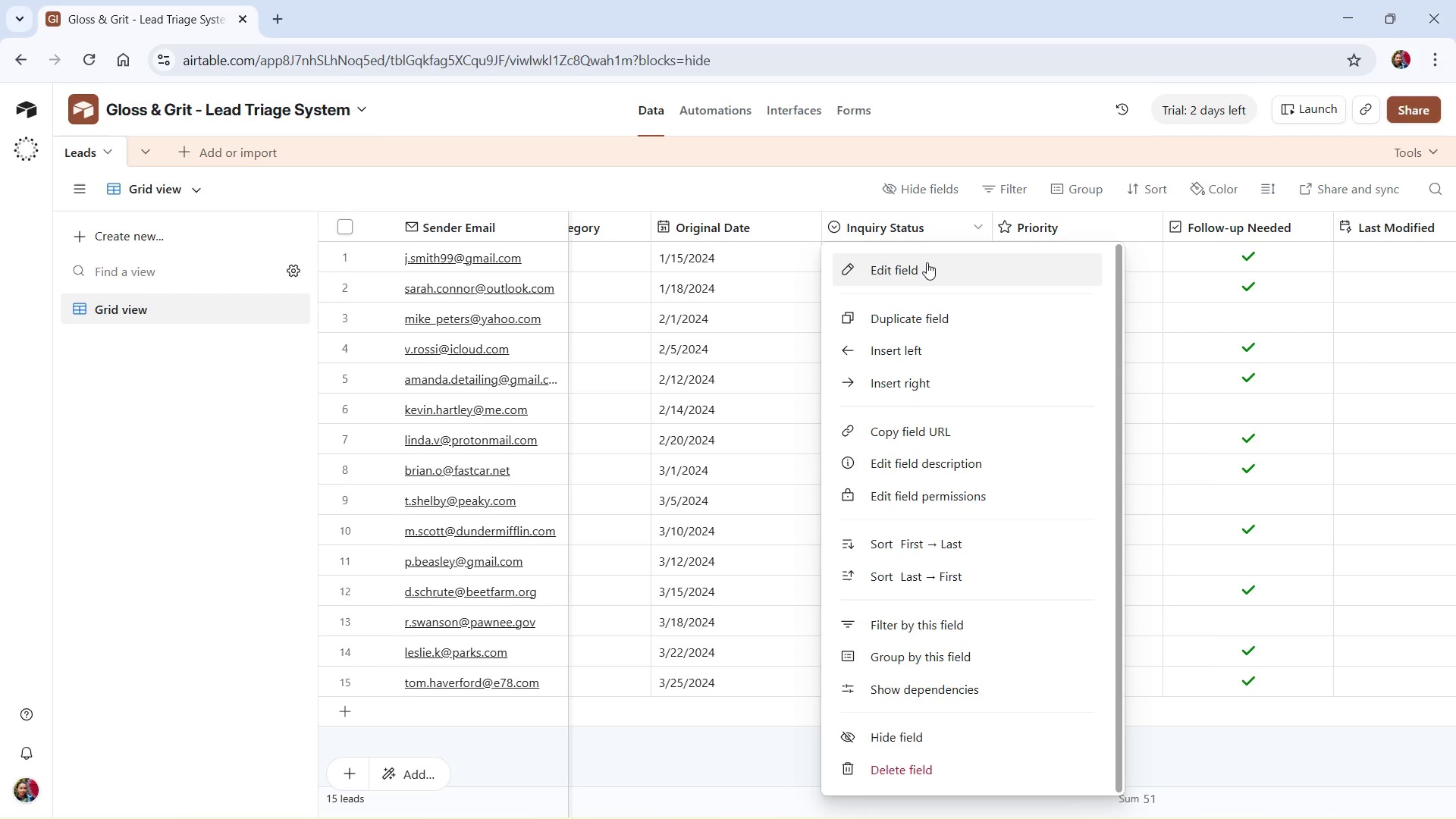 
left_click([816, 190])
 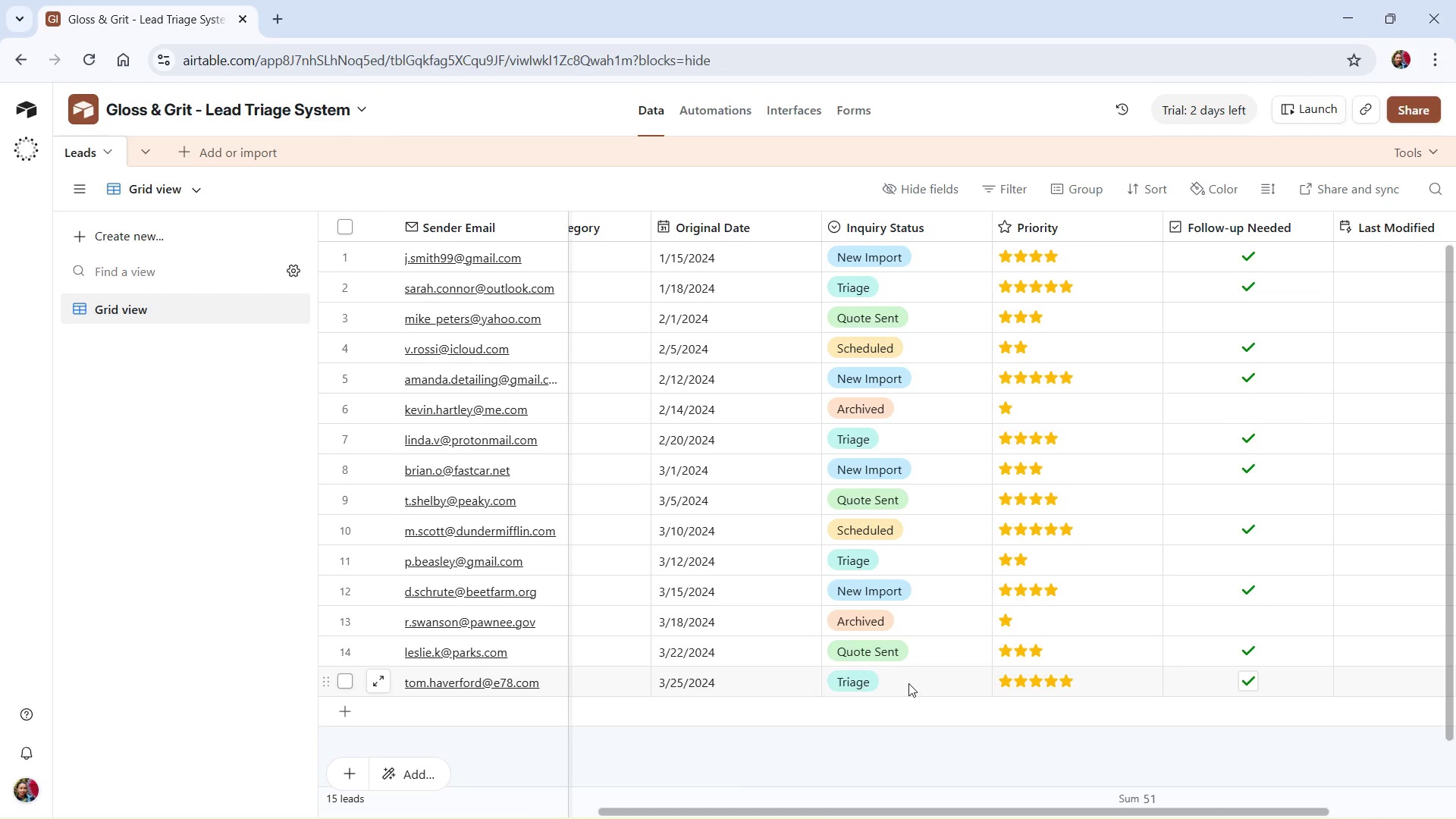 
wait(13.46)
 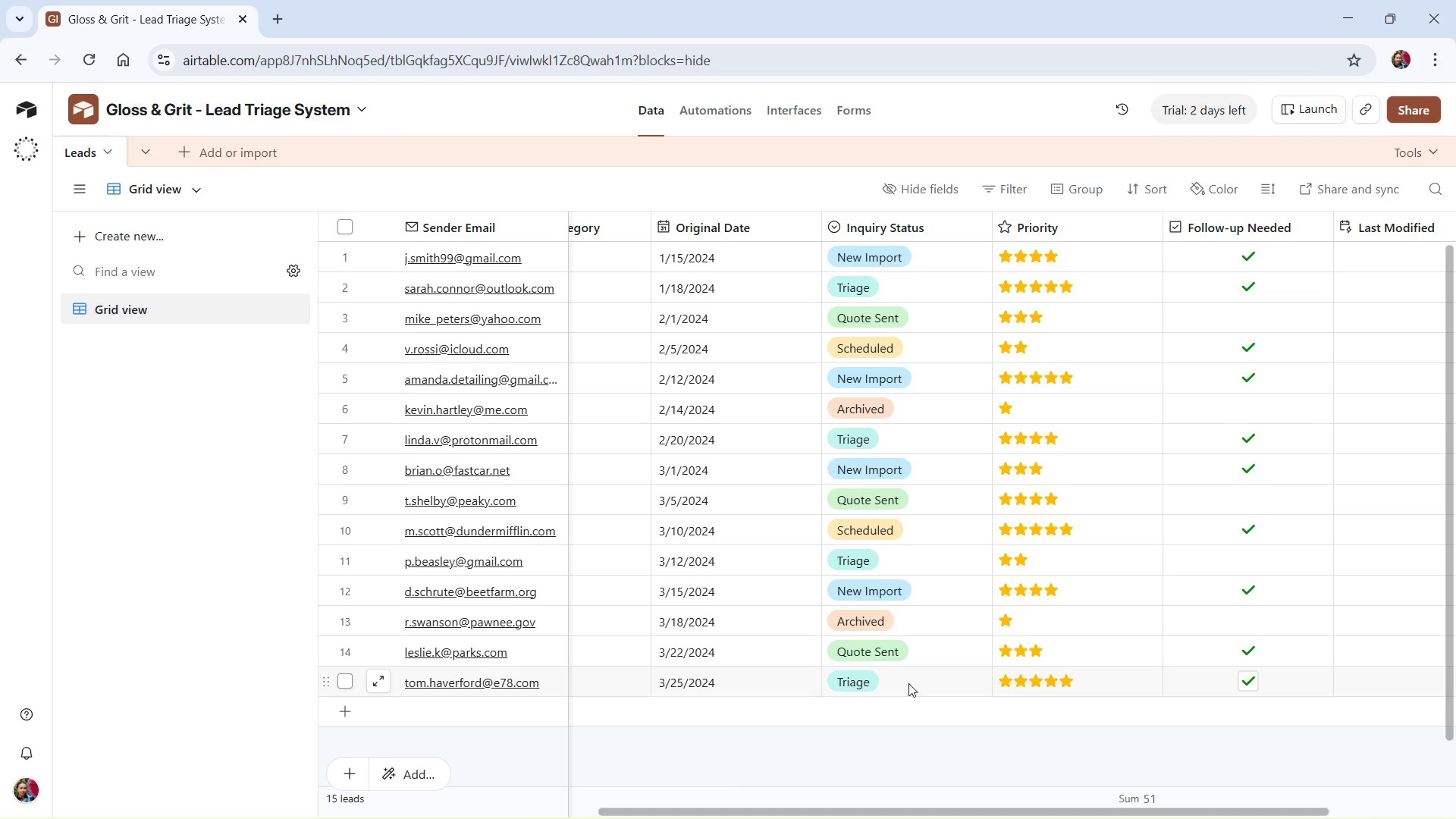 
mouse_move([237, 336])
 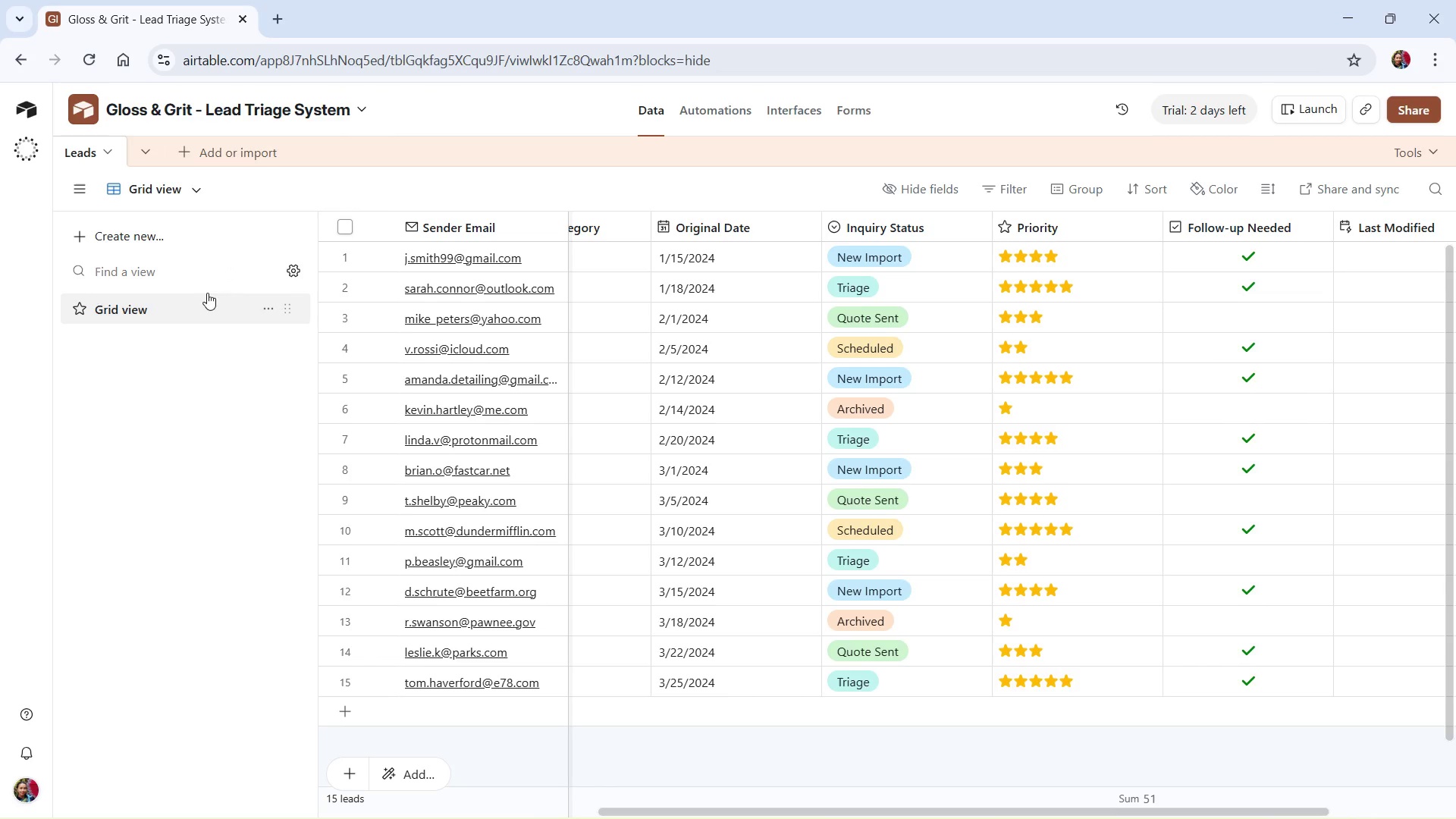 
left_click([161, 234])
 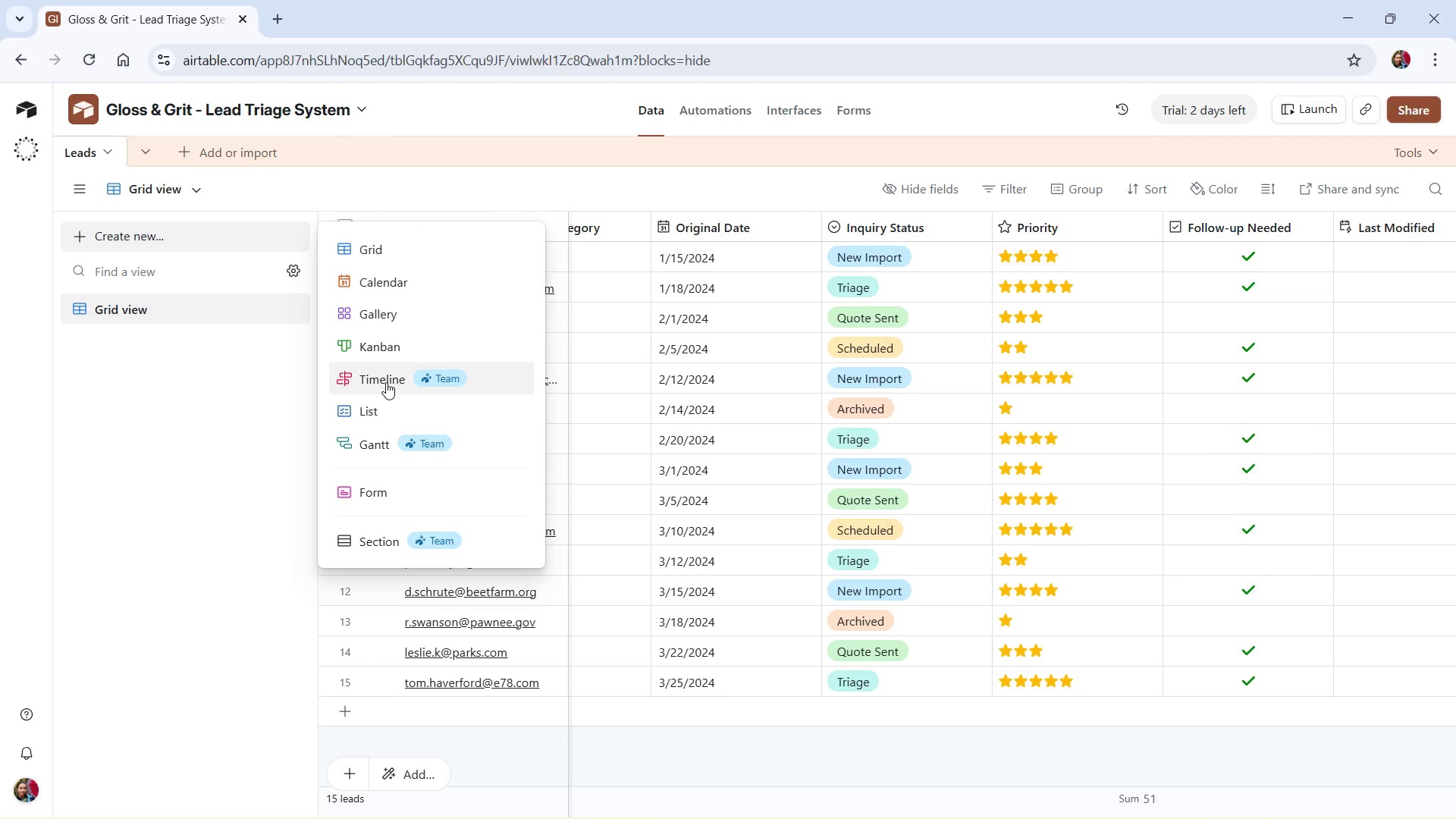 
left_click([391, 344])
 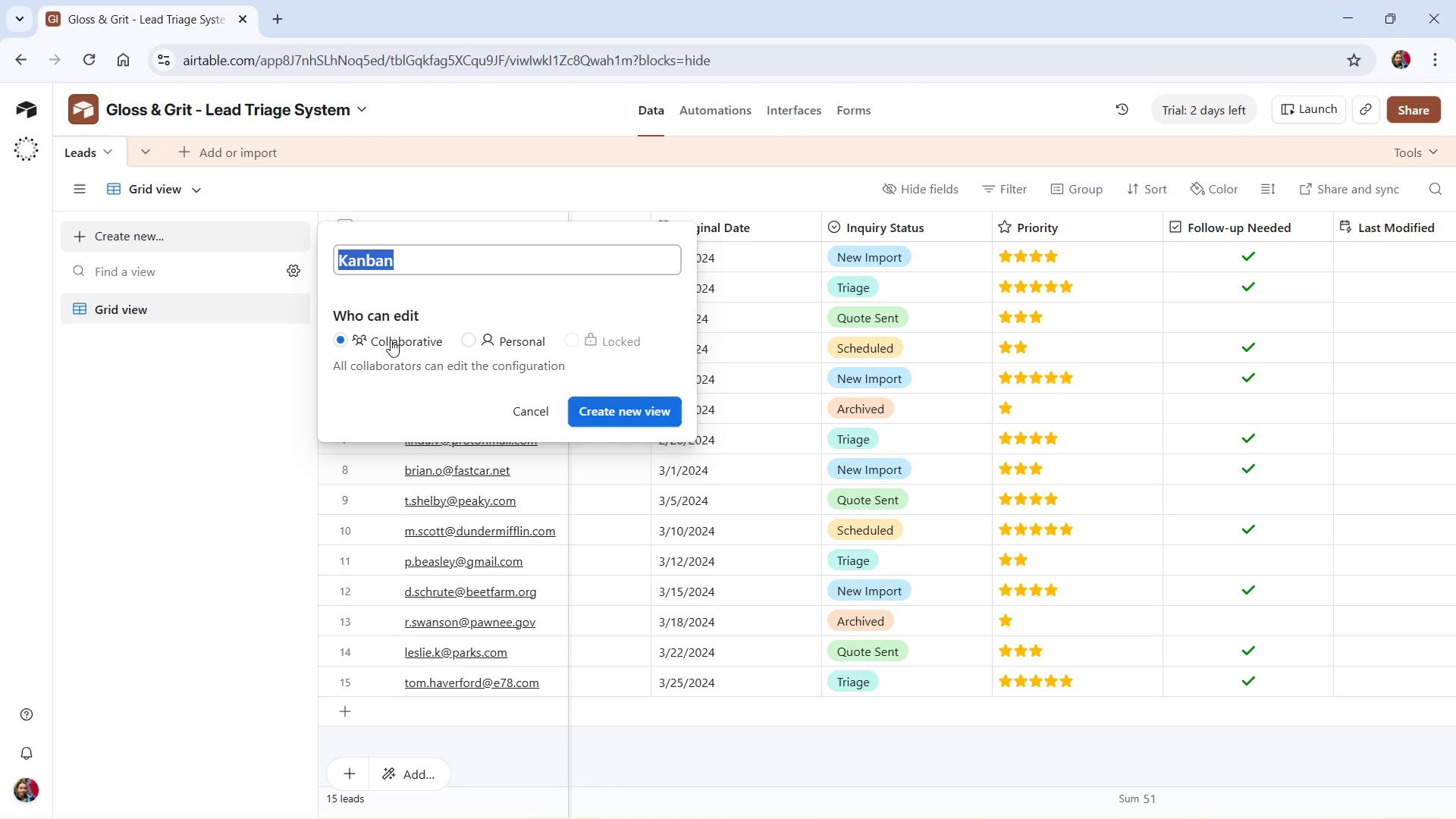 
wait(21.31)
 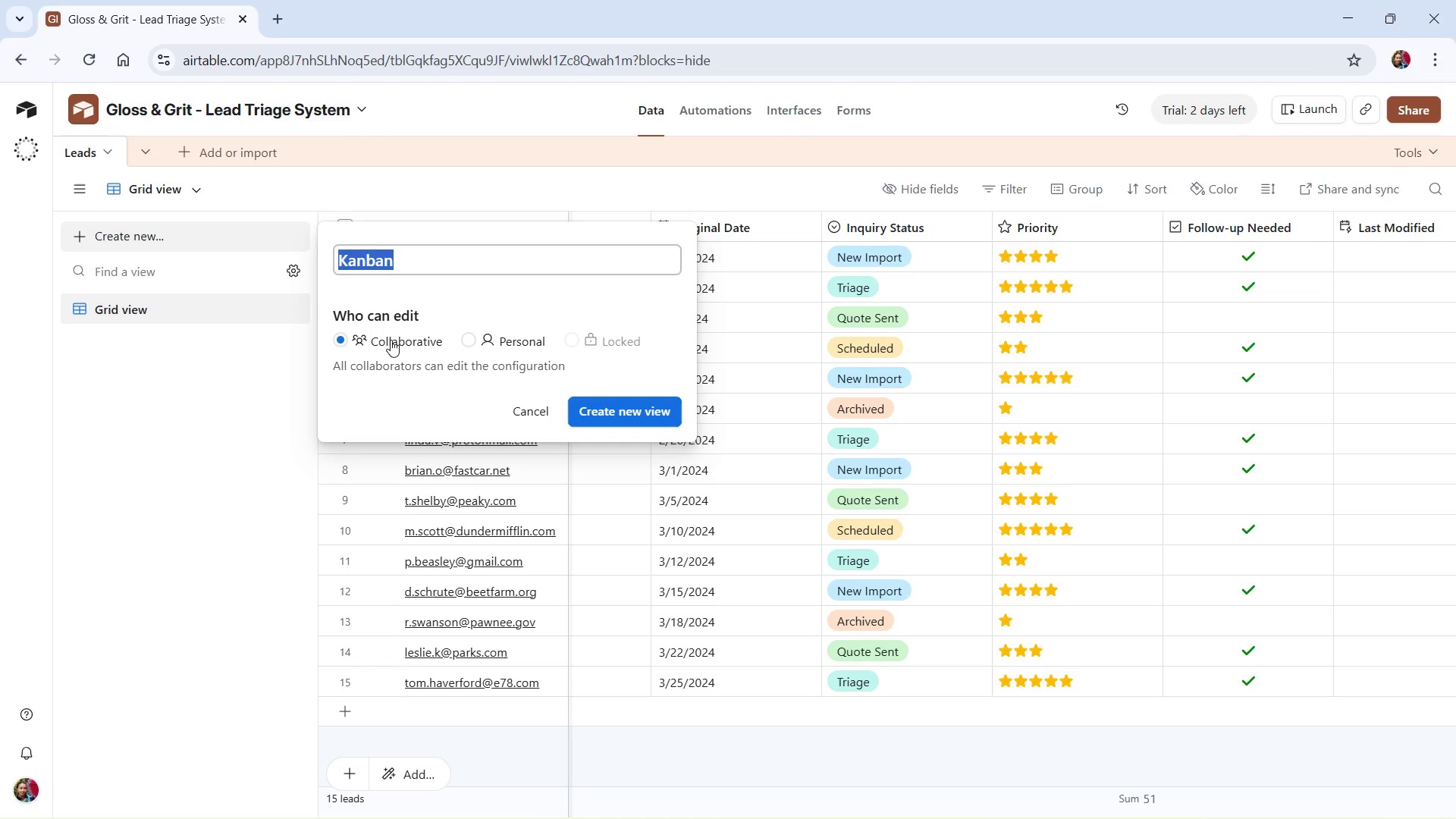 
type(Lead Triage)
 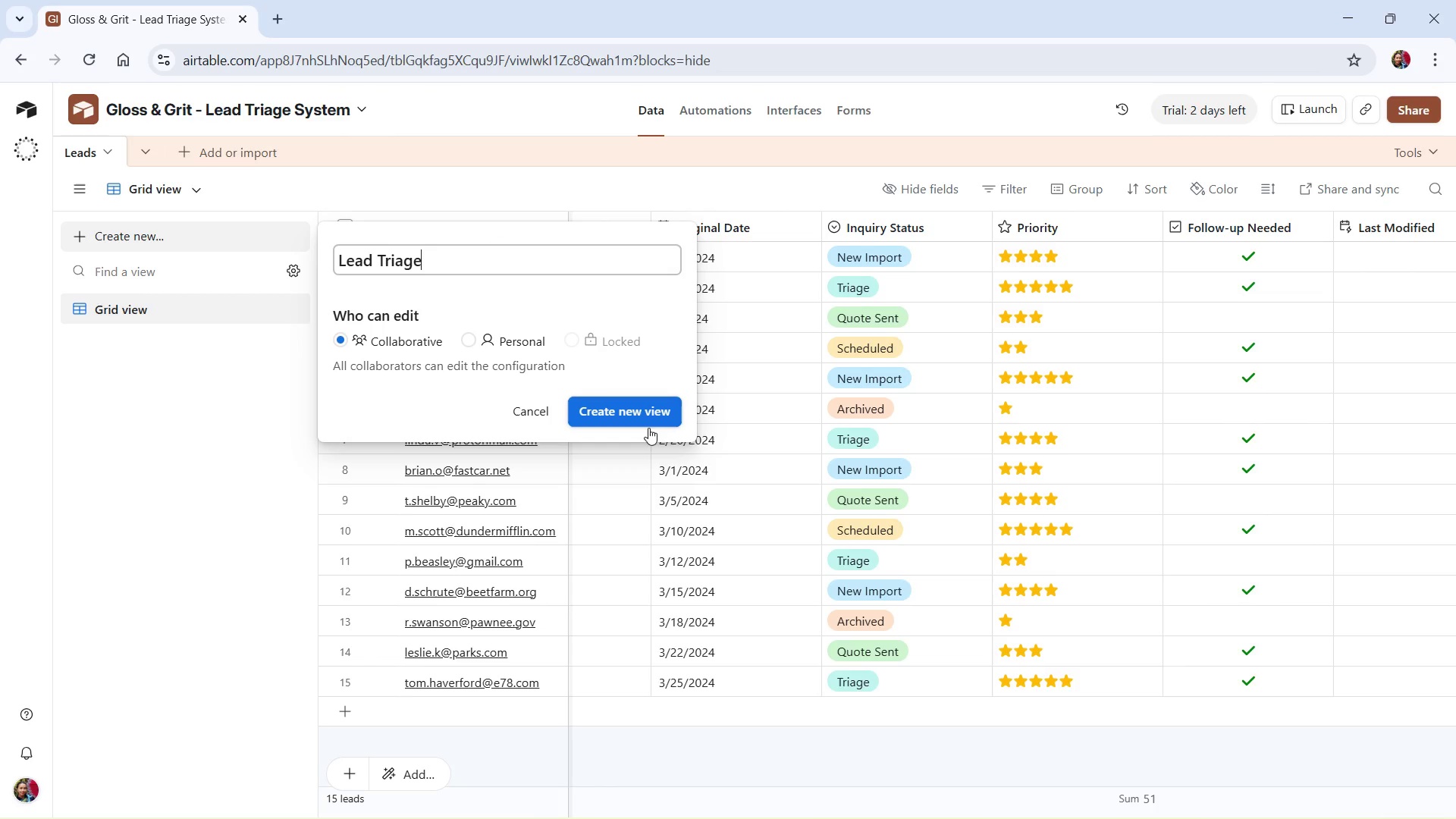 
left_click([648, 418])
 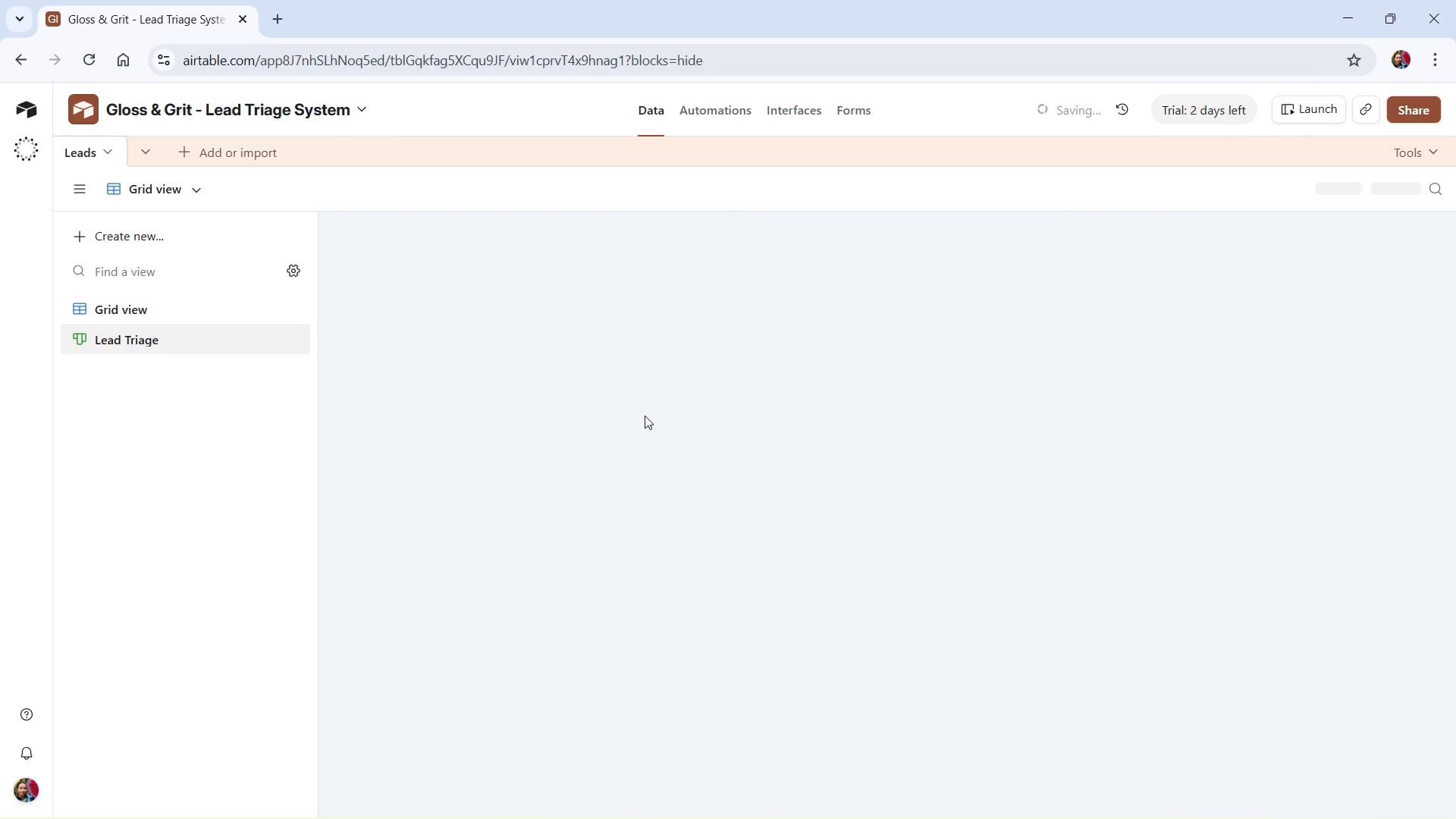 
mouse_move([146, 331])
 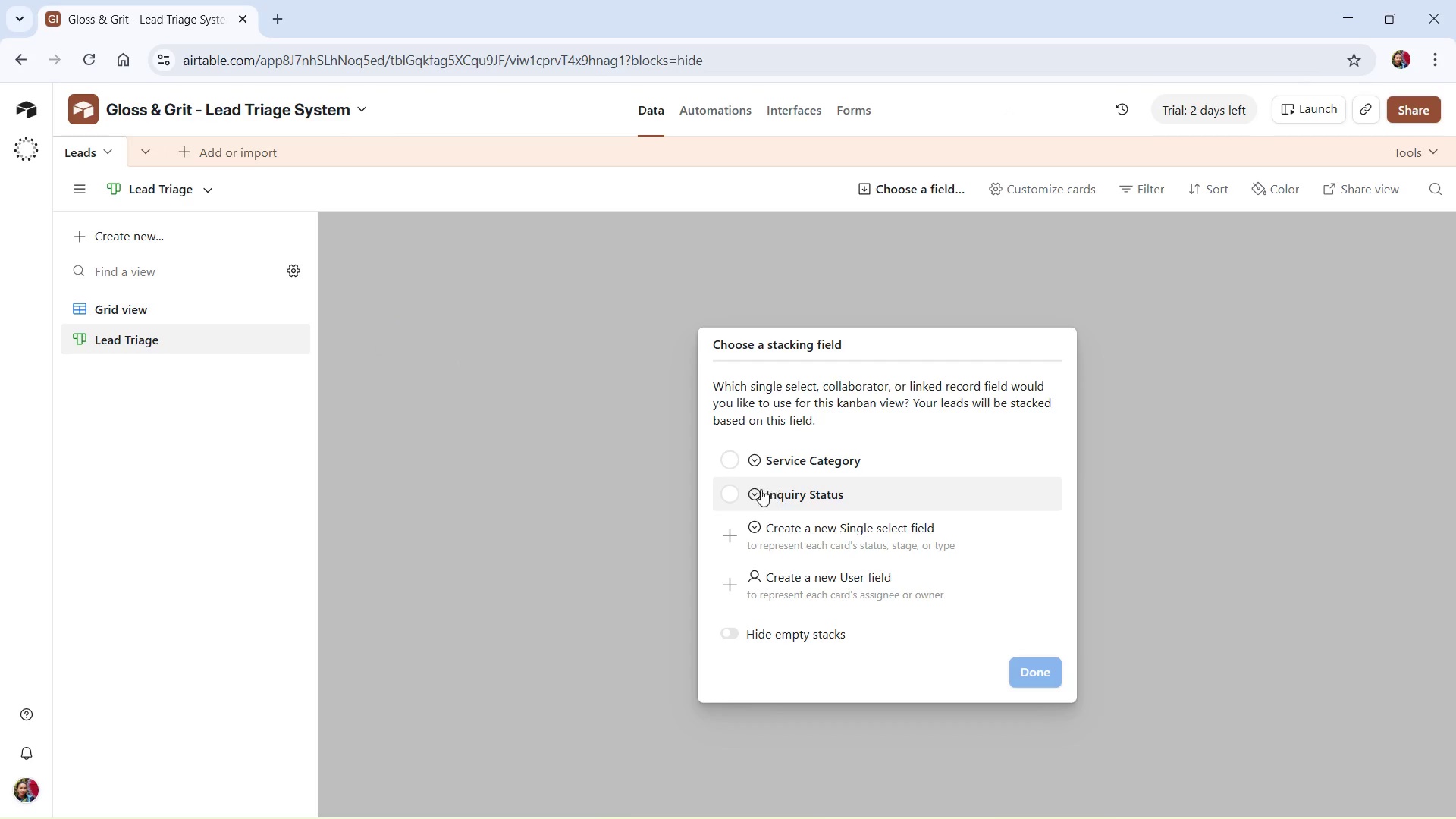 
left_click([756, 497])
 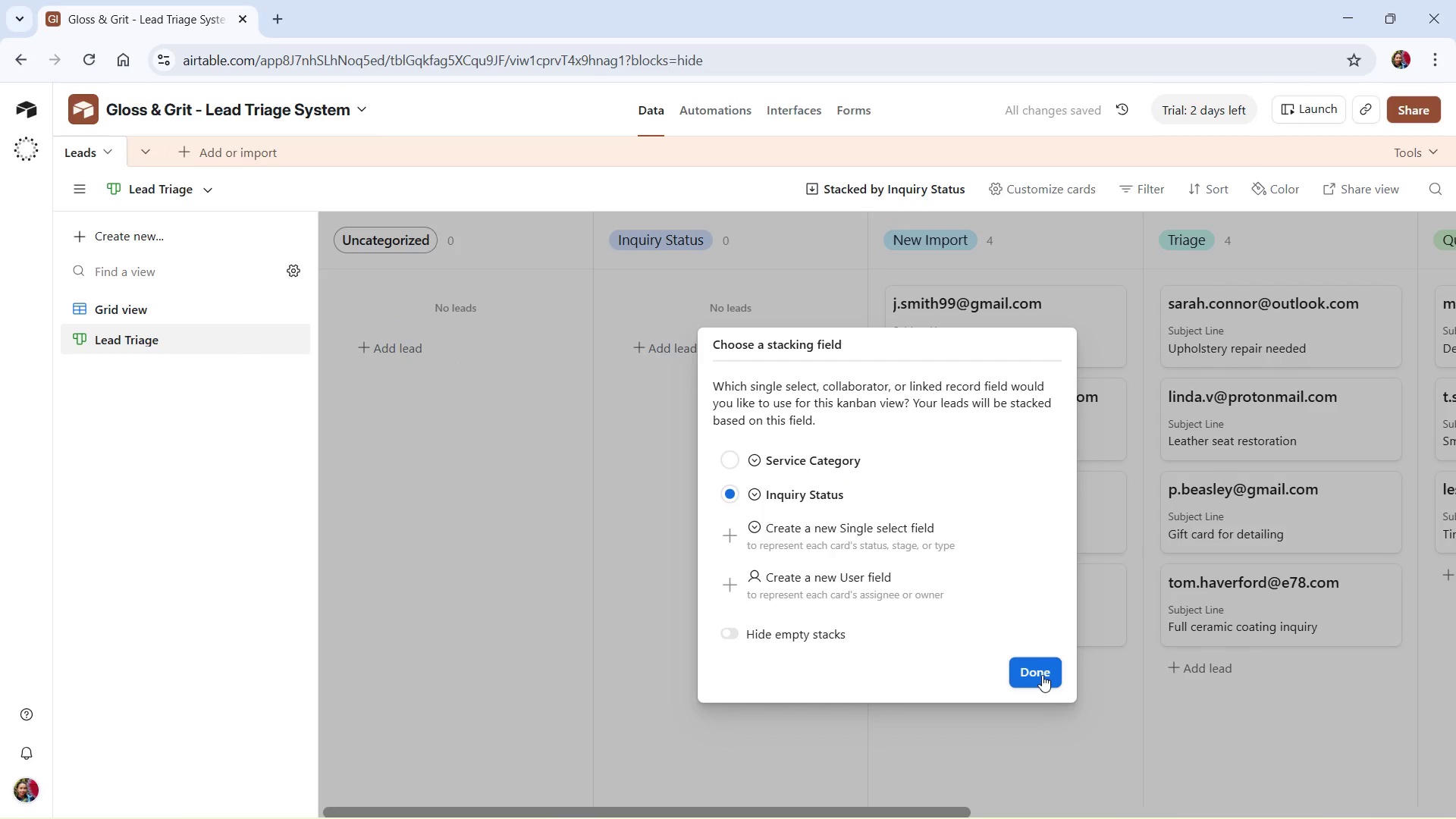 
left_click([1042, 675])
 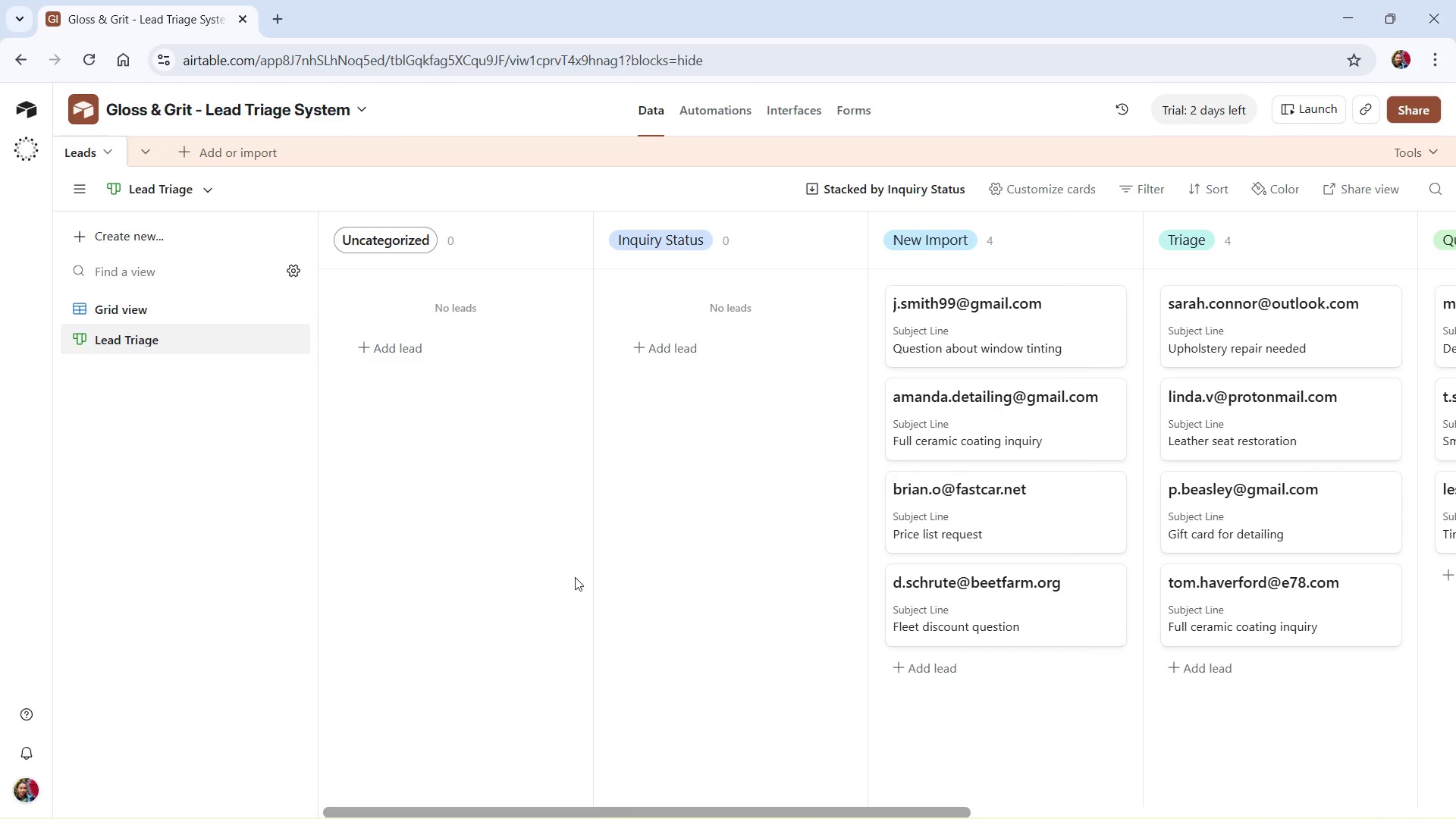 
wait(10.52)
 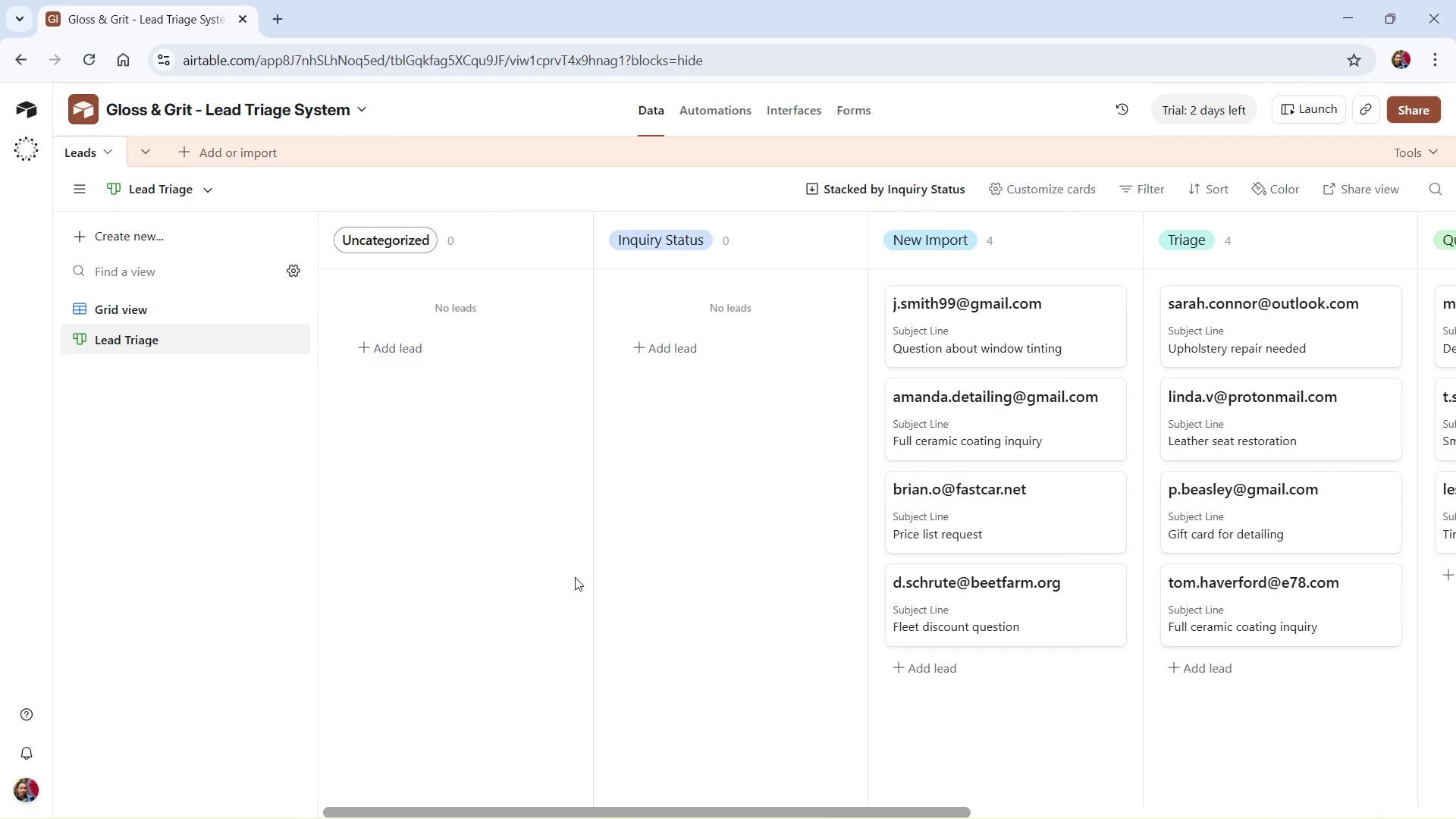 
left_click_drag(start_coordinate=[949, 811], to_coordinate=[742, 753])
 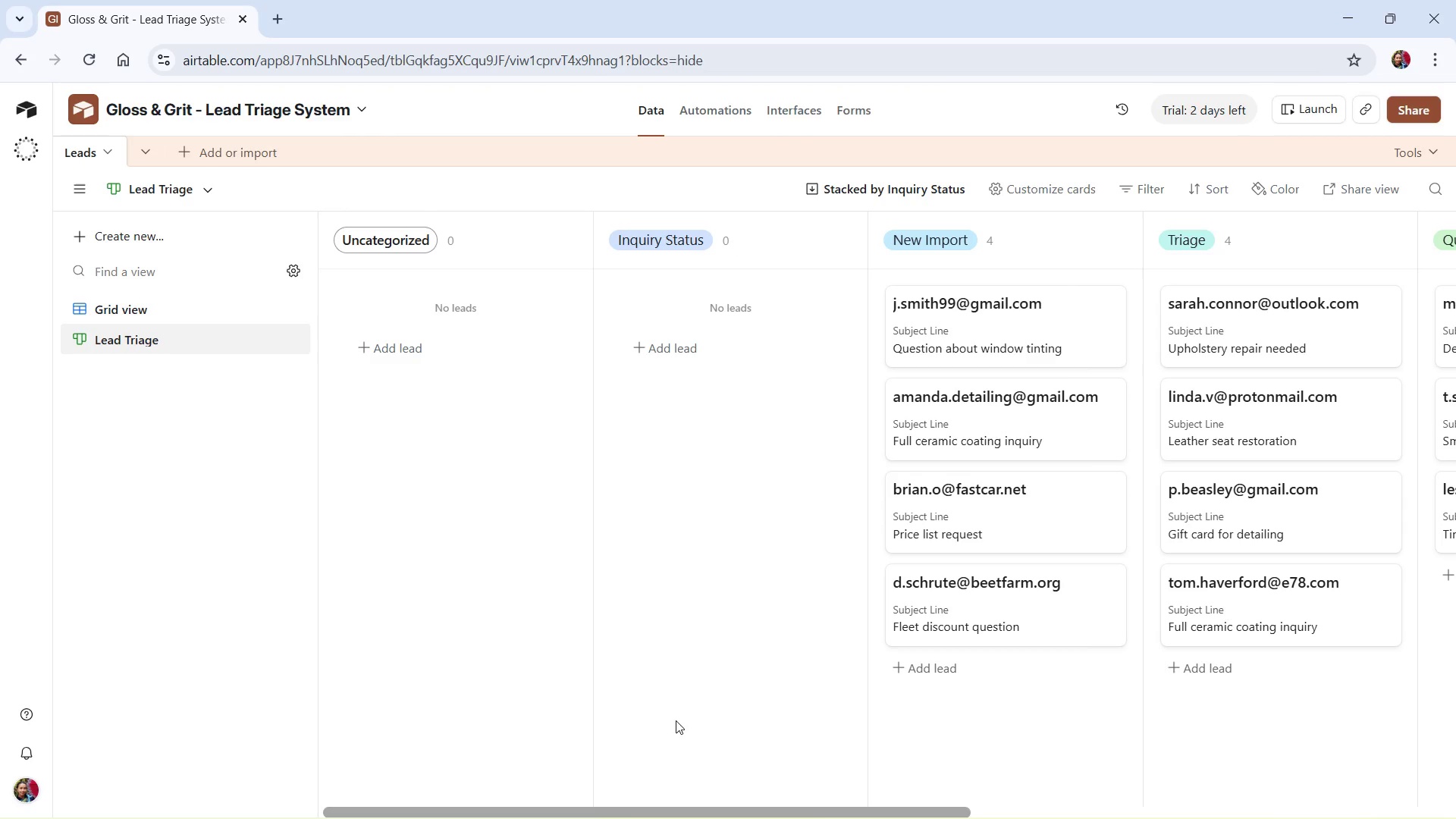 
wait(14.76)
 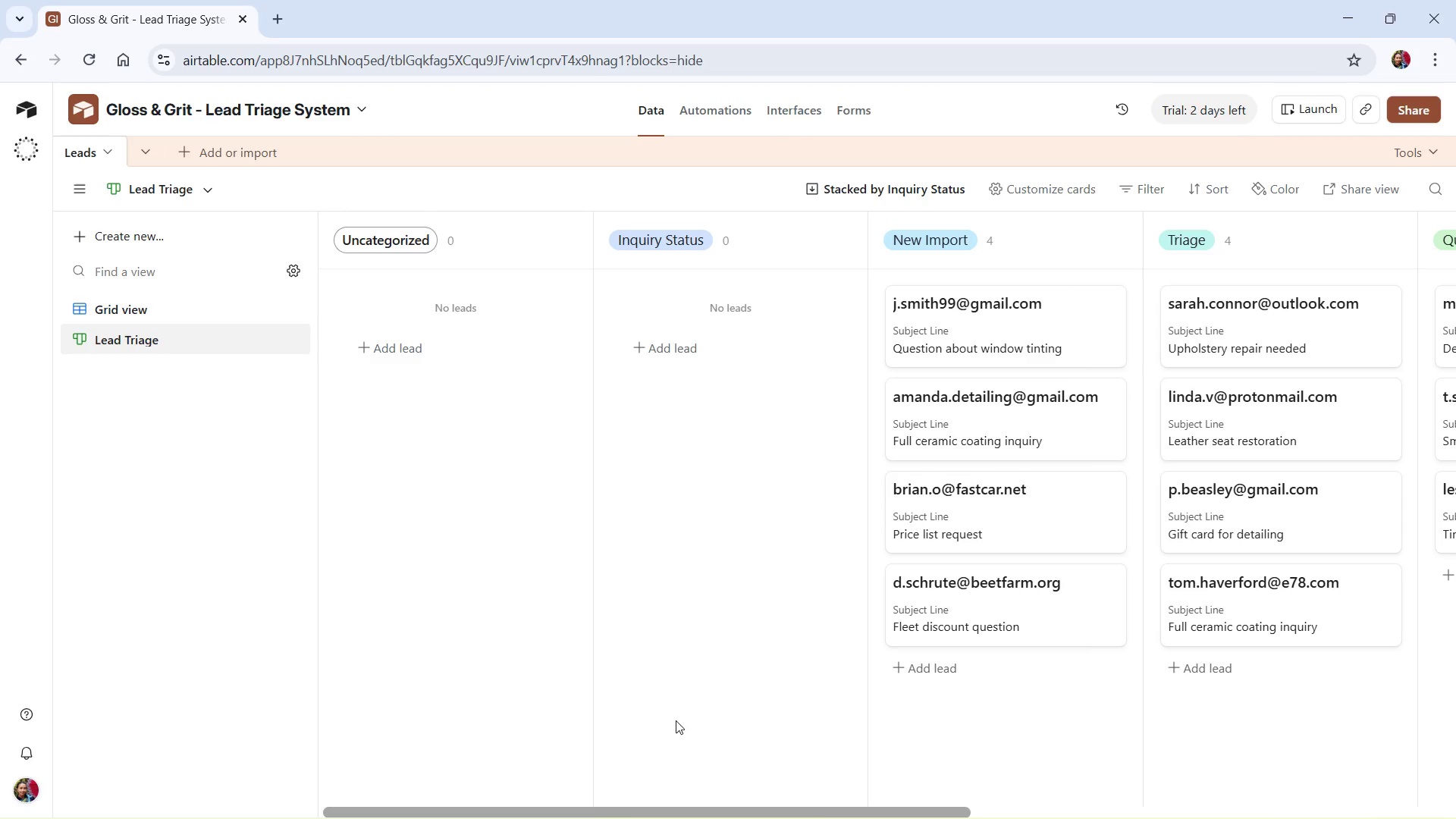 
left_click([382, 281])
 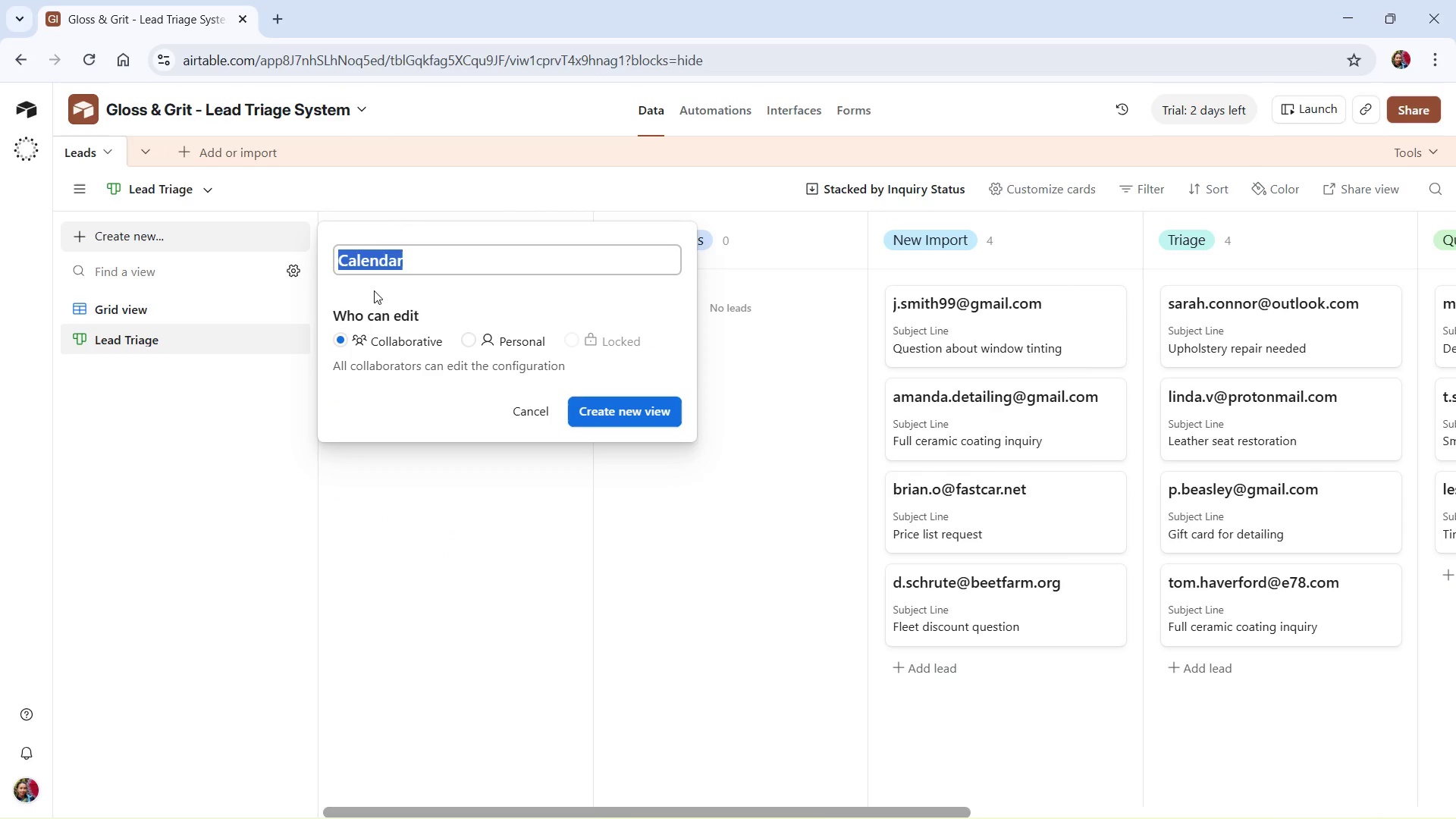 
wait(6.66)
 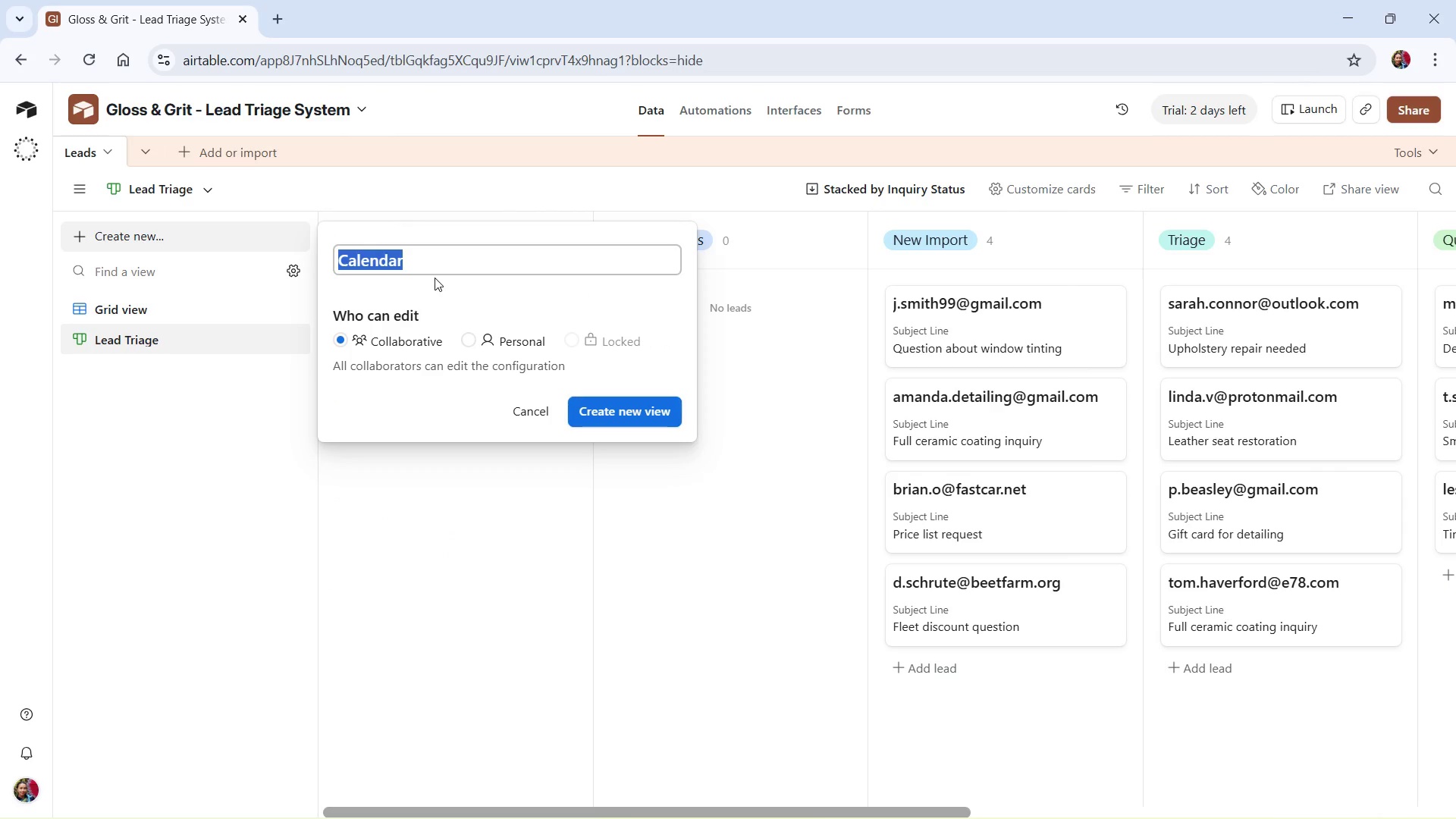 
left_click([340, 262])
 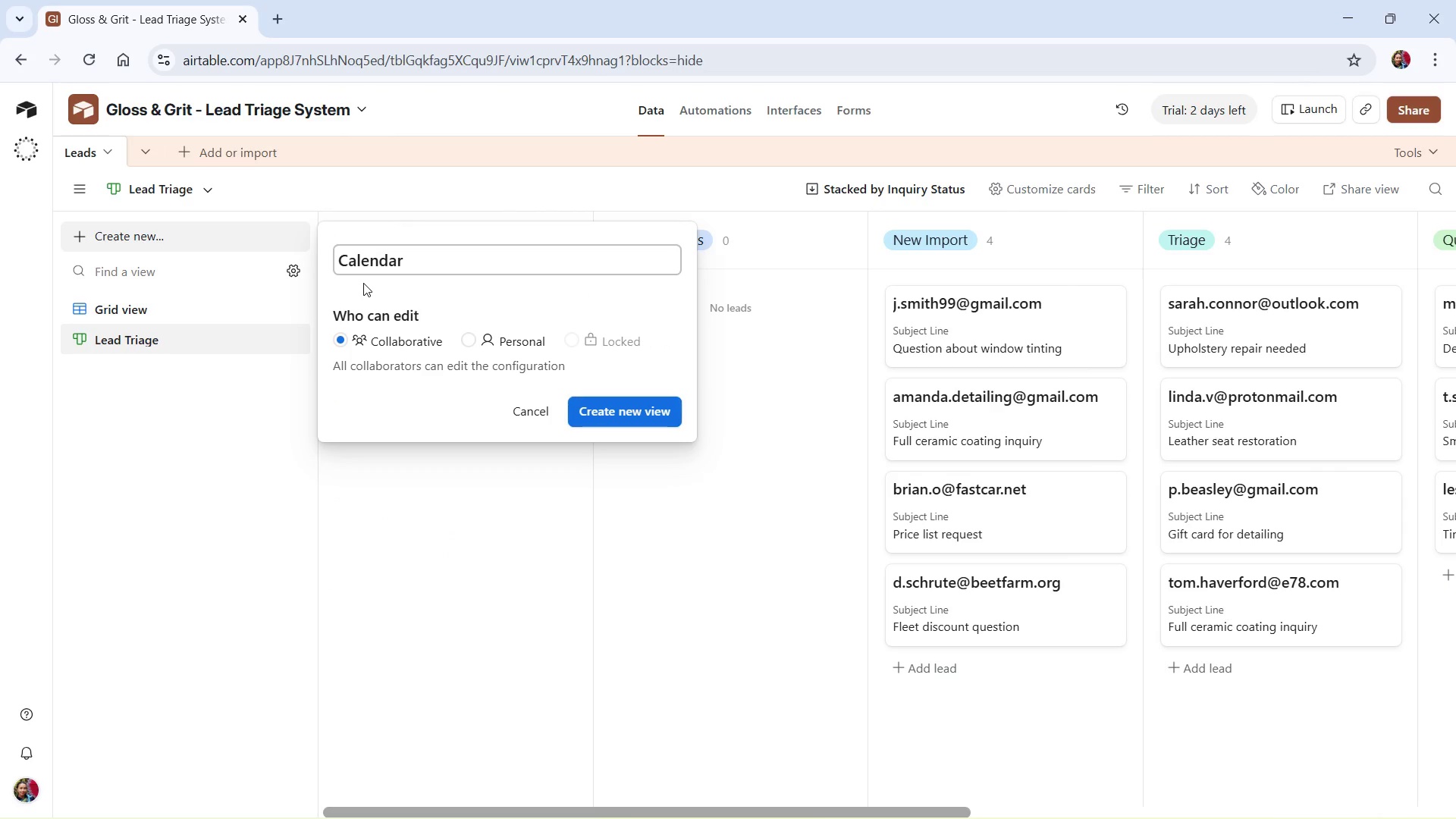 
type(Follow-up )
 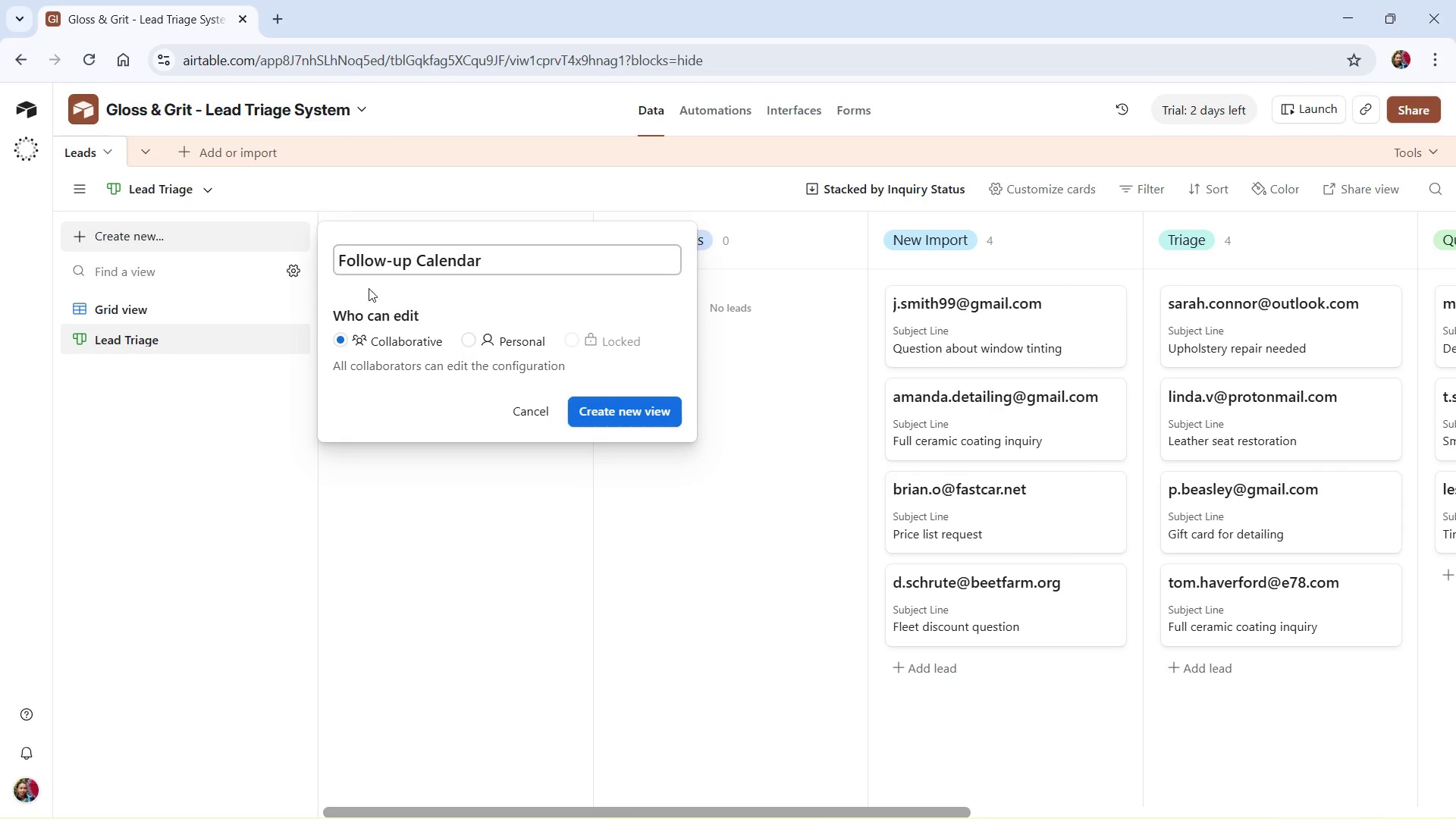 
left_click([616, 408])
 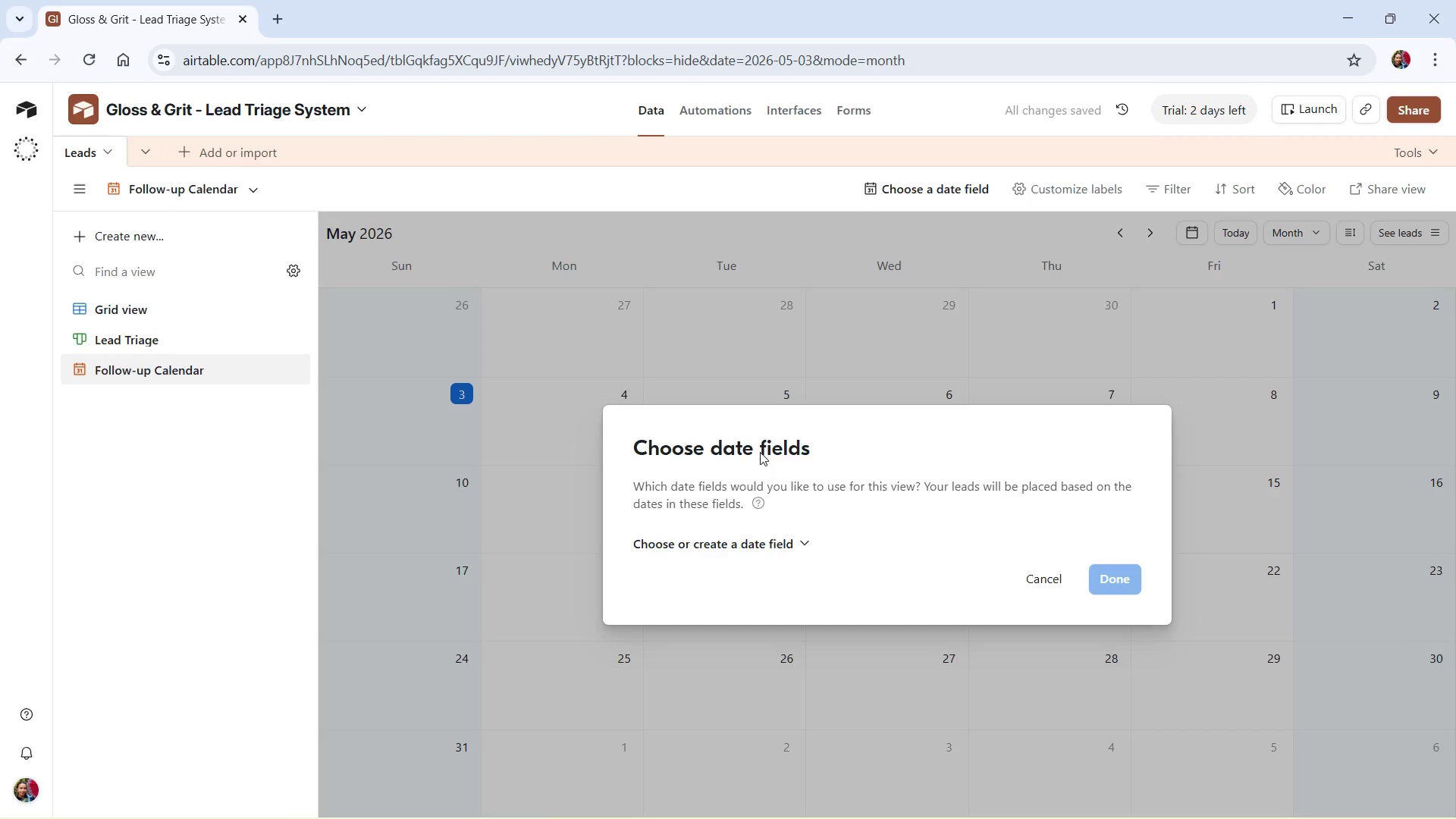 
wait(5.98)
 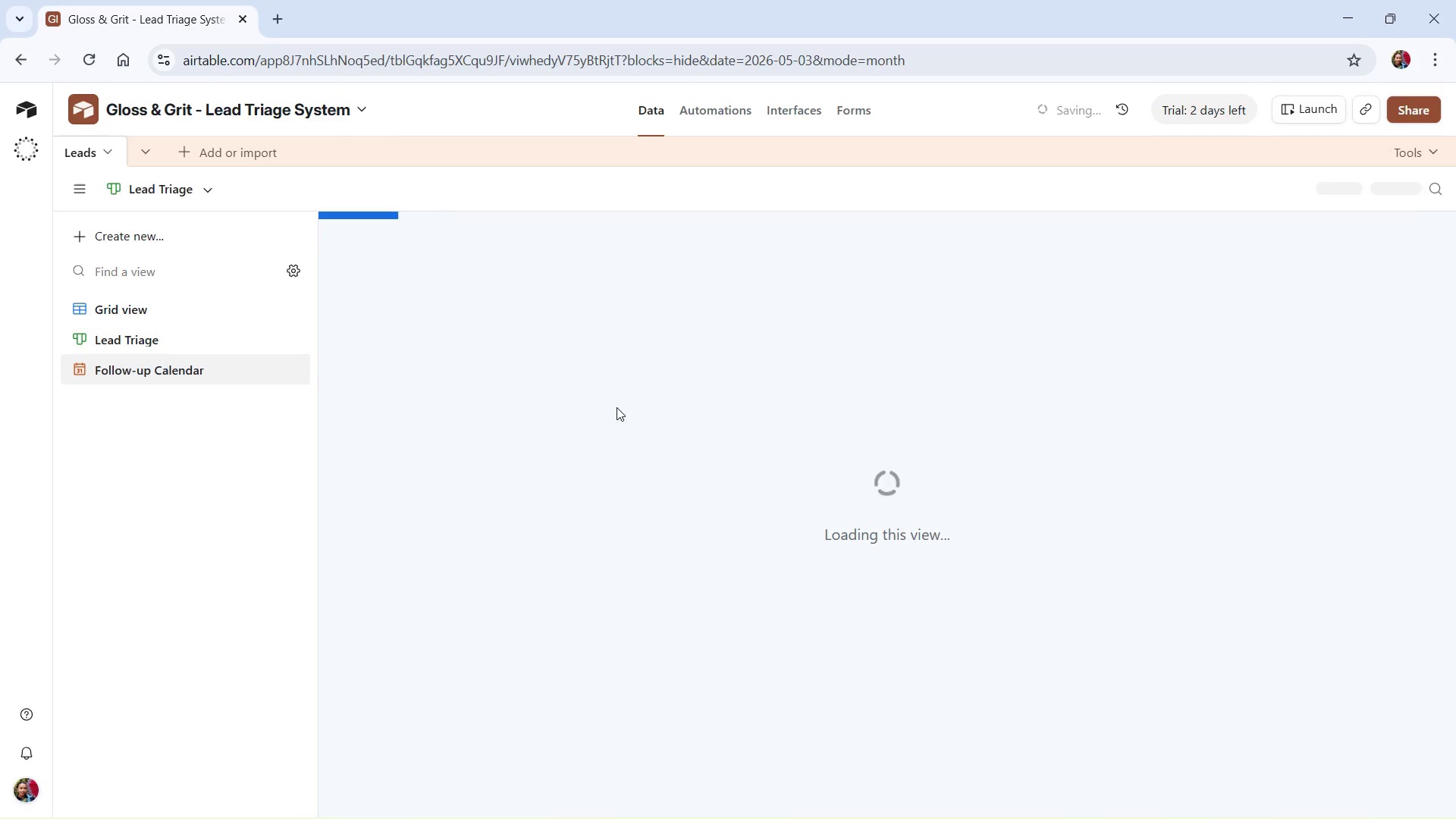 
left_click([802, 544])
 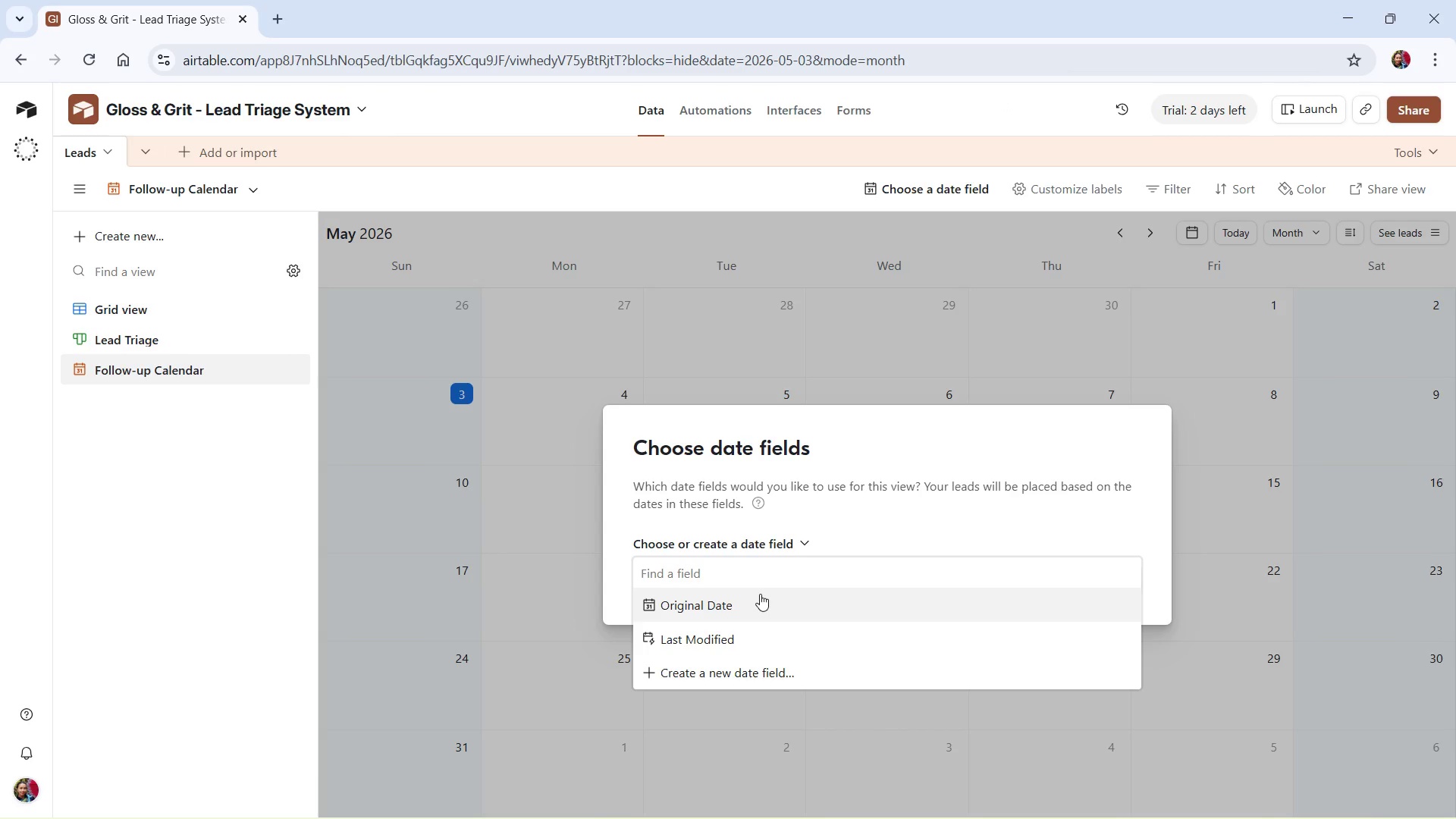 
left_click([757, 601])
 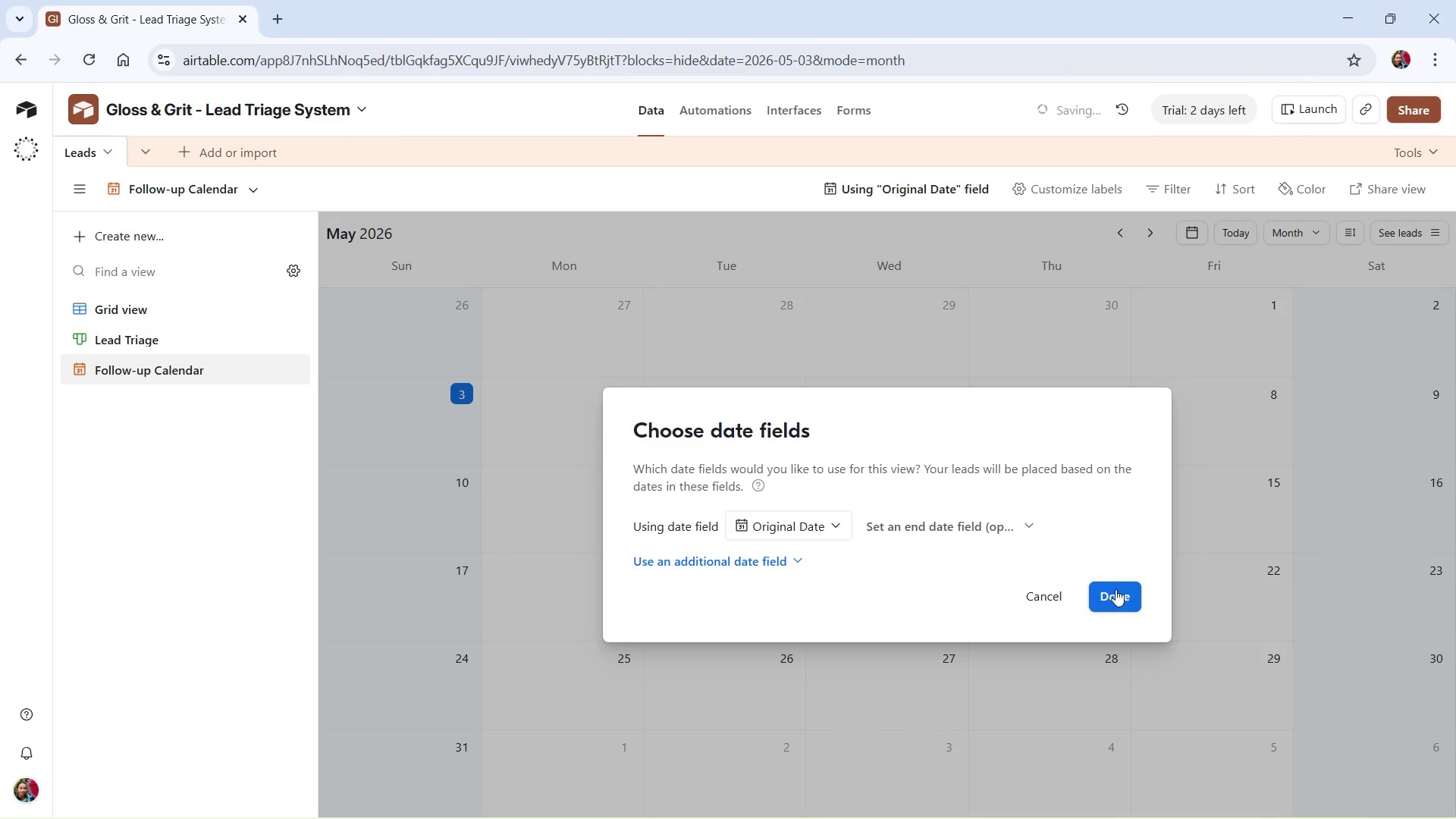 
left_click([1116, 590])
 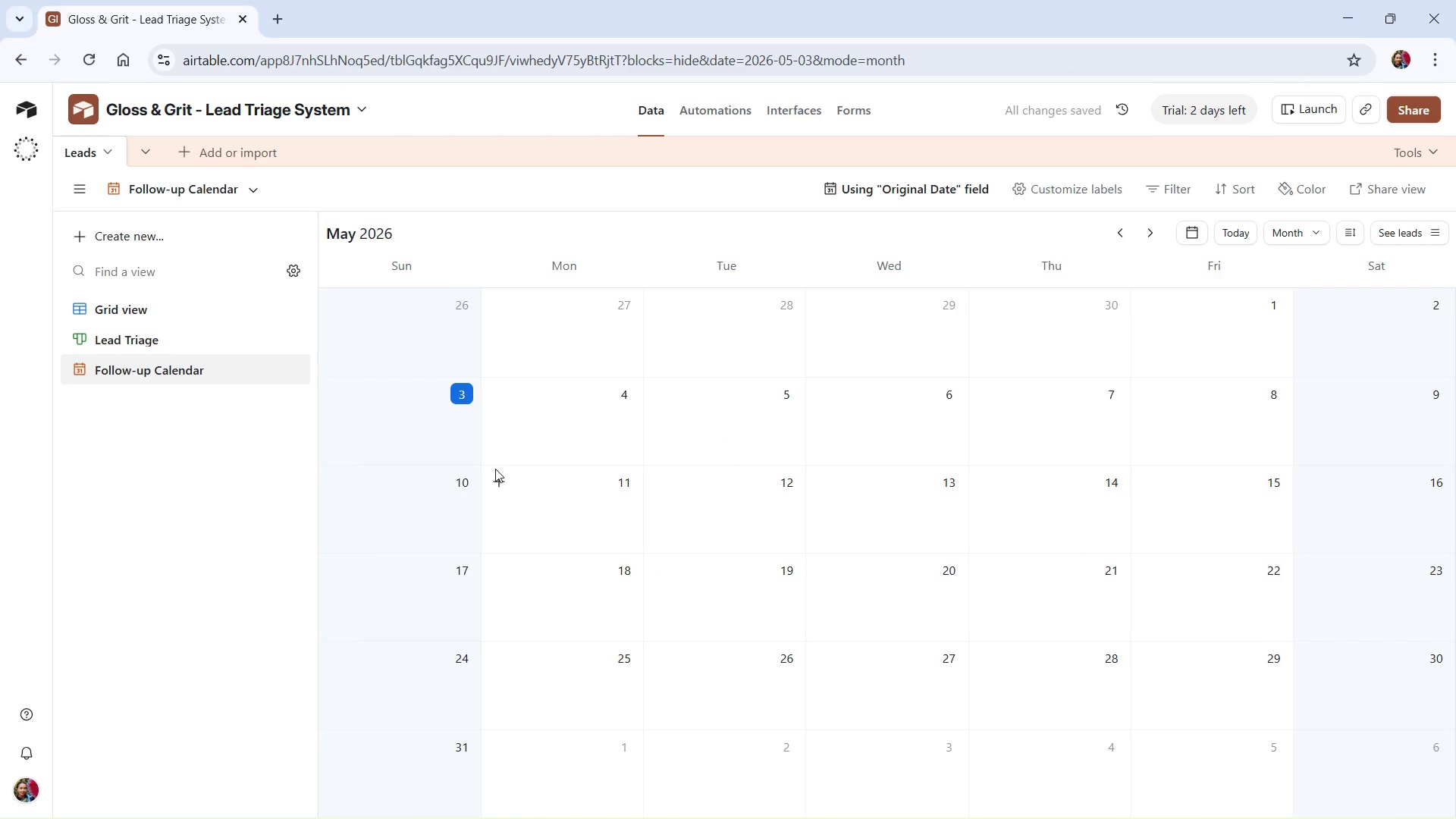 
wait(10.02)
 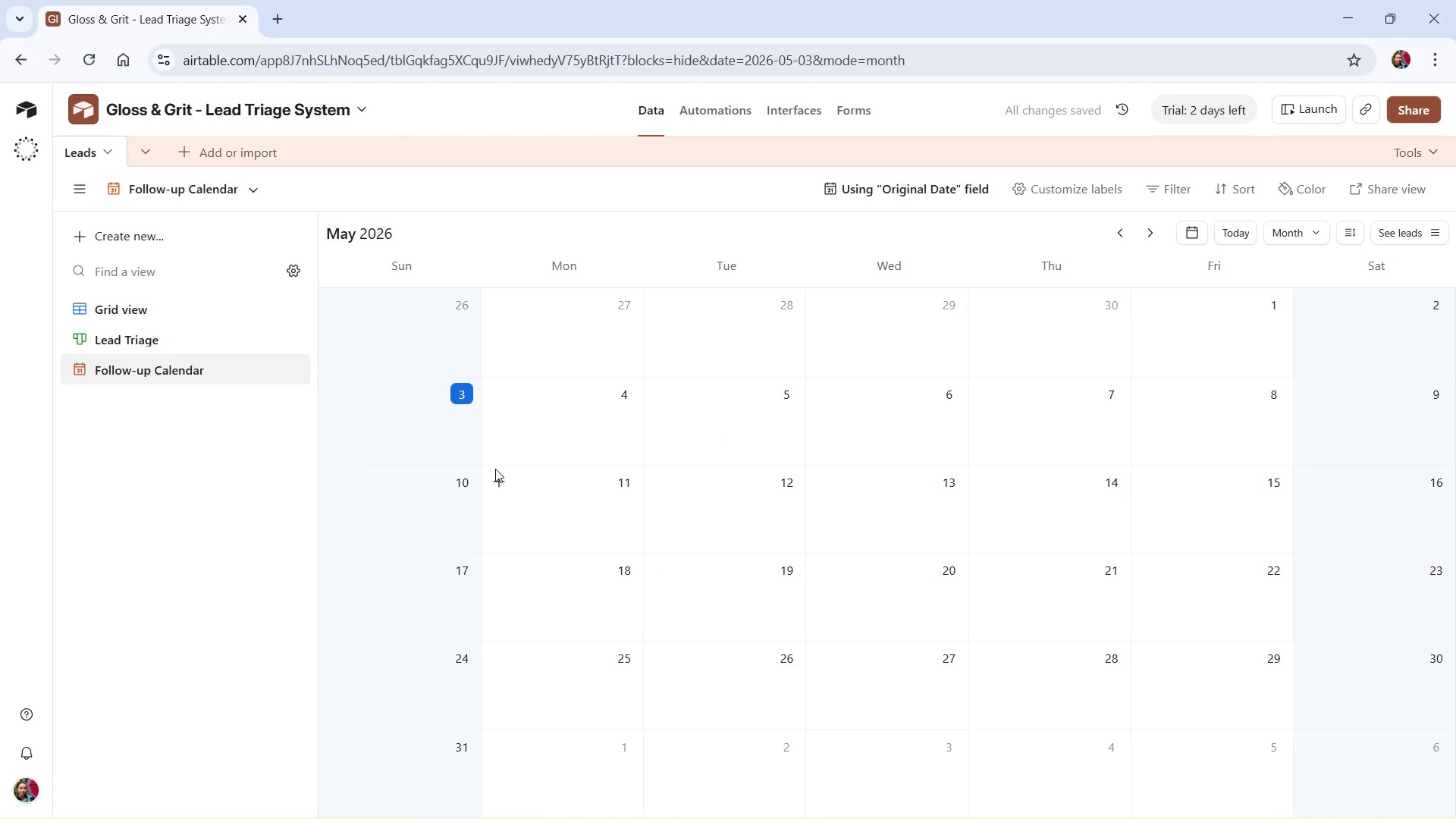 
left_click([175, 236])
 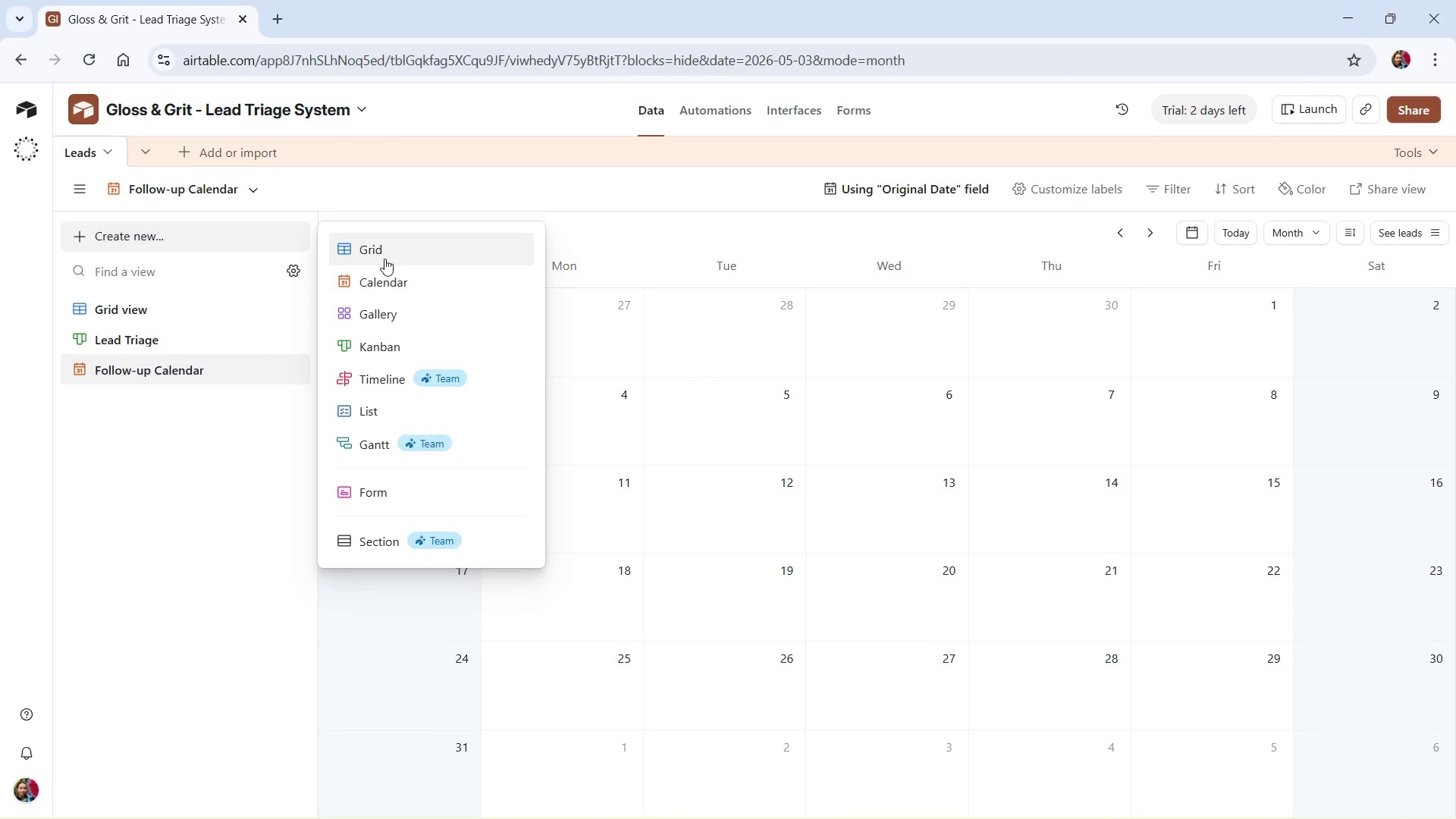 
left_click([387, 247])
 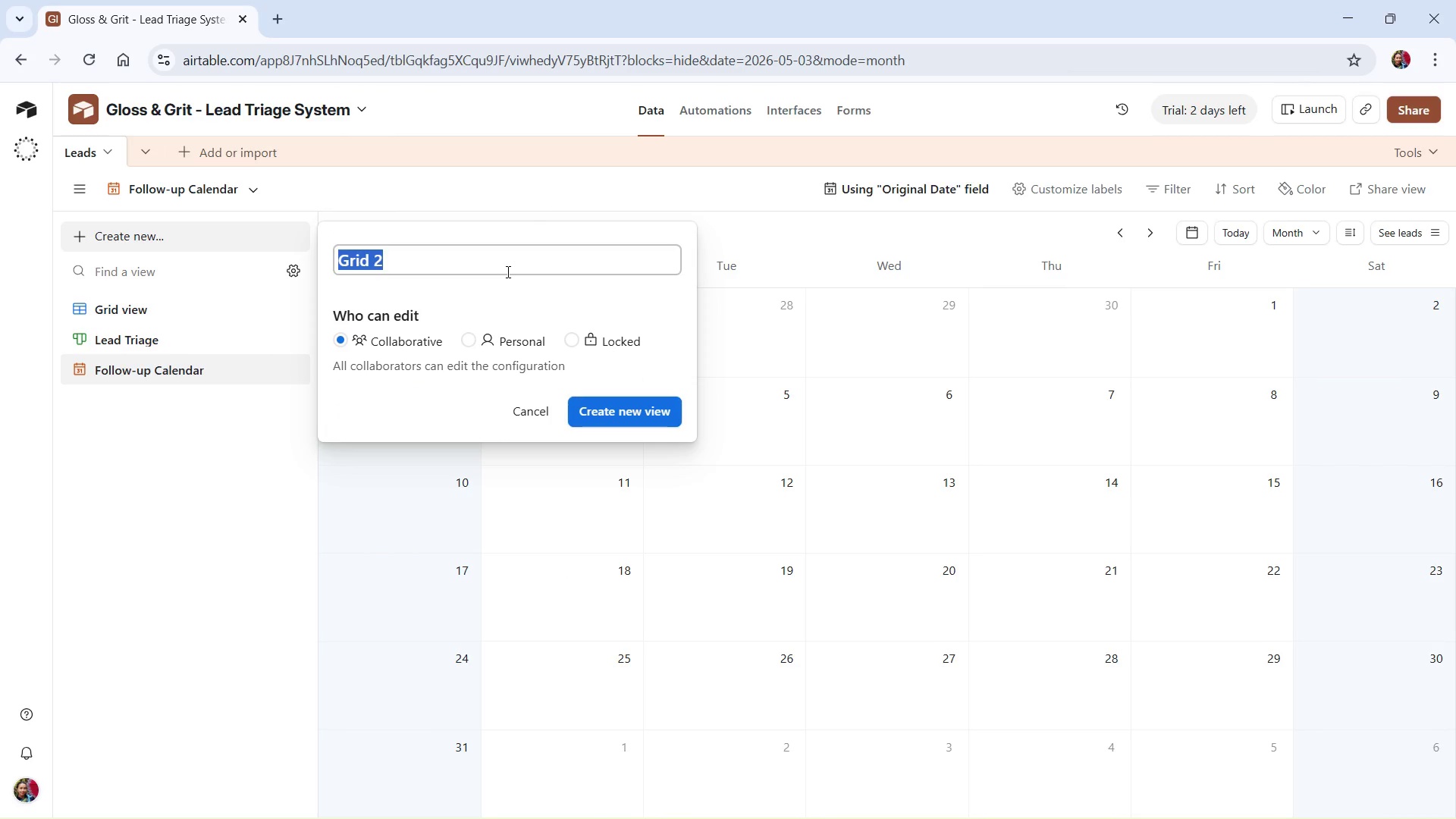 
type(High-Priority Mobile)
 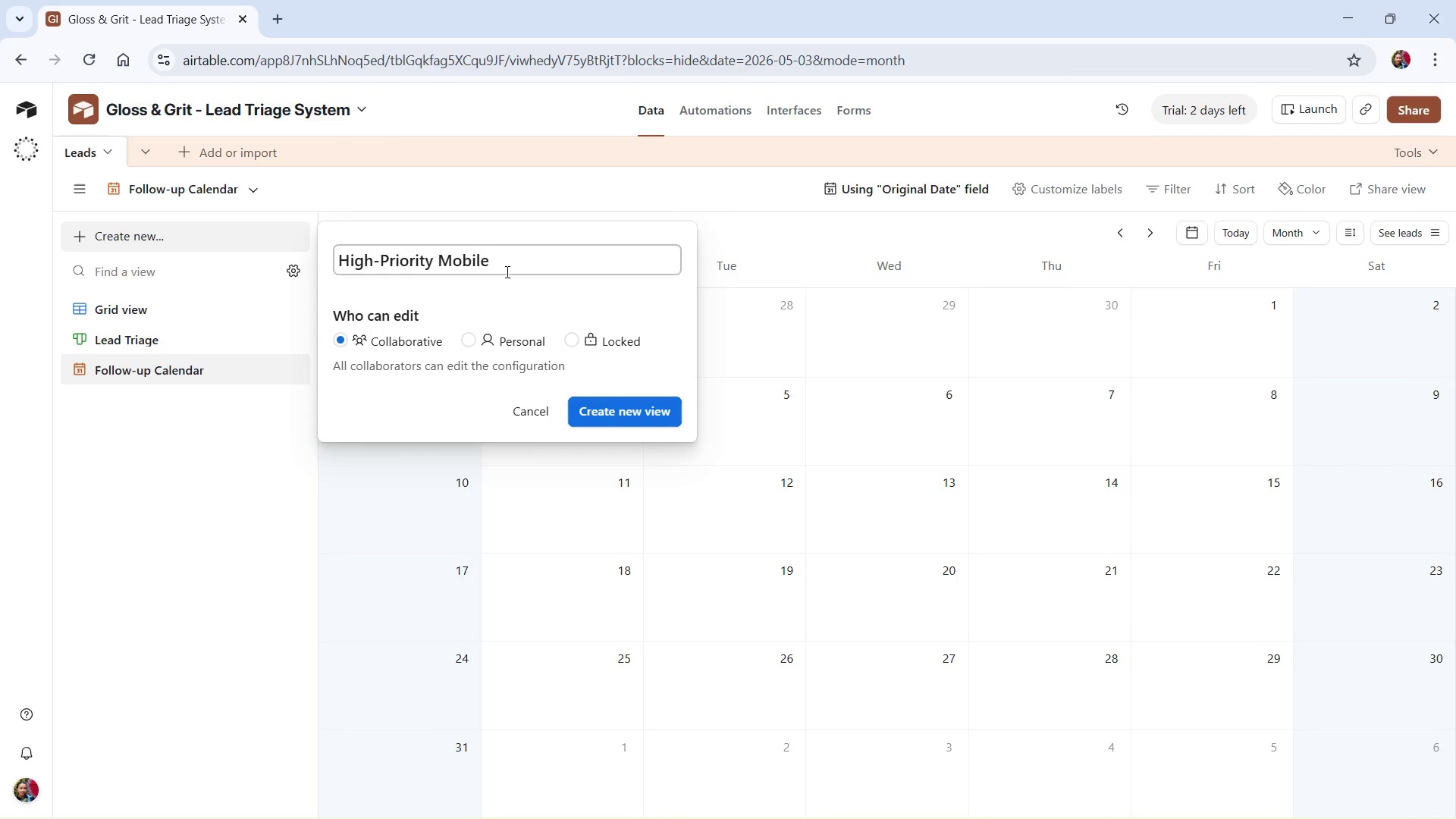 
type( (Filtered Grid))
 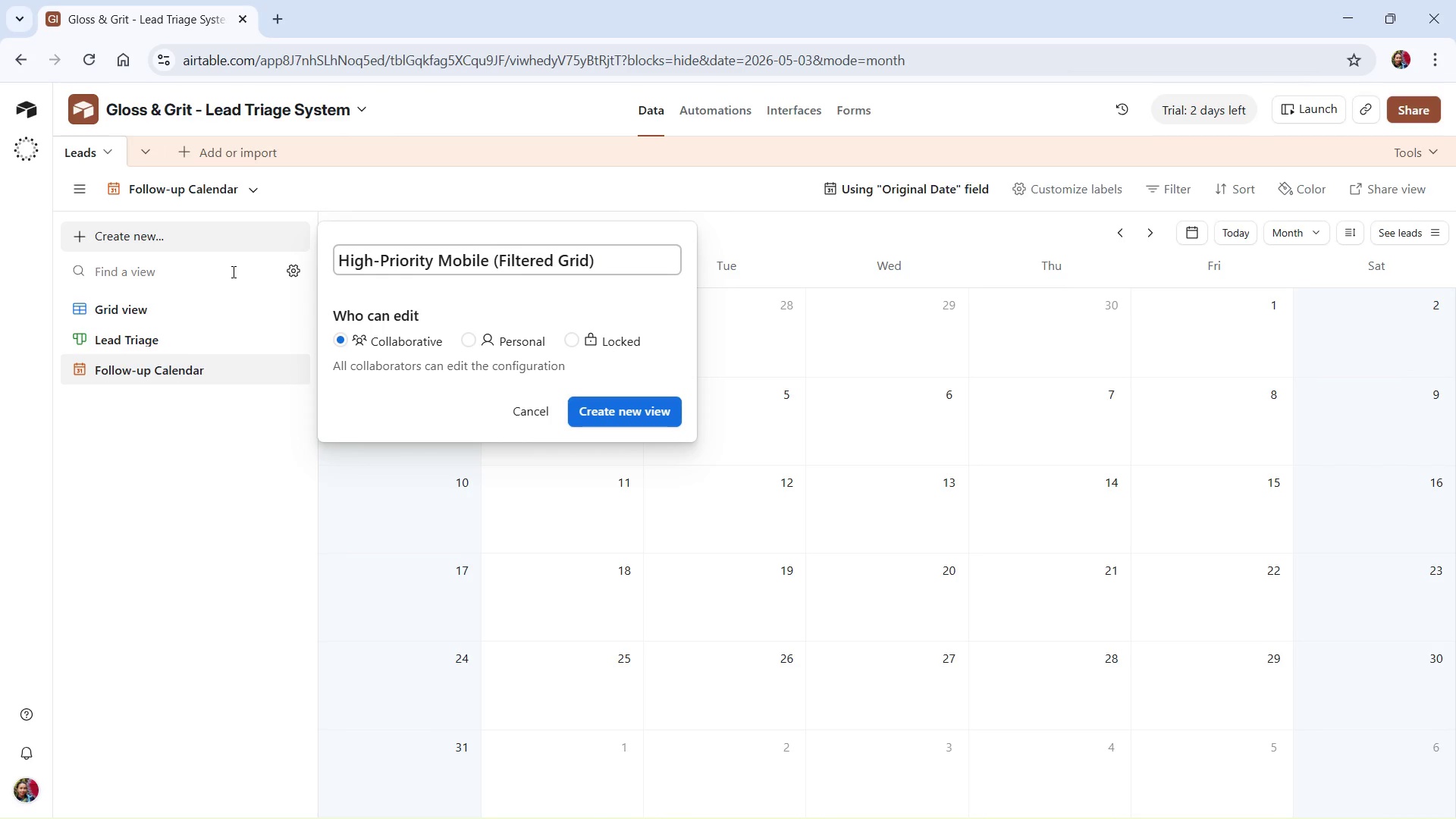 
left_click([629, 408])
 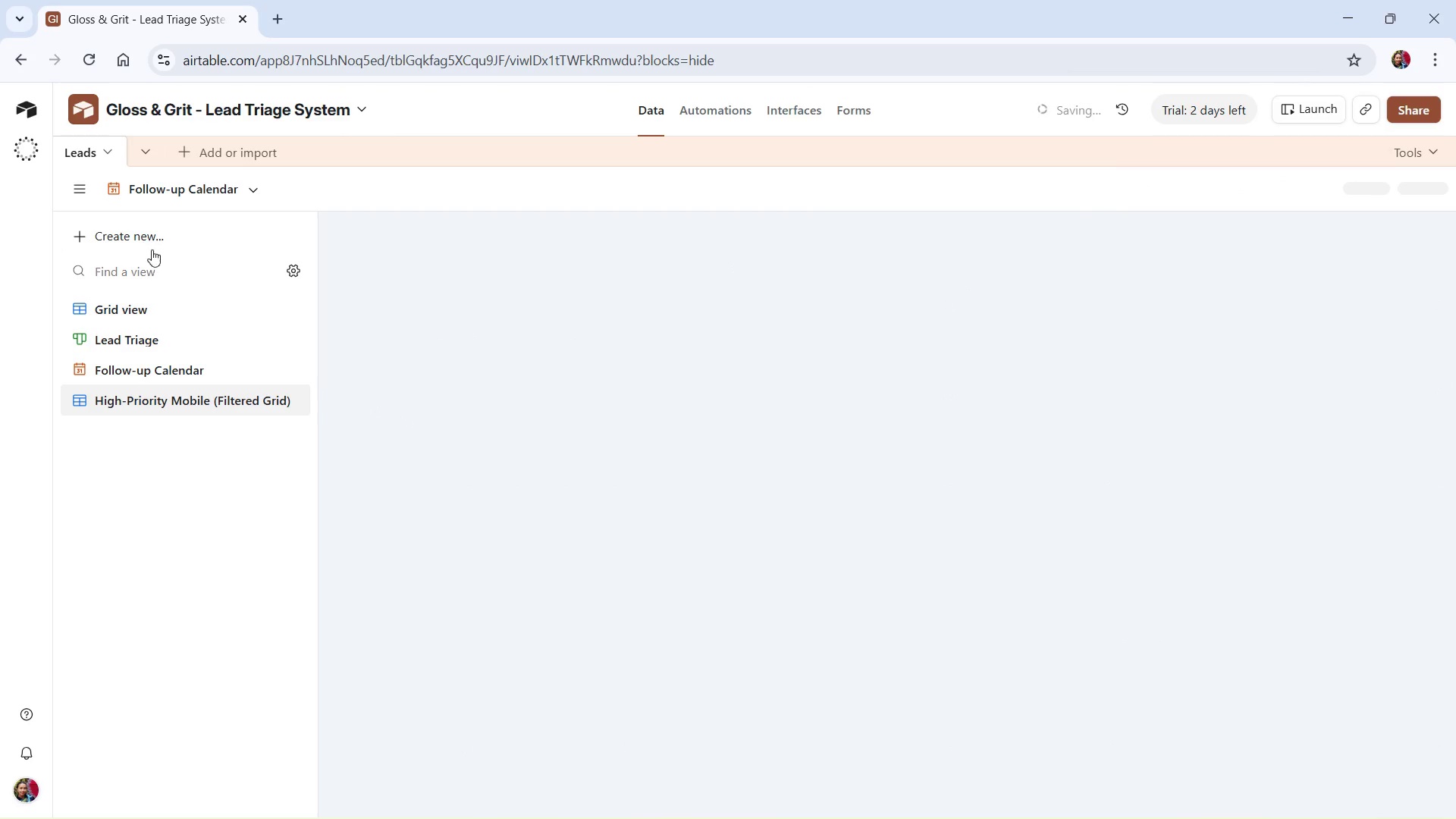 
left_click([149, 238])
 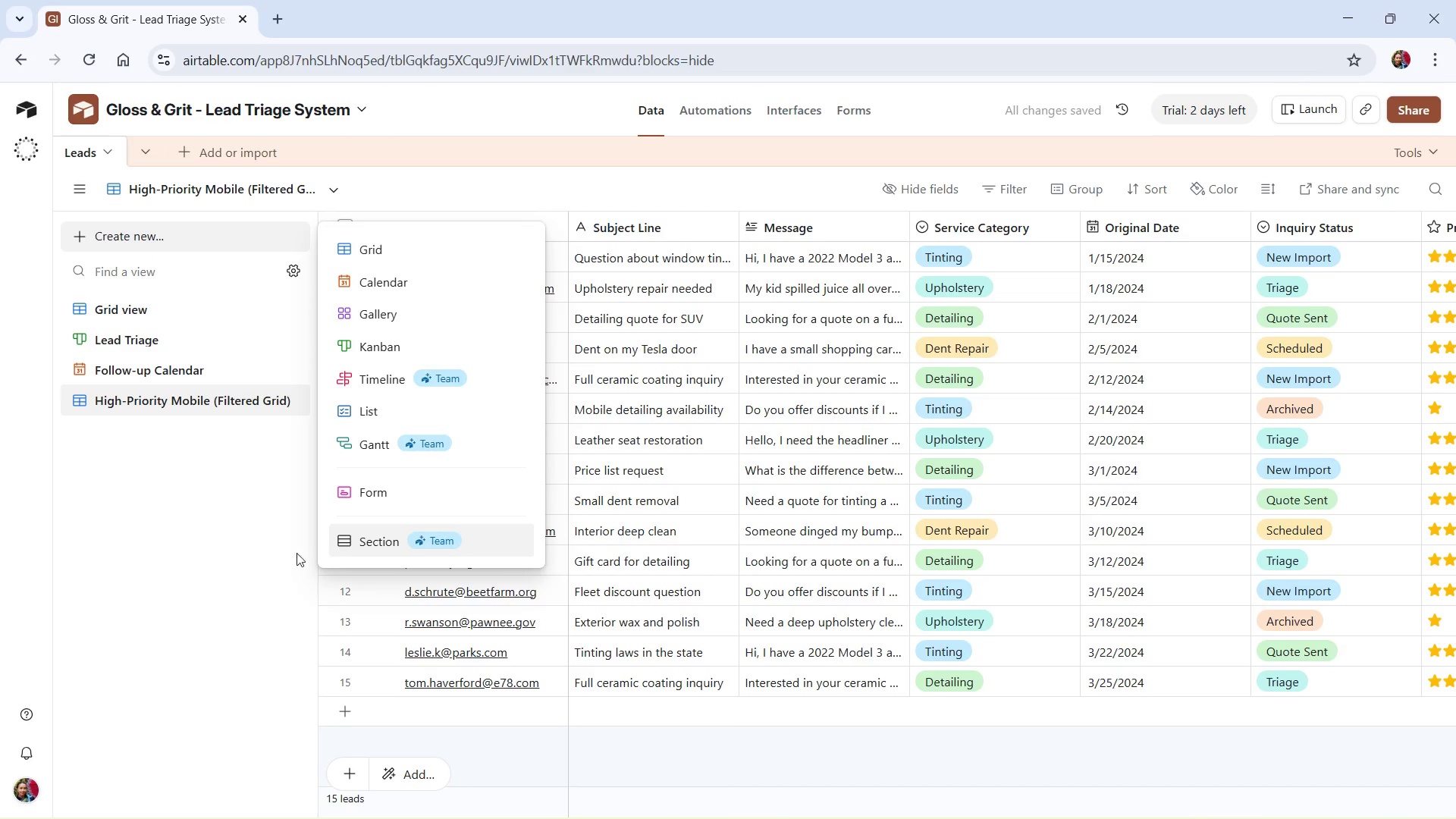 
left_click([209, 568])
 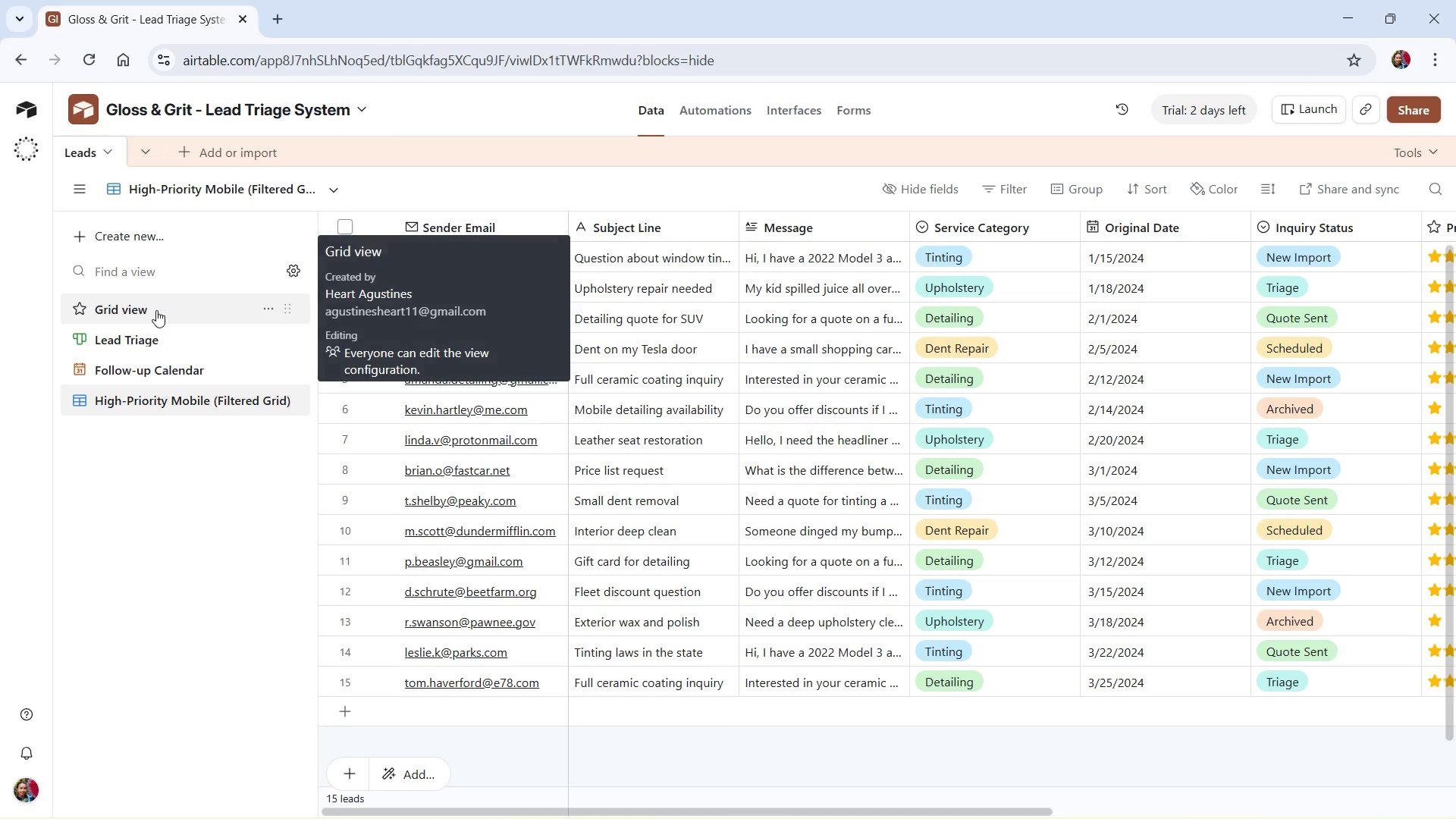 
left_click([156, 310])
 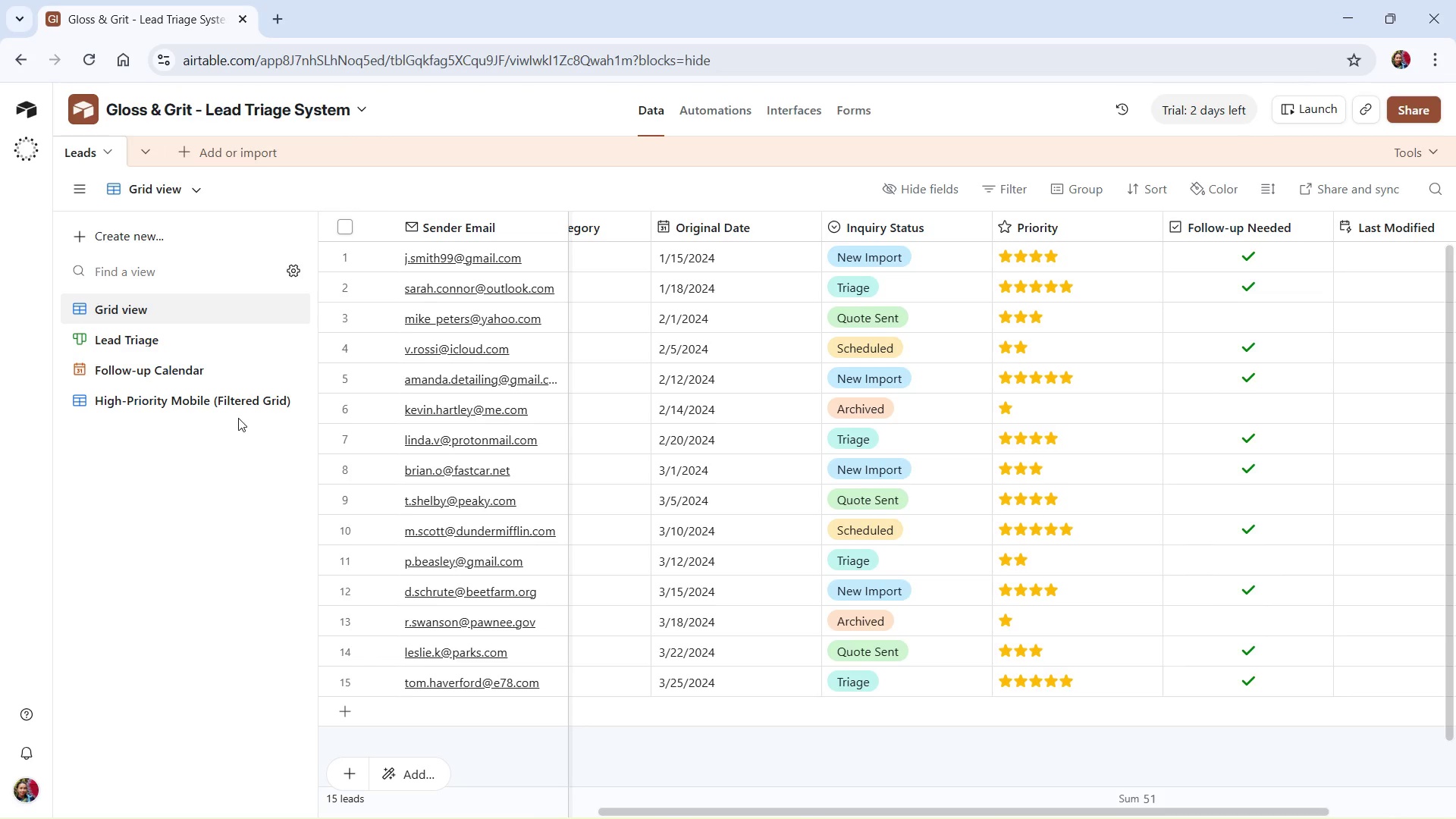 
wait(5.39)
 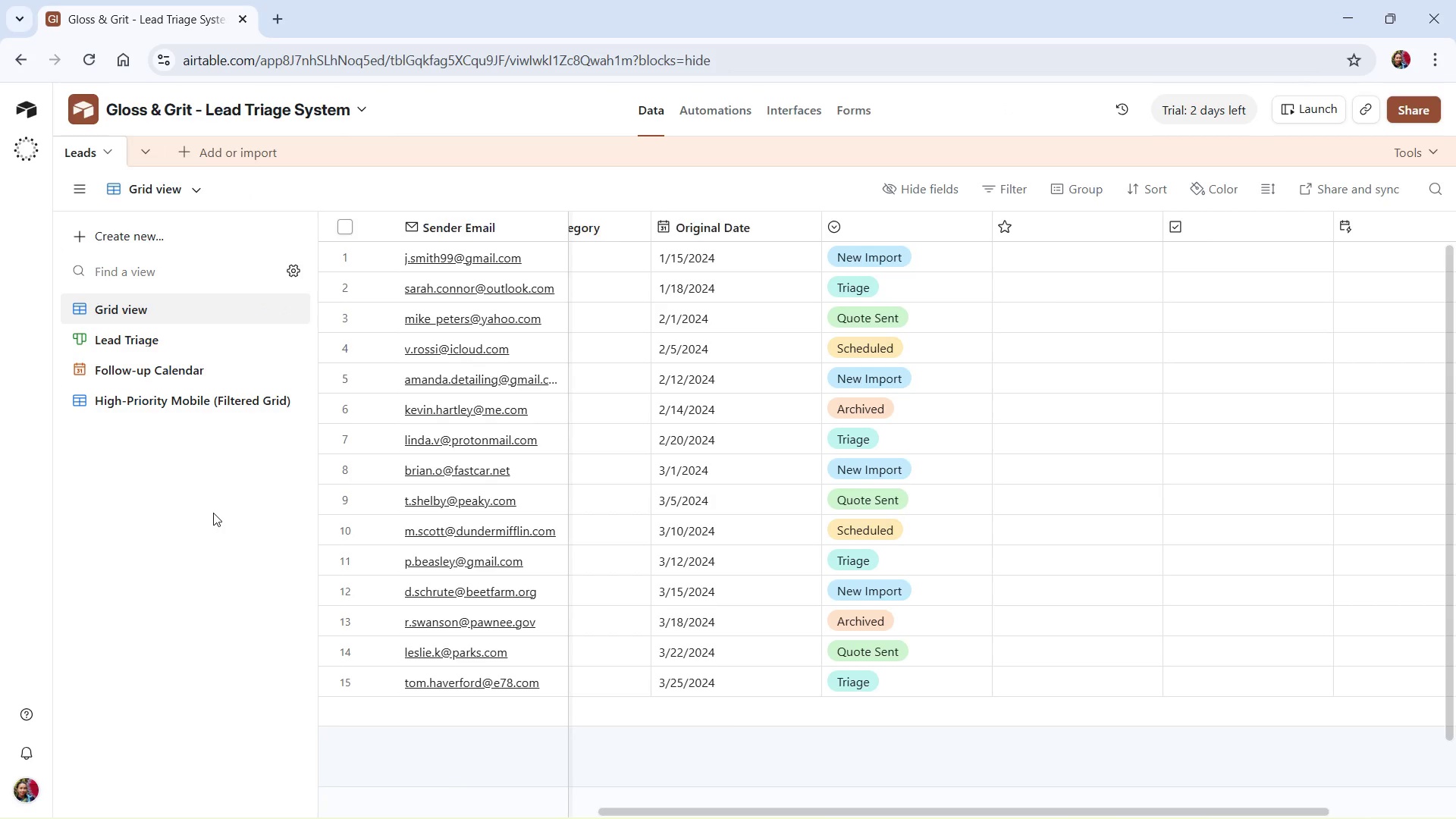 
left_click([268, 403])
 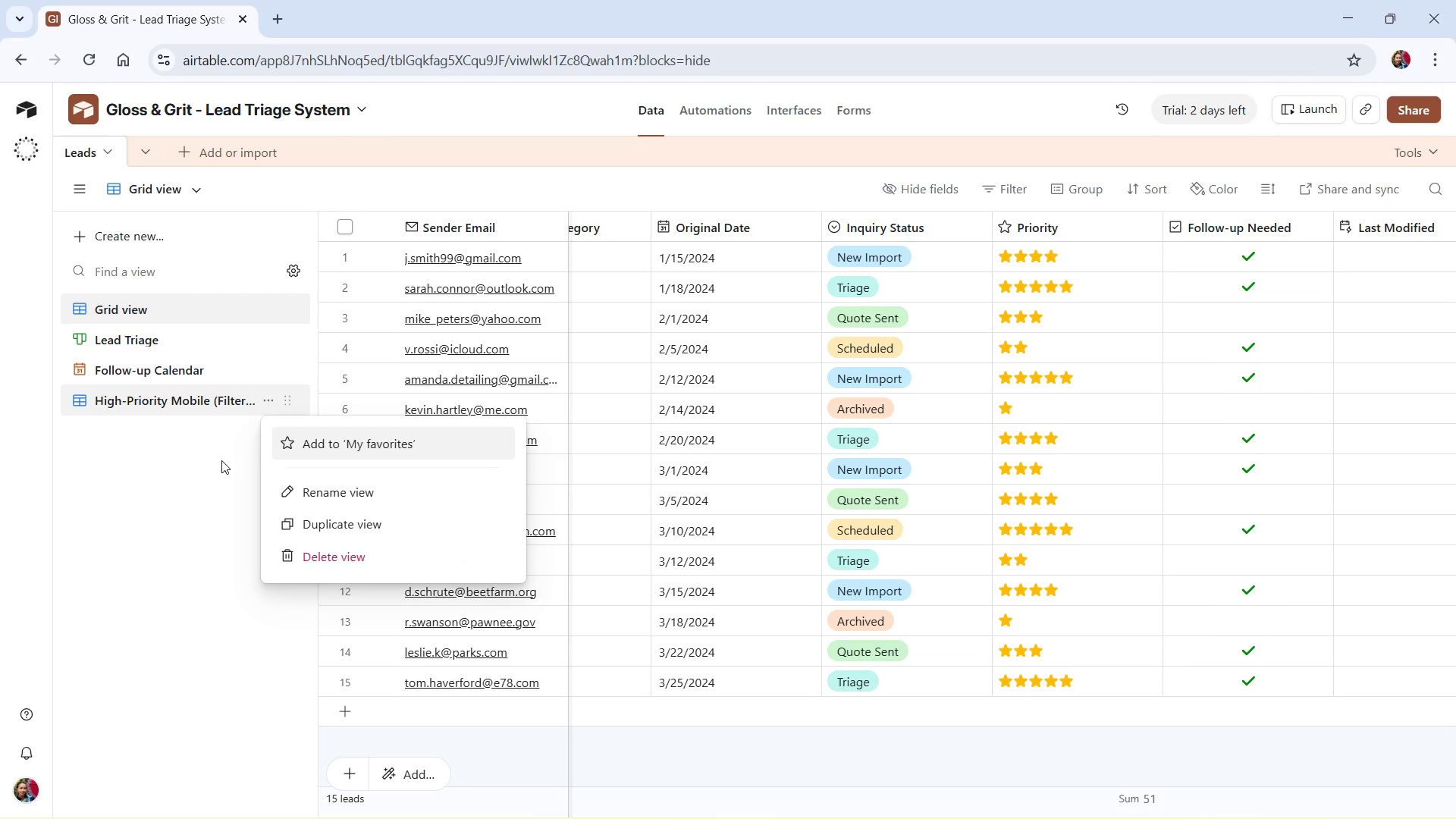 
left_click([222, 460])
 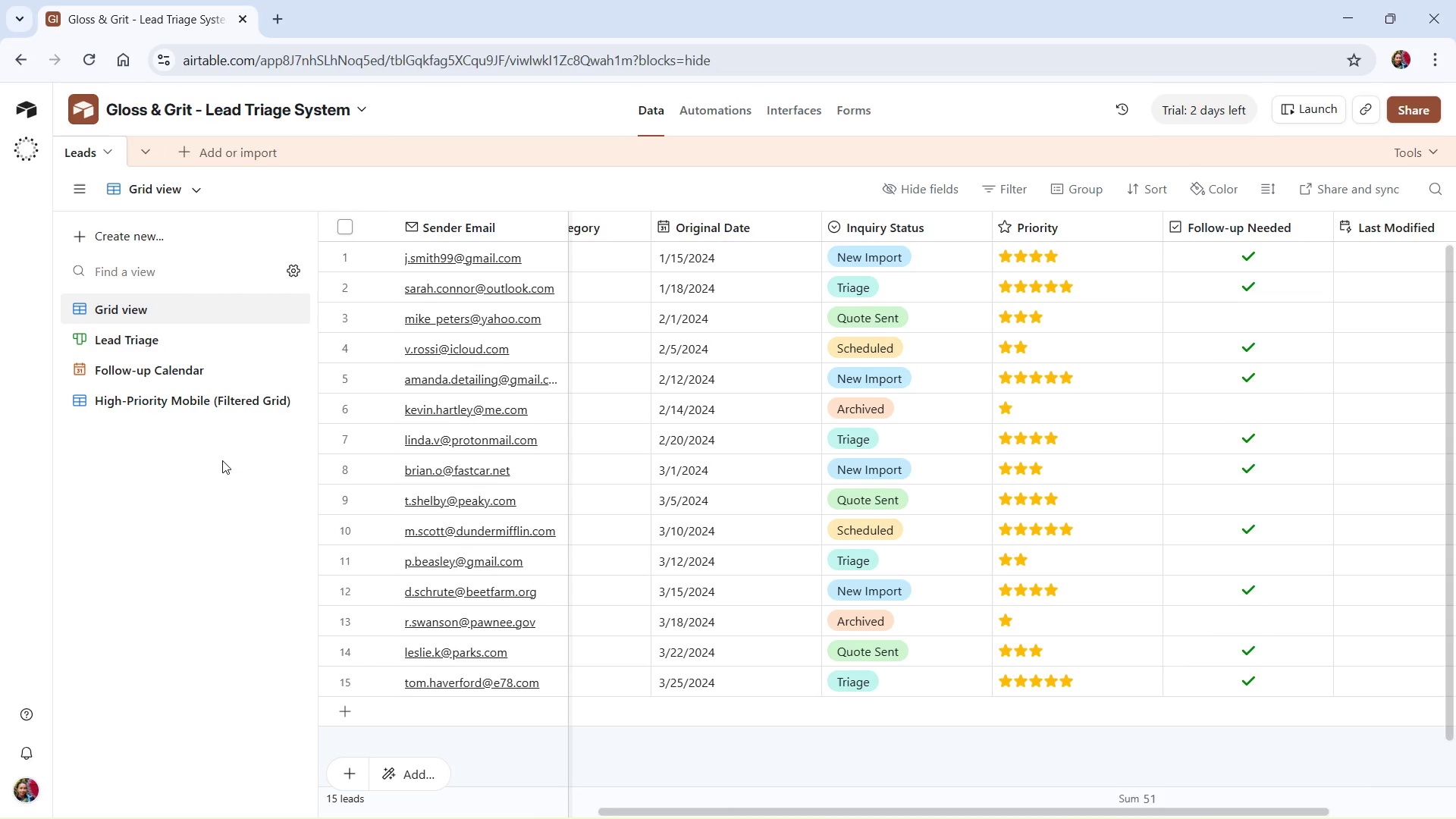 
wait(9.84)
 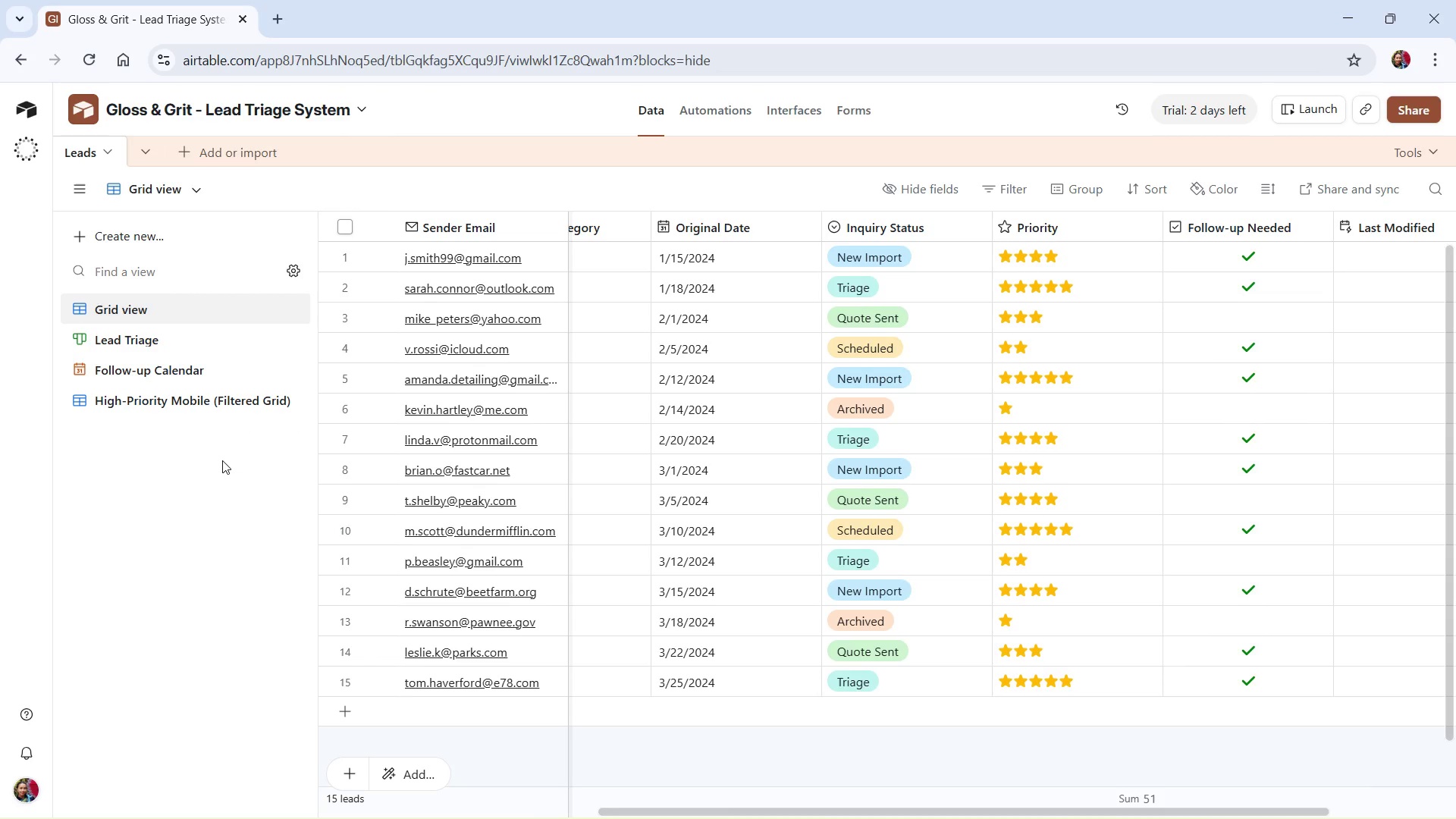 
left_click([1013, 187])
 